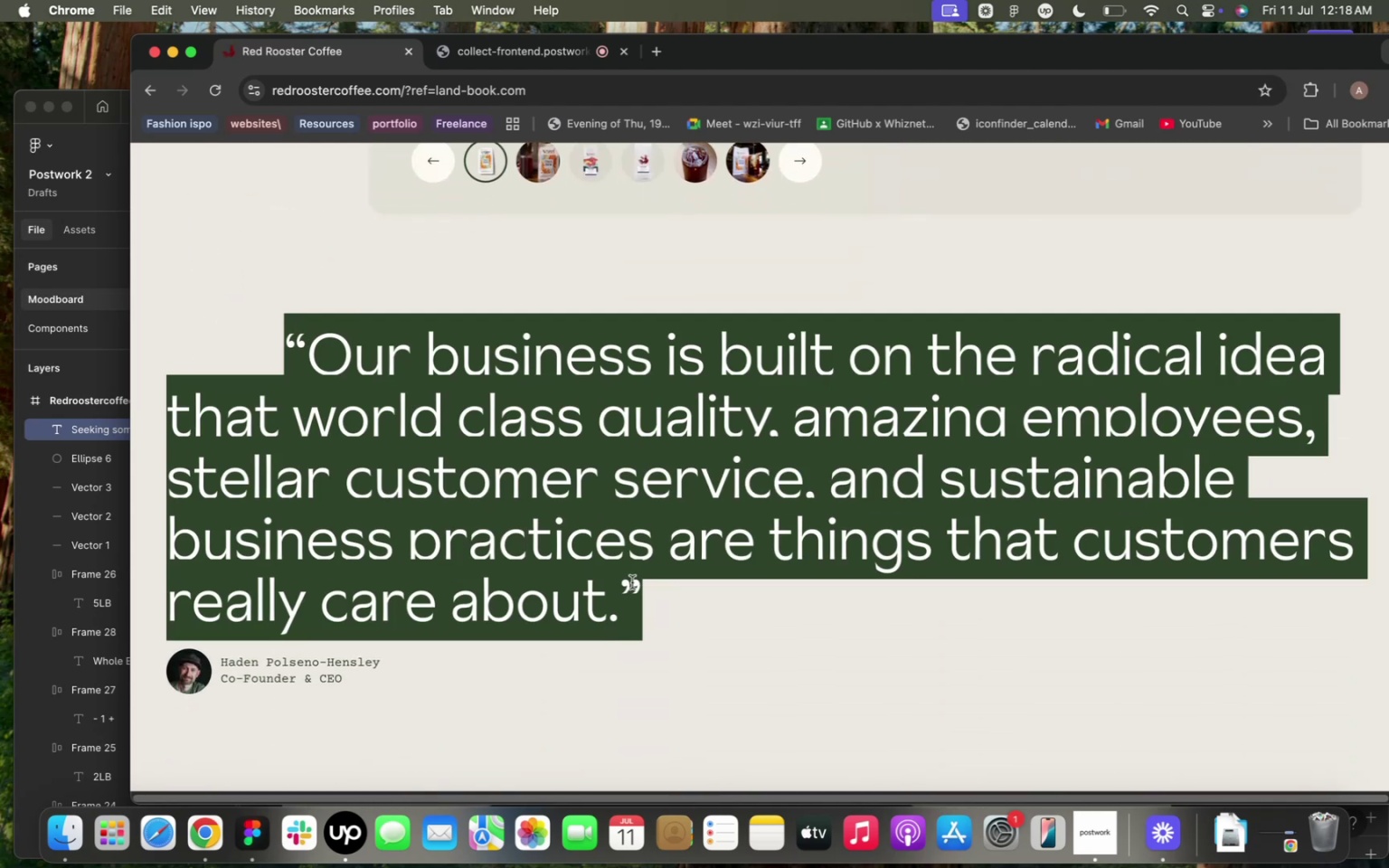 
key(Meta+C)
 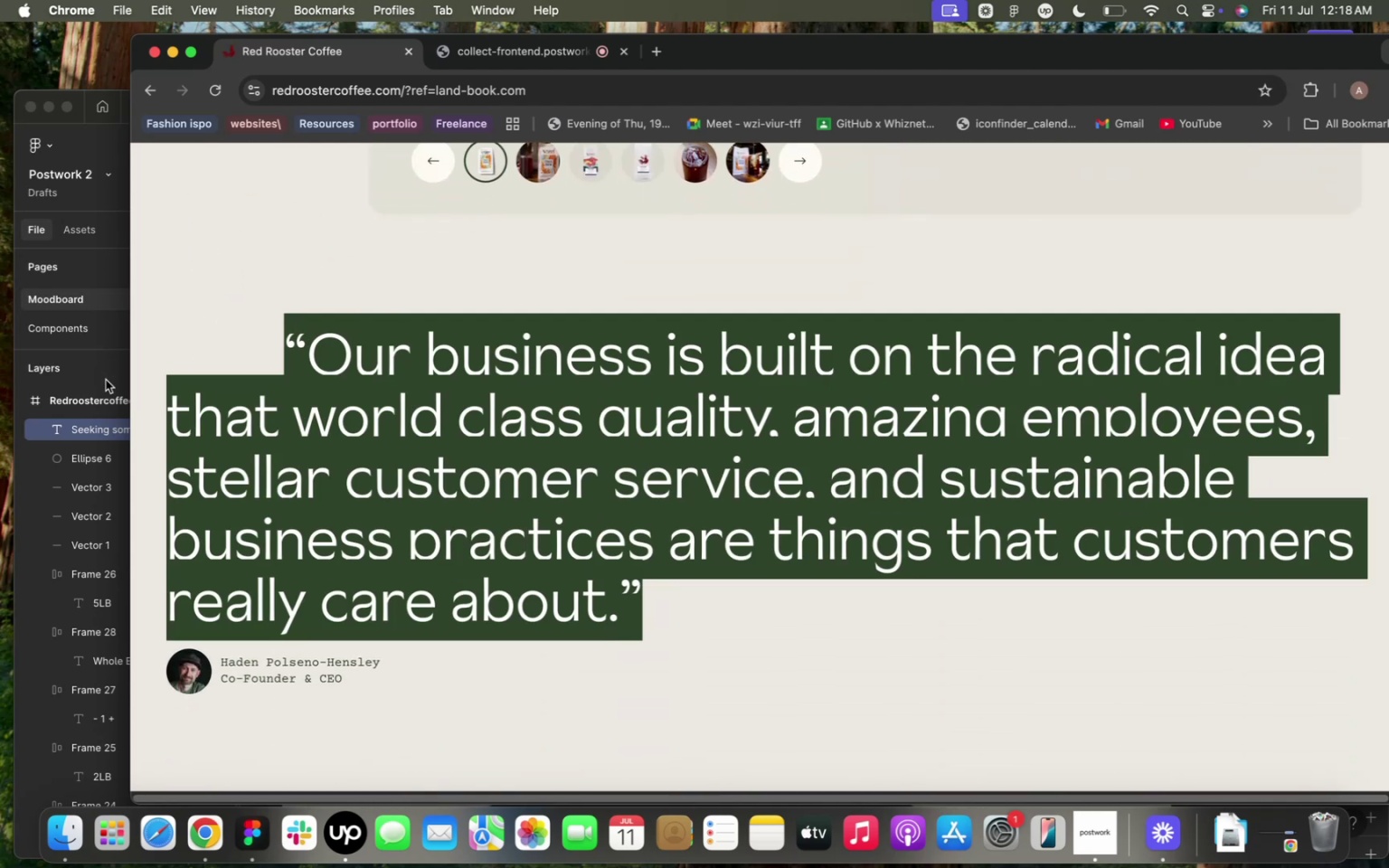 
left_click([101, 363])
 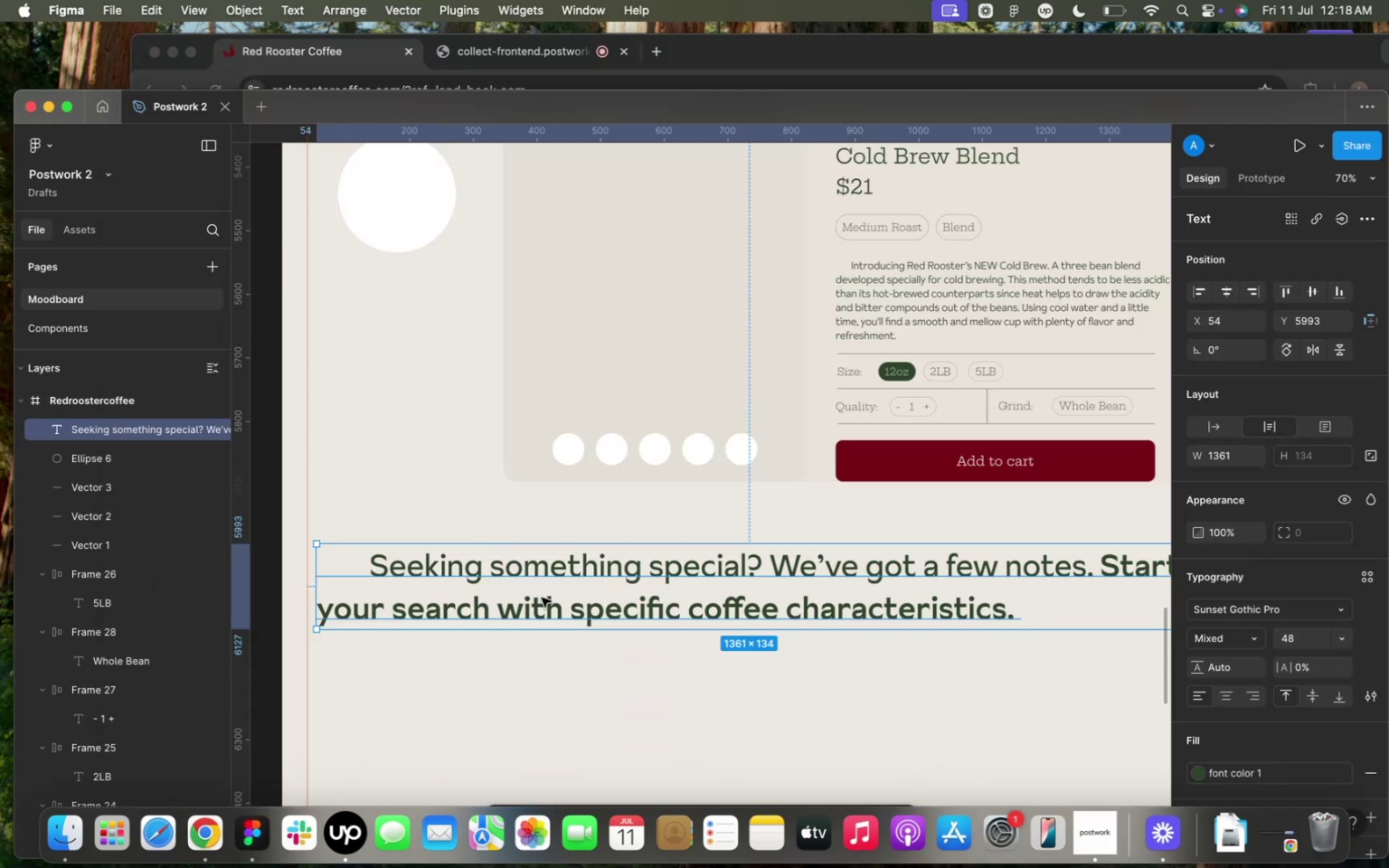 
double_click([542, 598])
 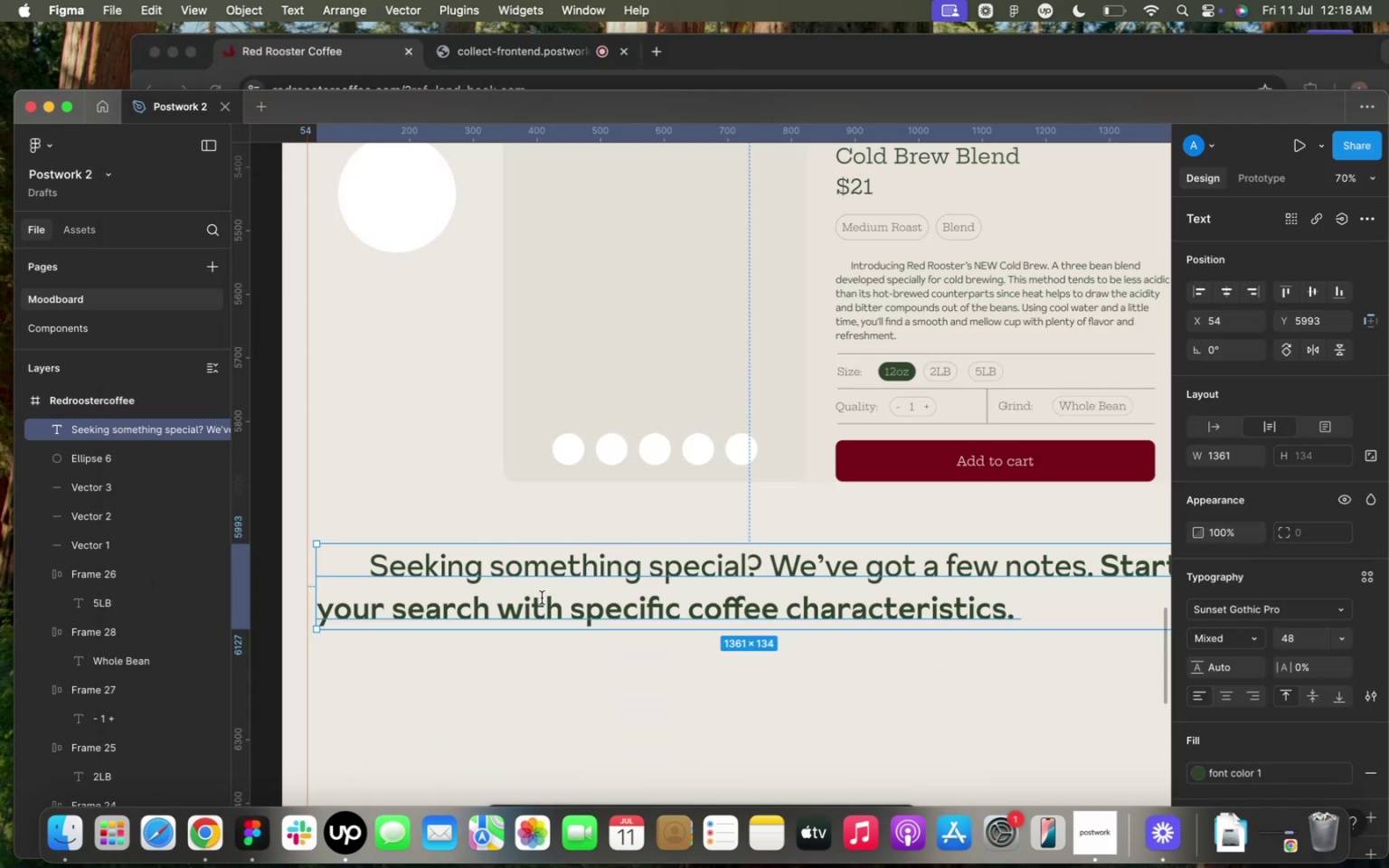 
triple_click([542, 598])
 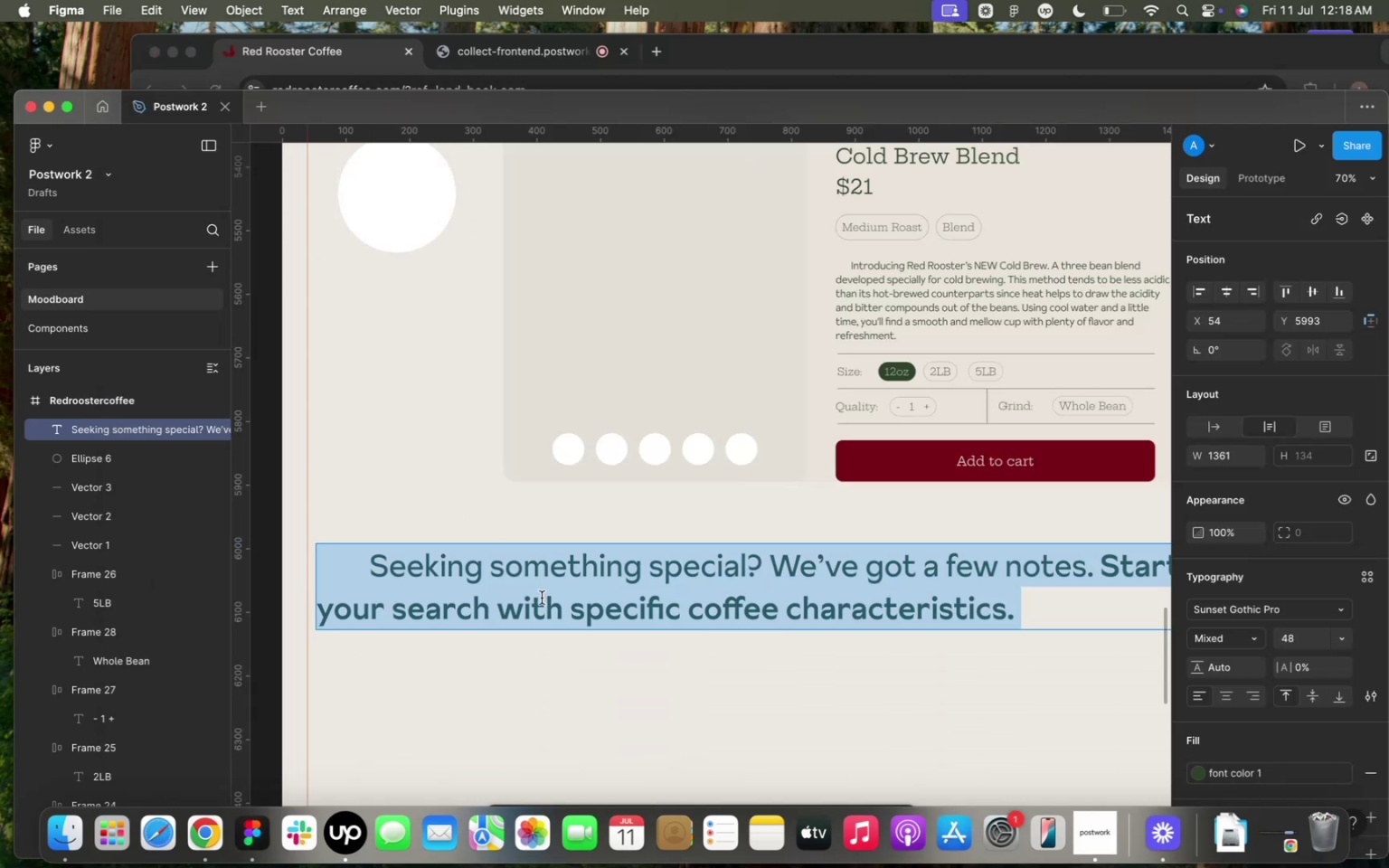 
triple_click([542, 598])
 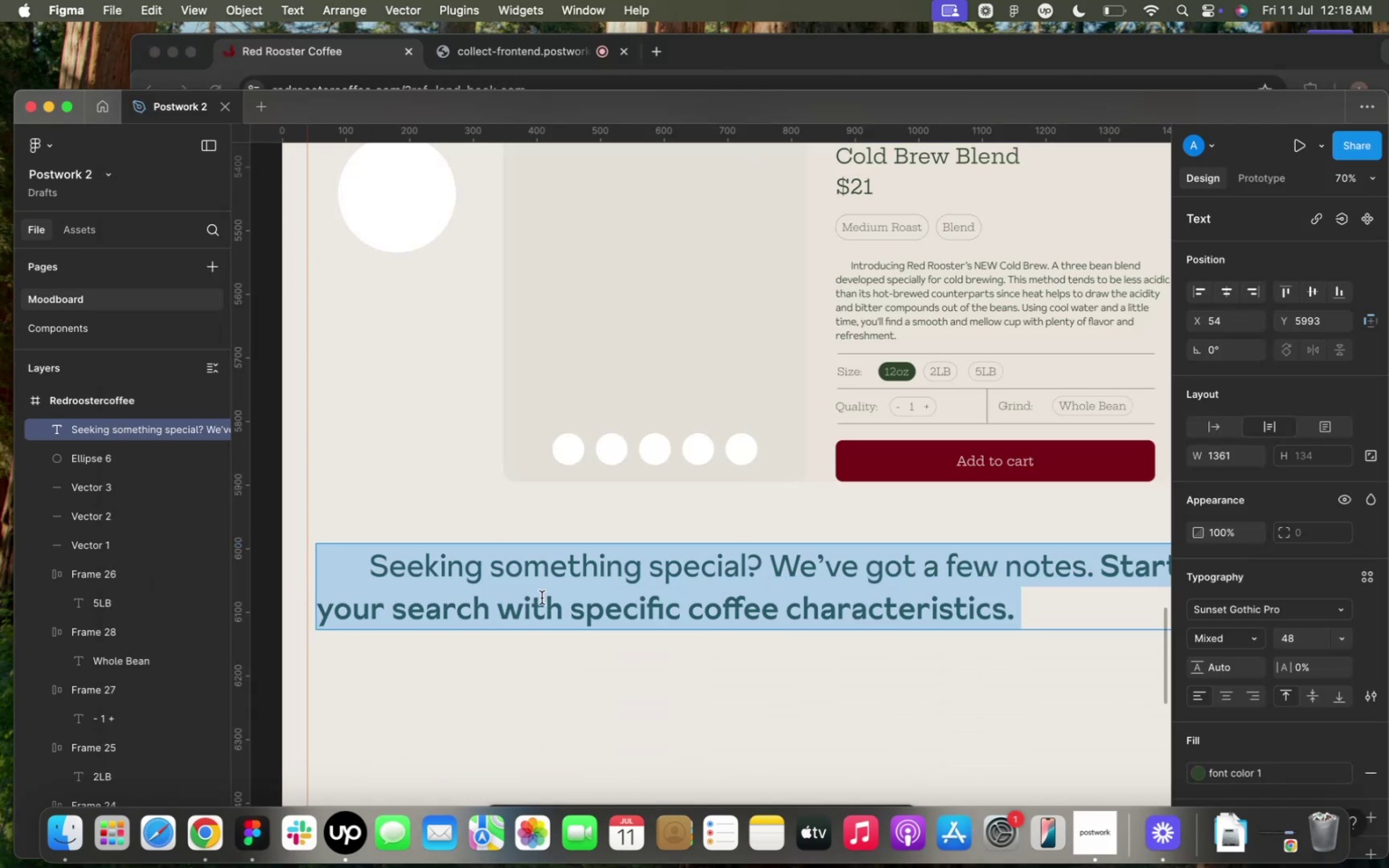 
right_click([542, 598])
 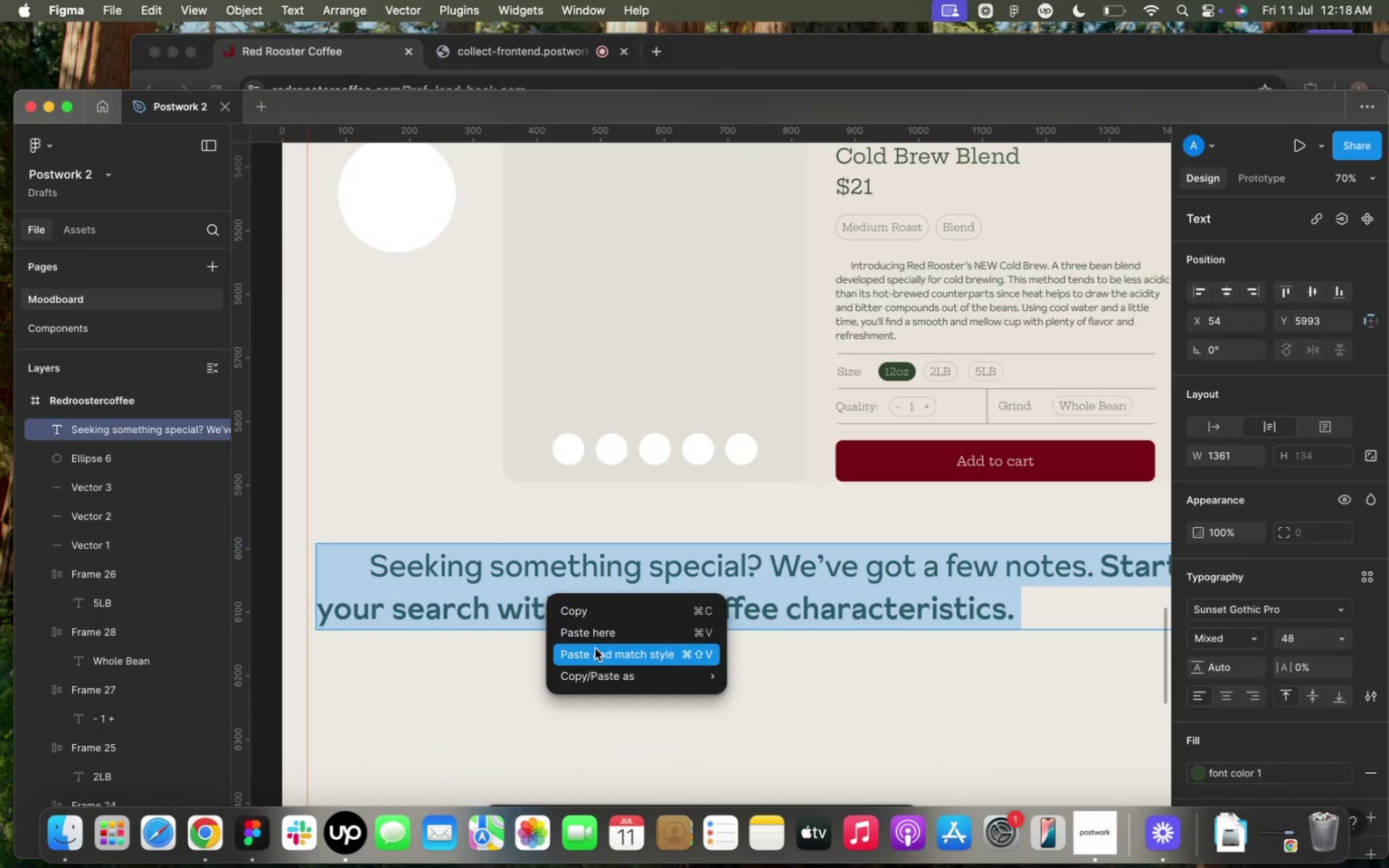 
left_click([595, 648])
 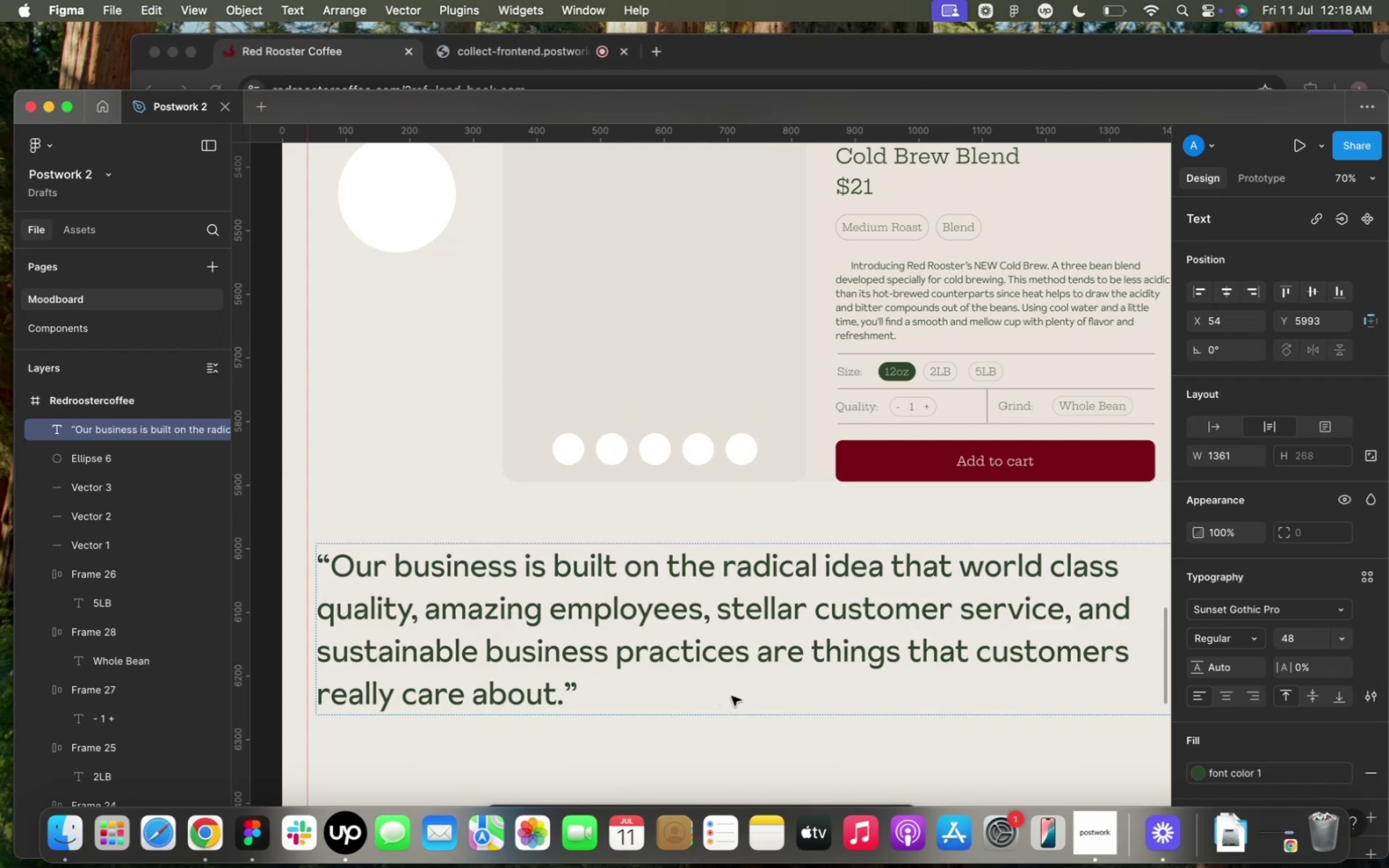 
scroll: coordinate [732, 696], scroll_direction: down, amount: 7.0
 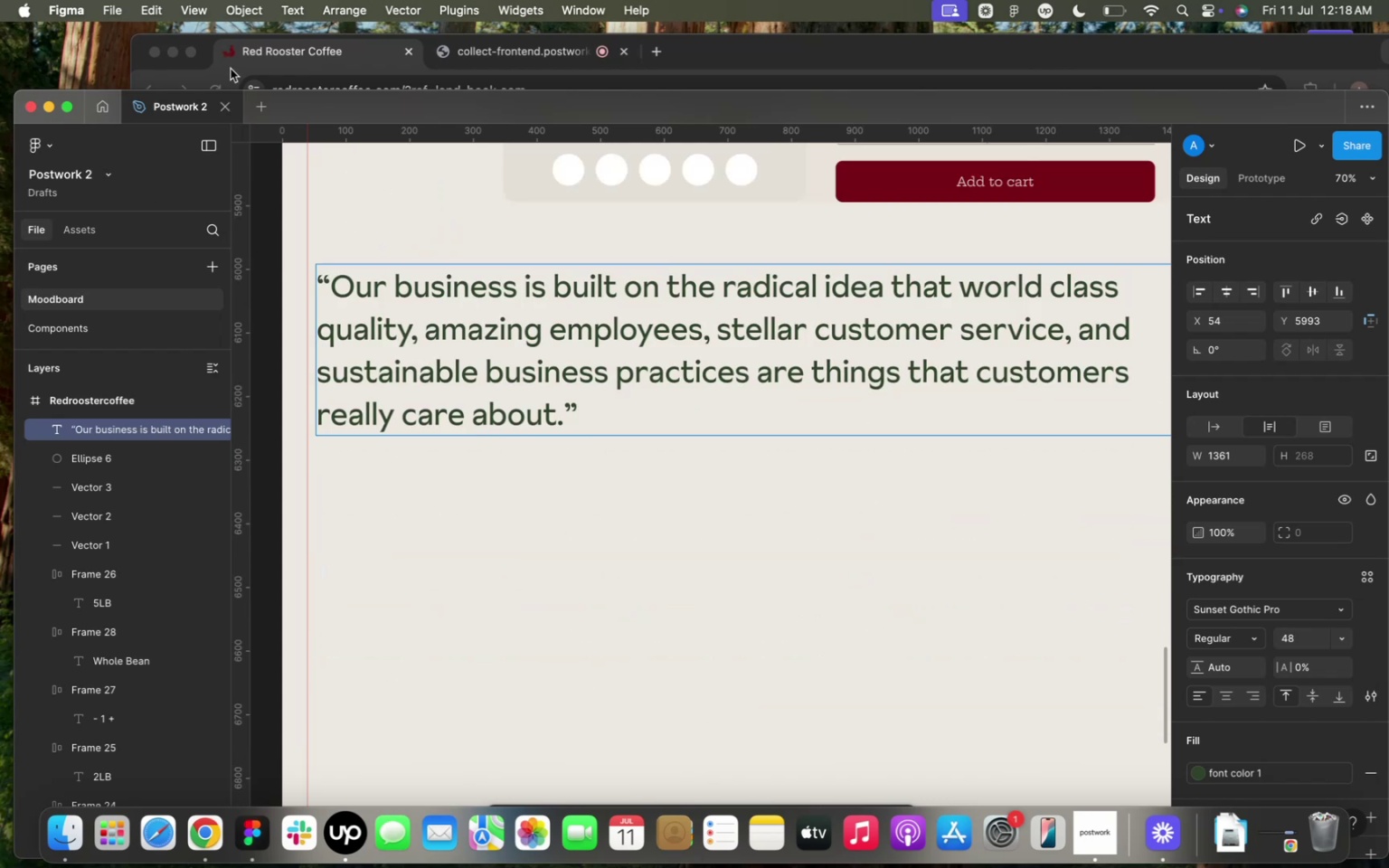 
left_click([269, 67])
 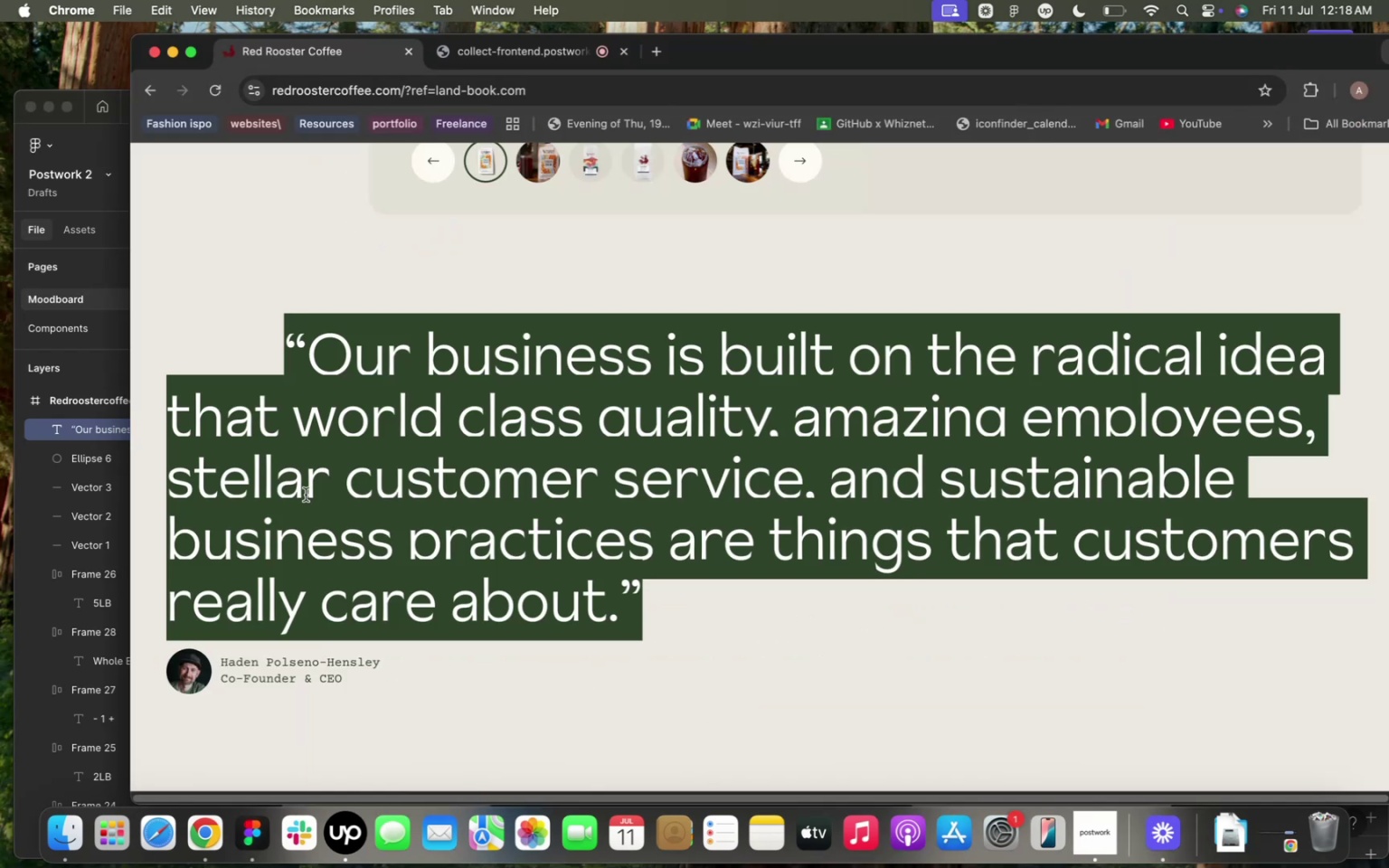 
scroll: coordinate [308, 496], scroll_direction: down, amount: 2.0
 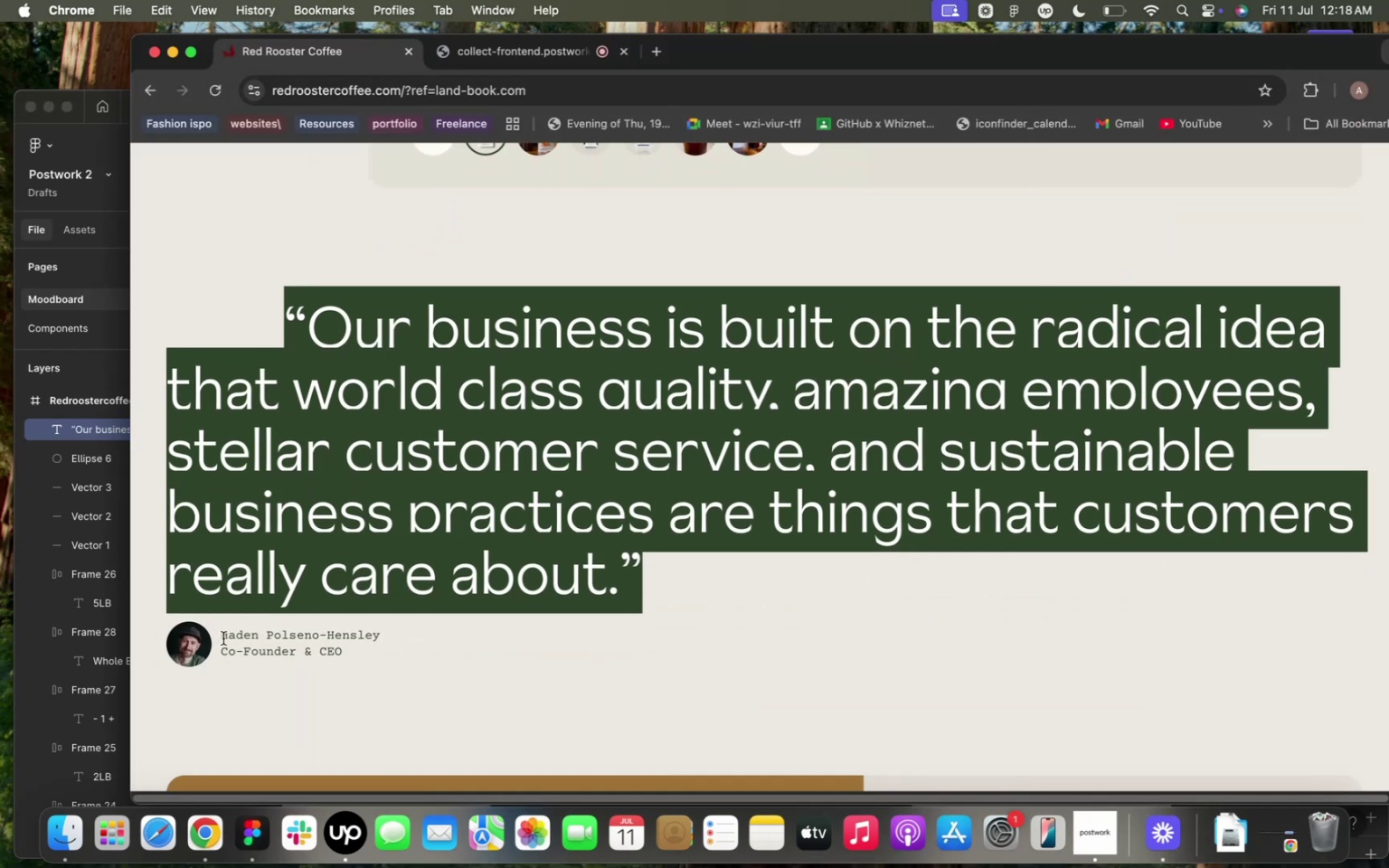 
left_click_drag(start_coordinate=[222, 634], to_coordinate=[353, 652])
 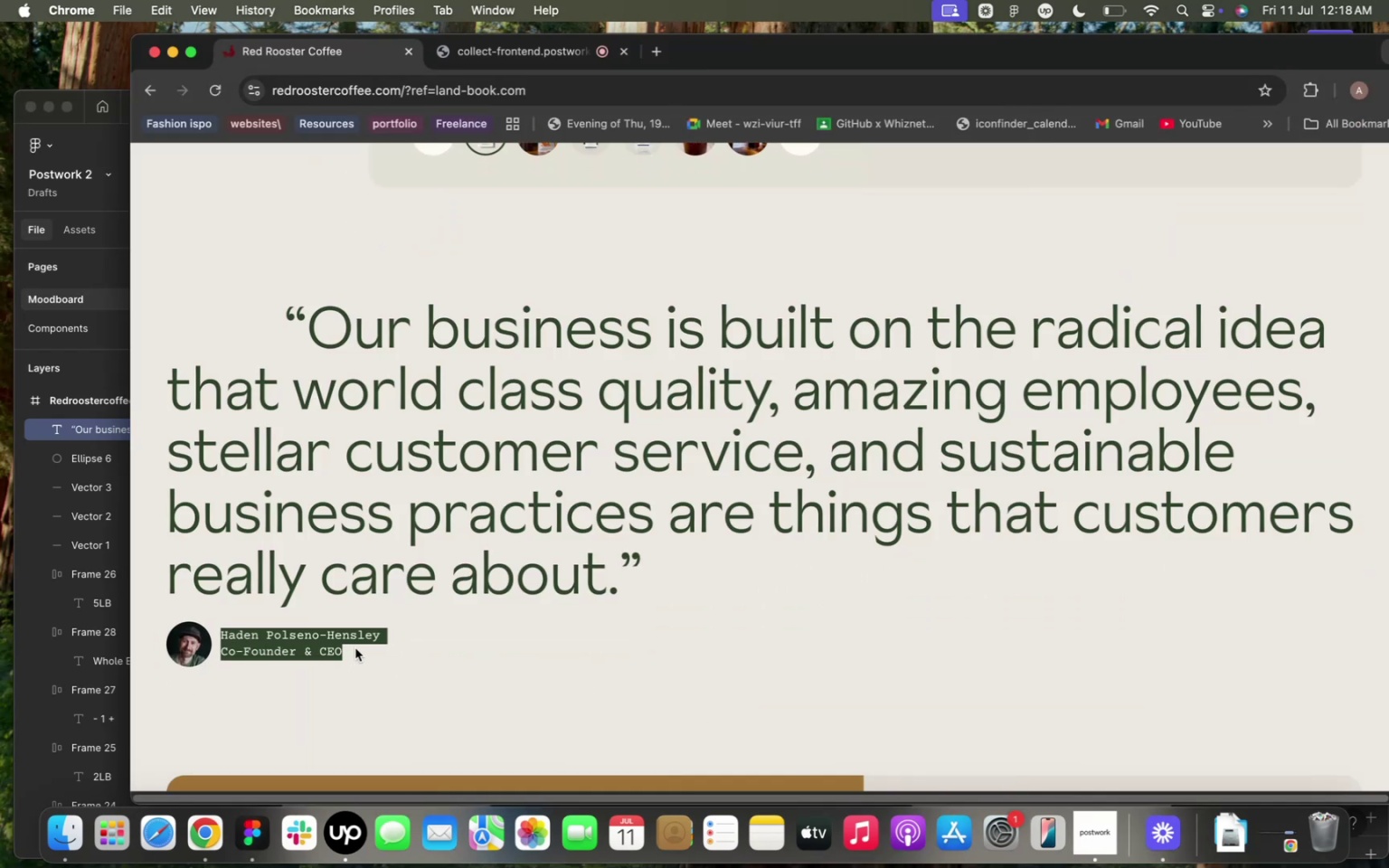 
key(Meta+C)
 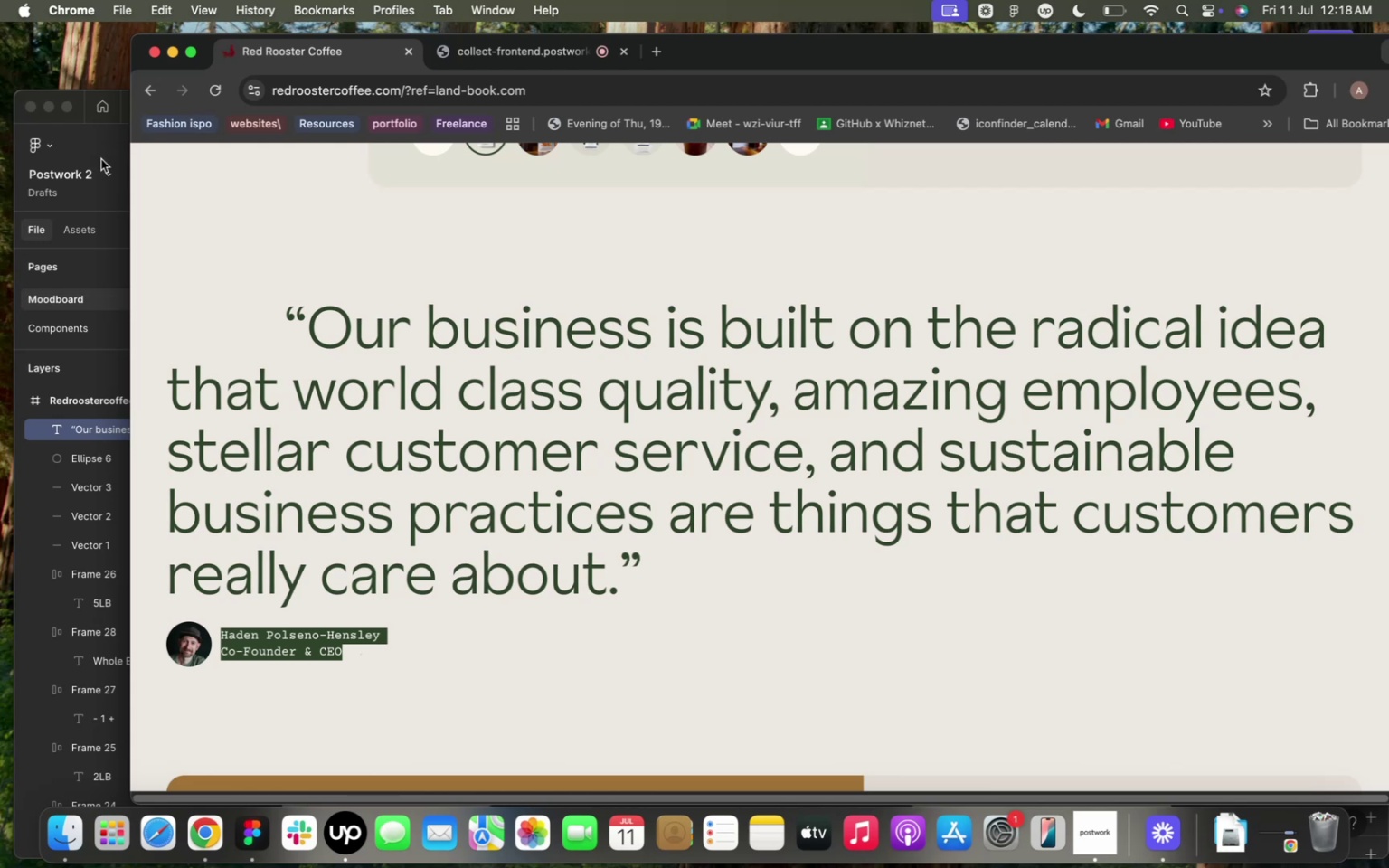 
left_click([104, 148])
 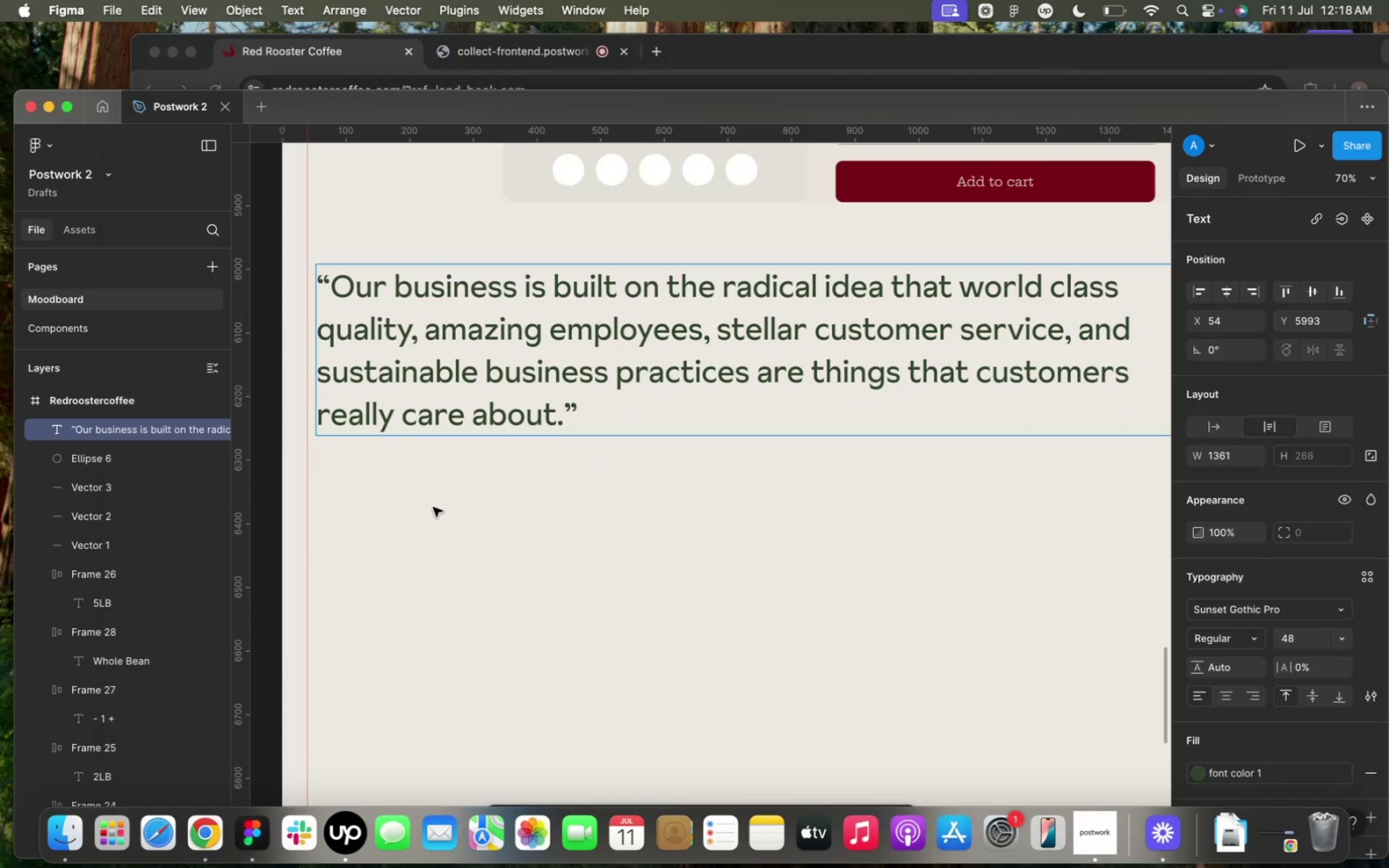 
left_click([433, 505])
 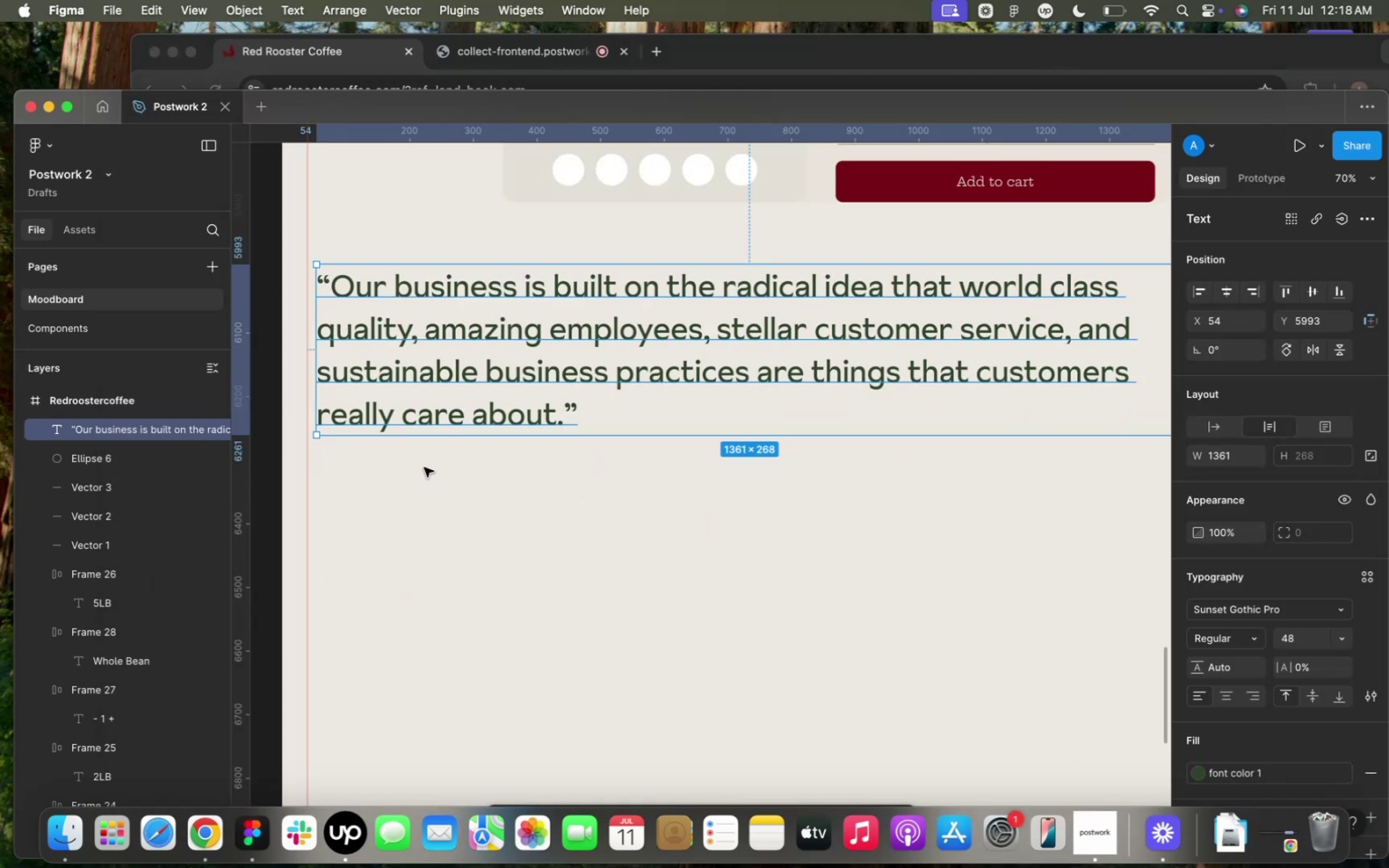 
right_click([424, 467])
 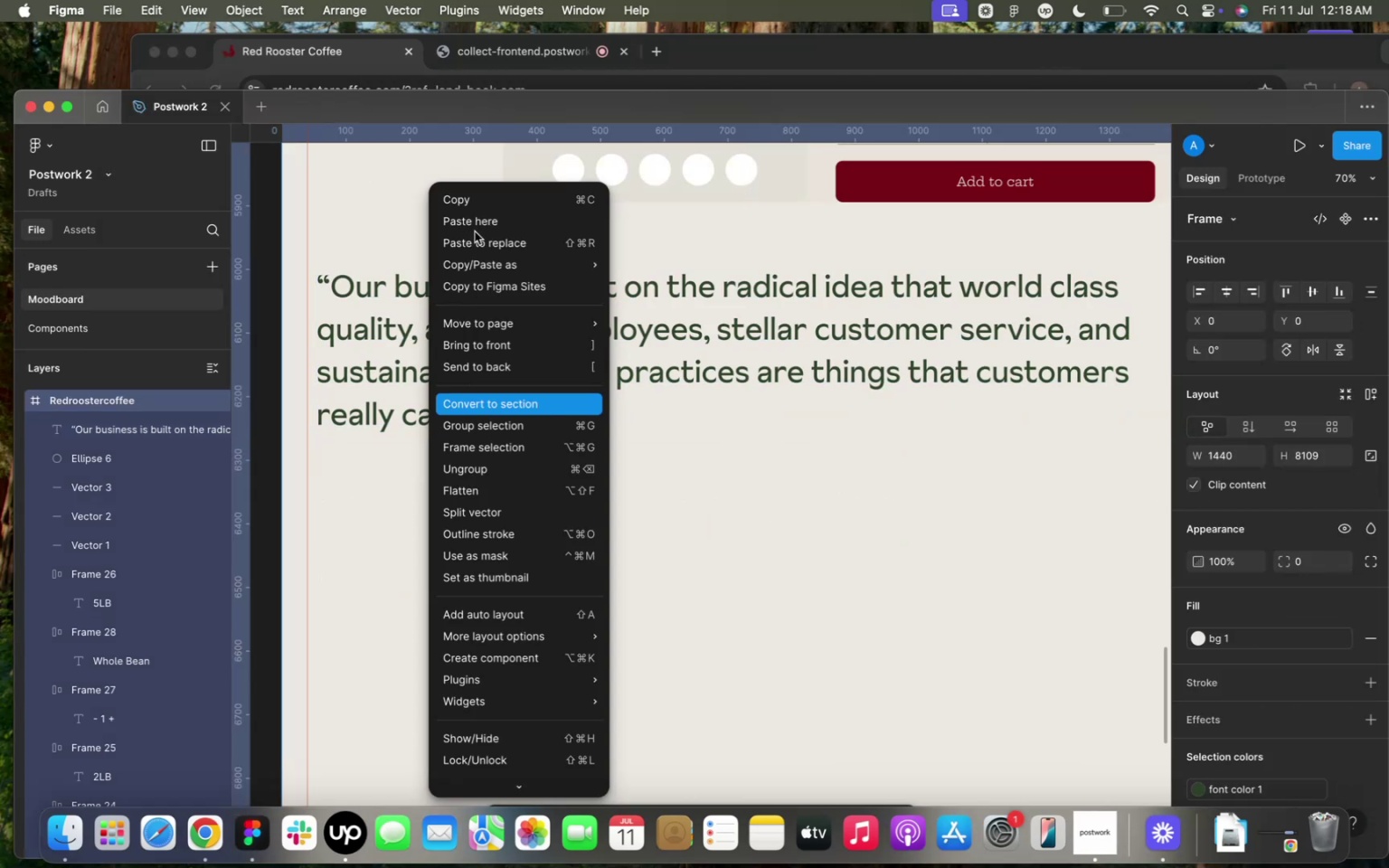 
left_click([478, 224])
 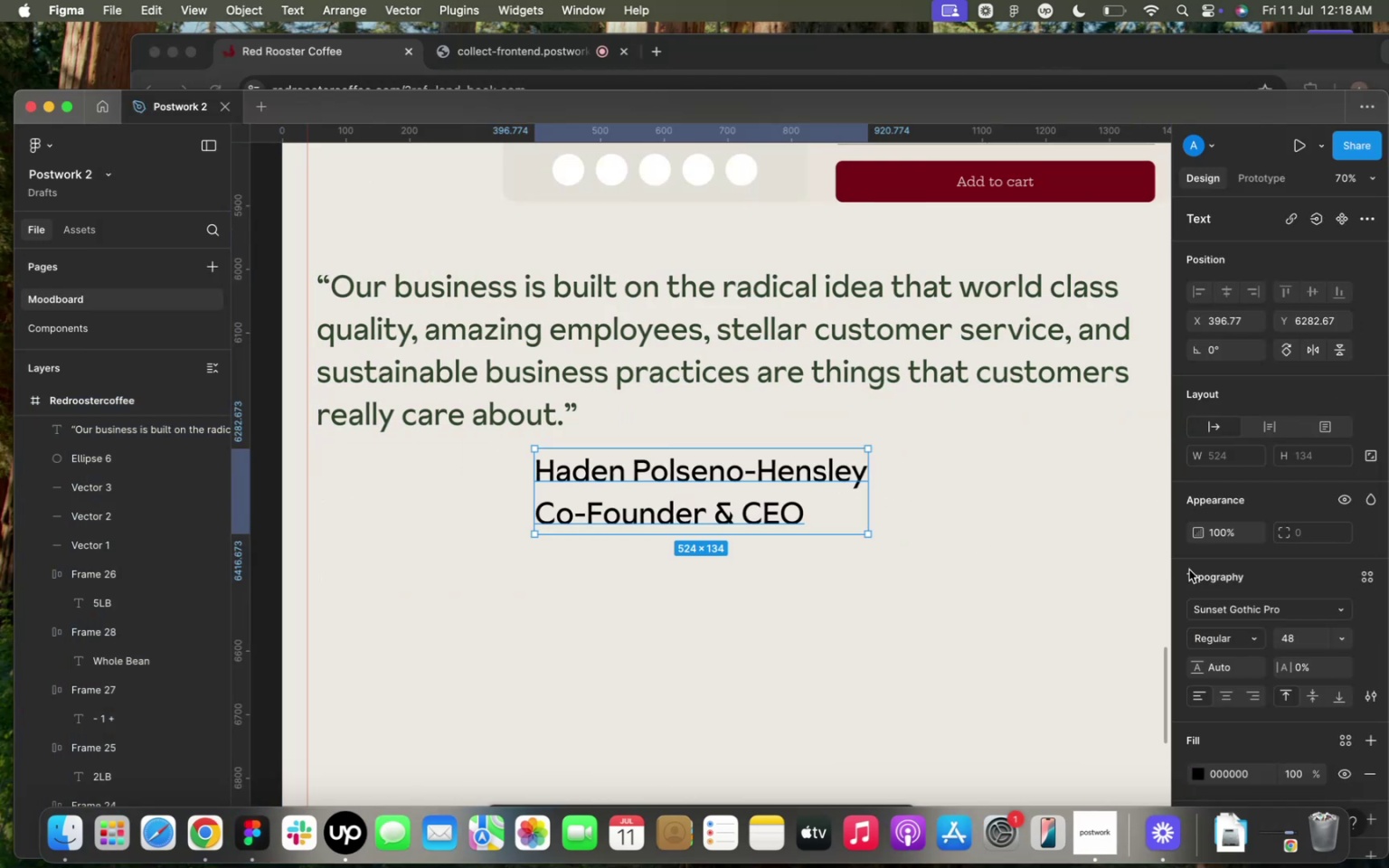 
left_click([1271, 612])
 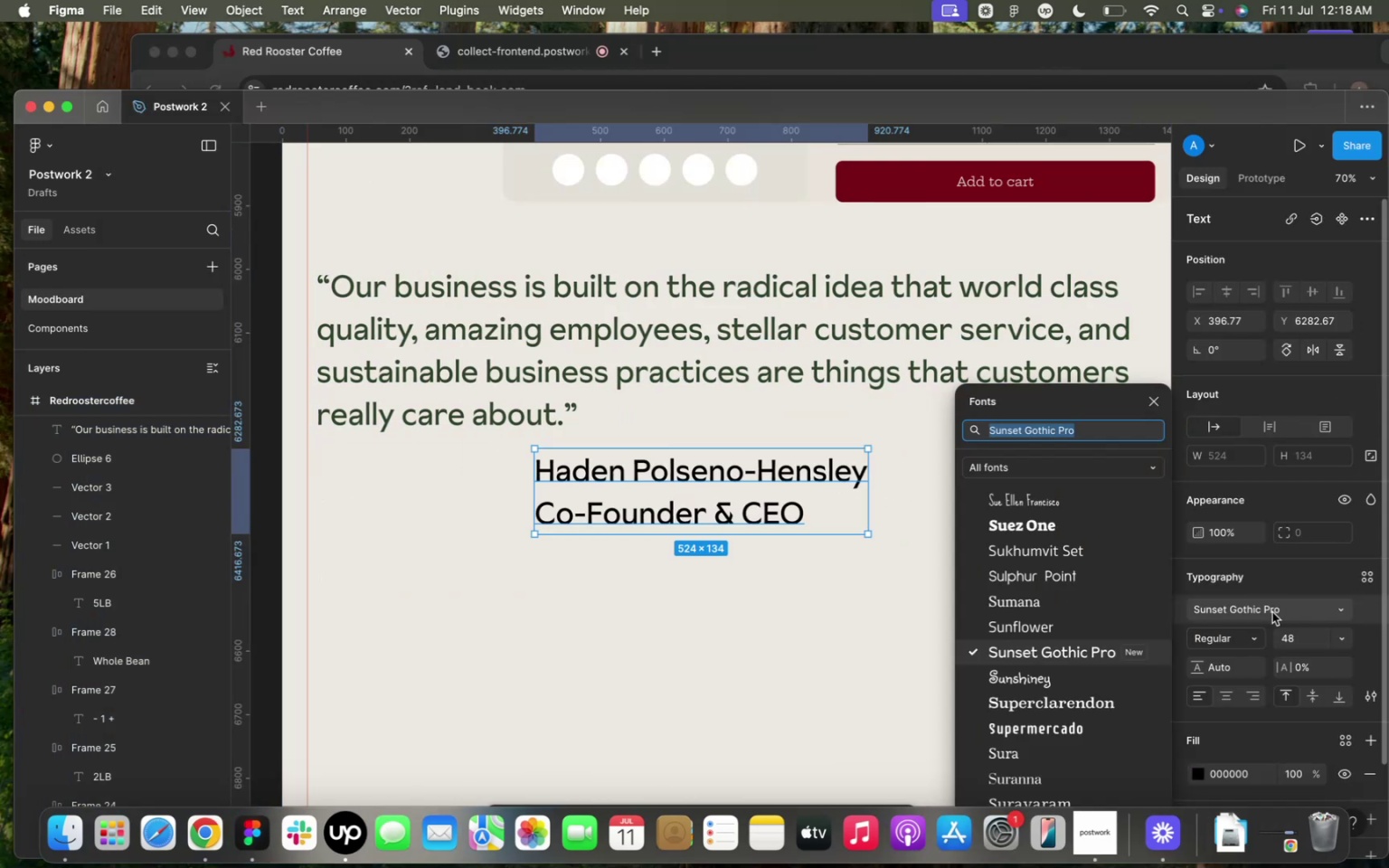 
type(hep)
 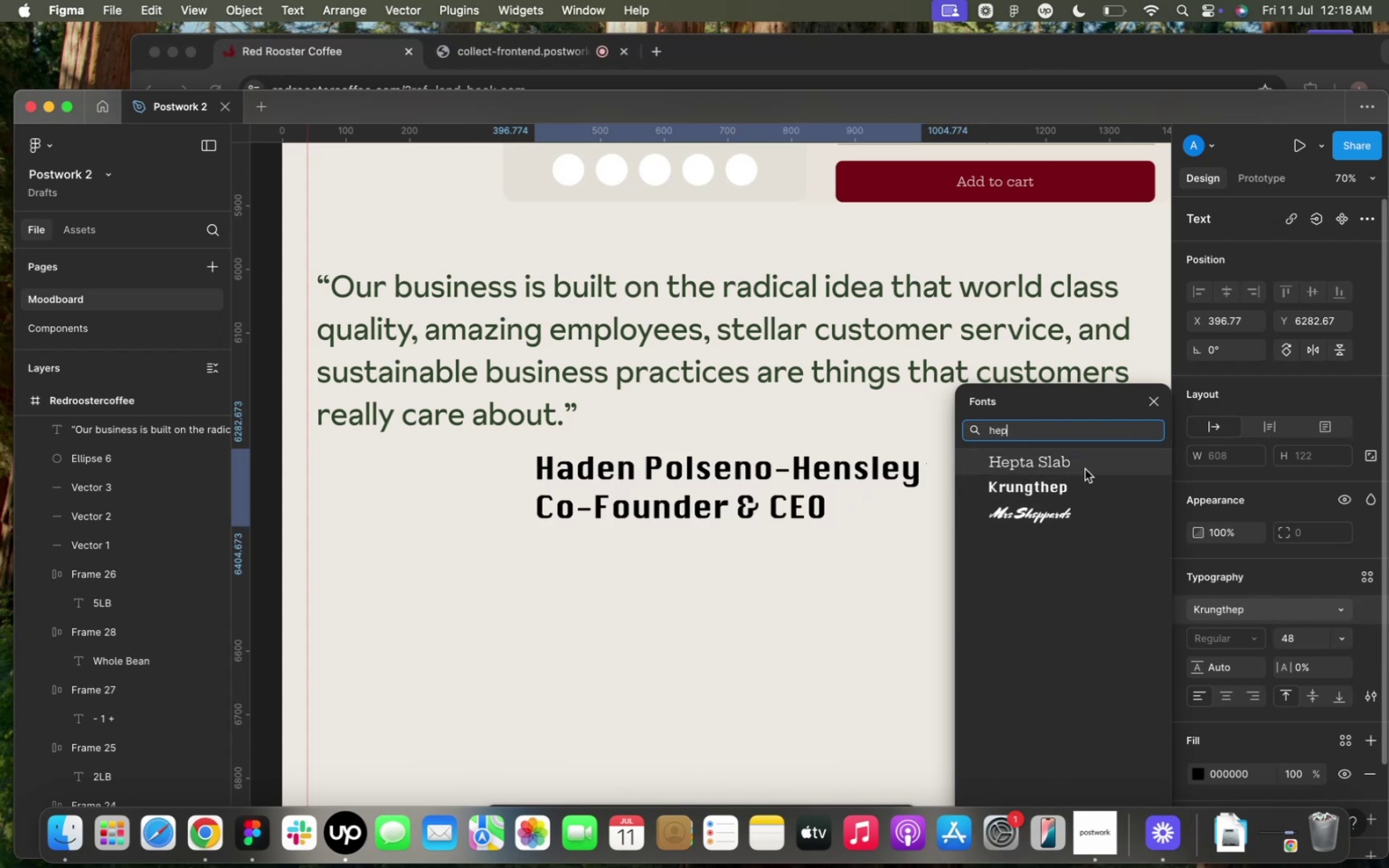 
left_click([1081, 467])
 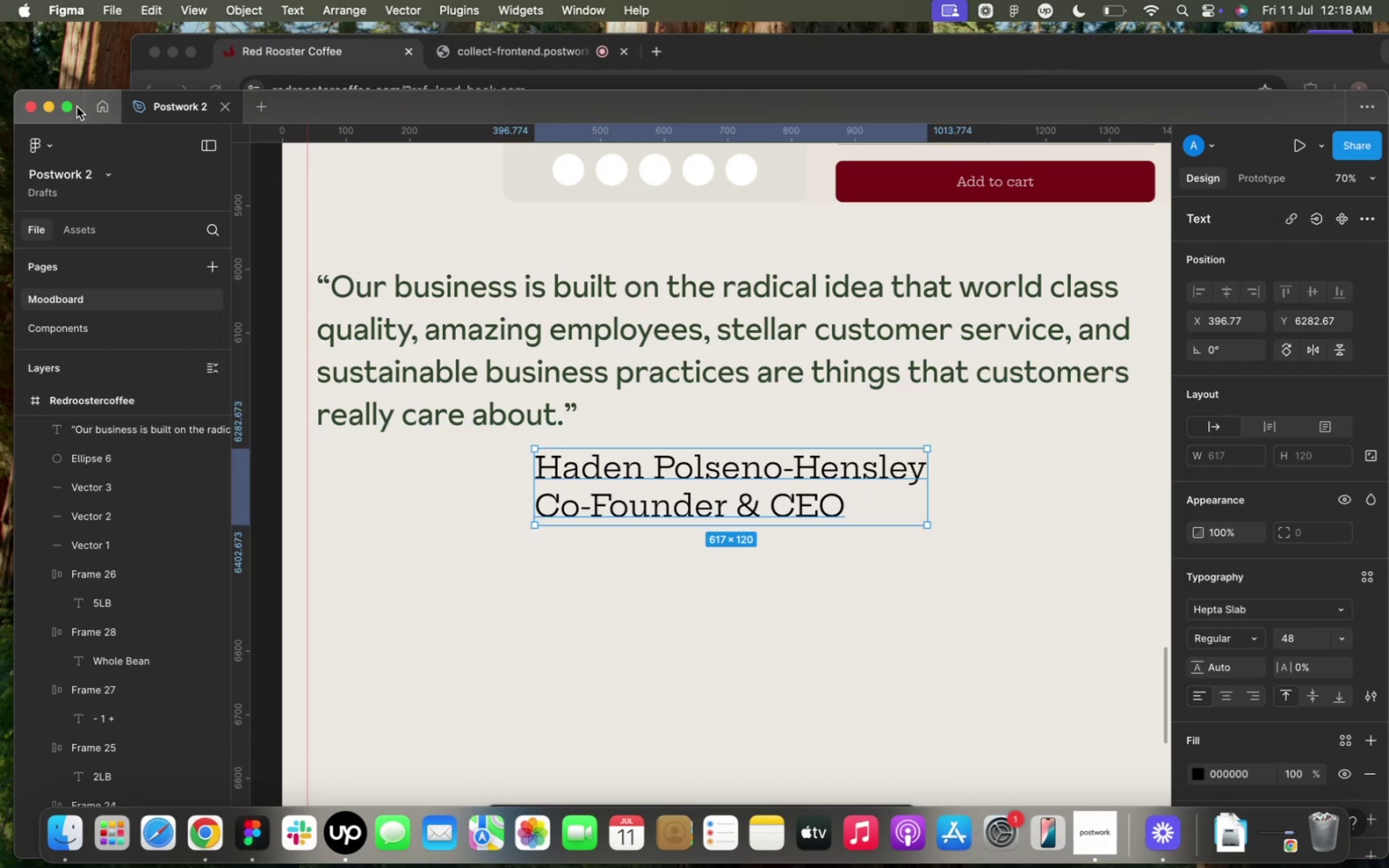 
left_click([66, 107])
 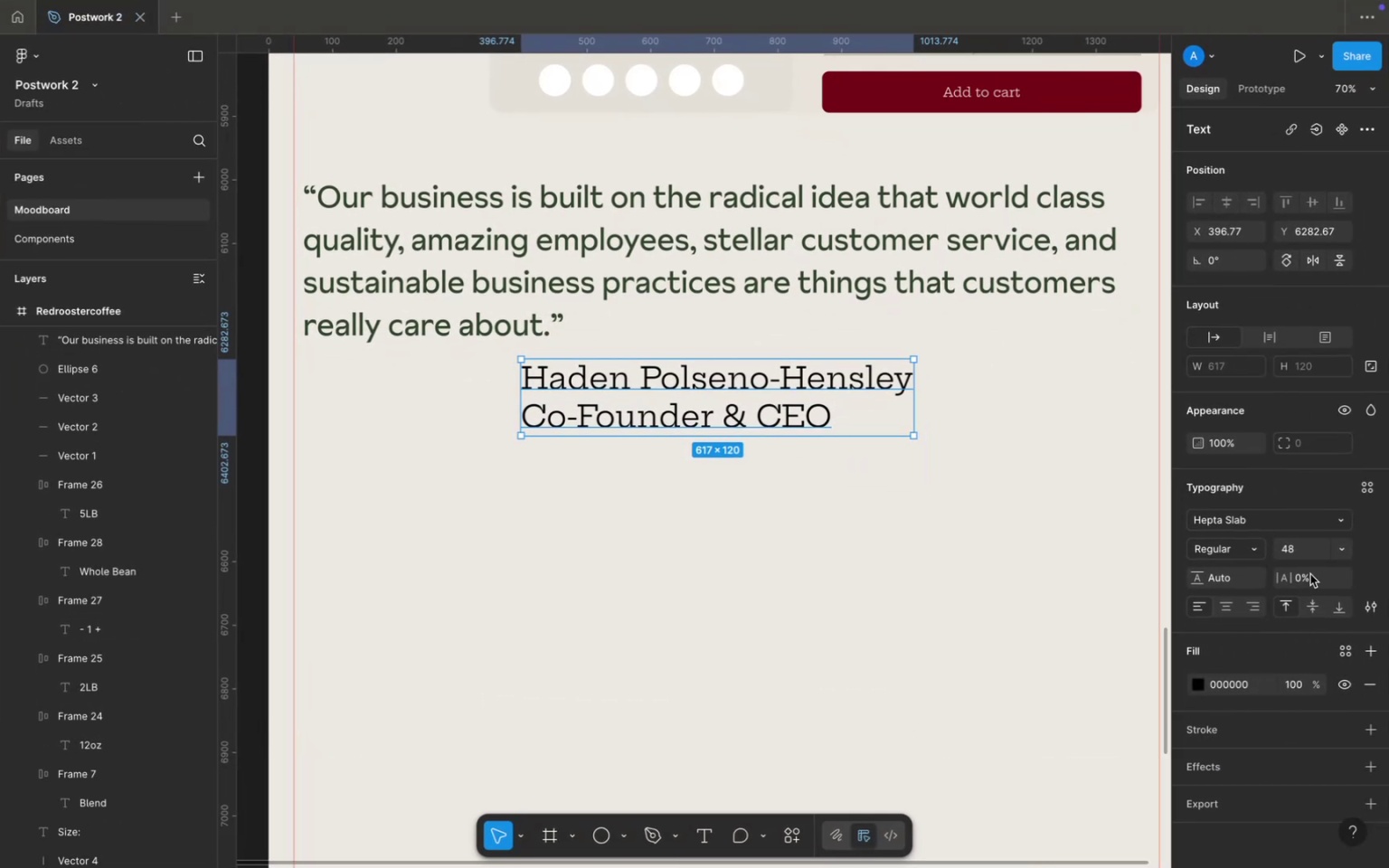 
left_click([1341, 552])
 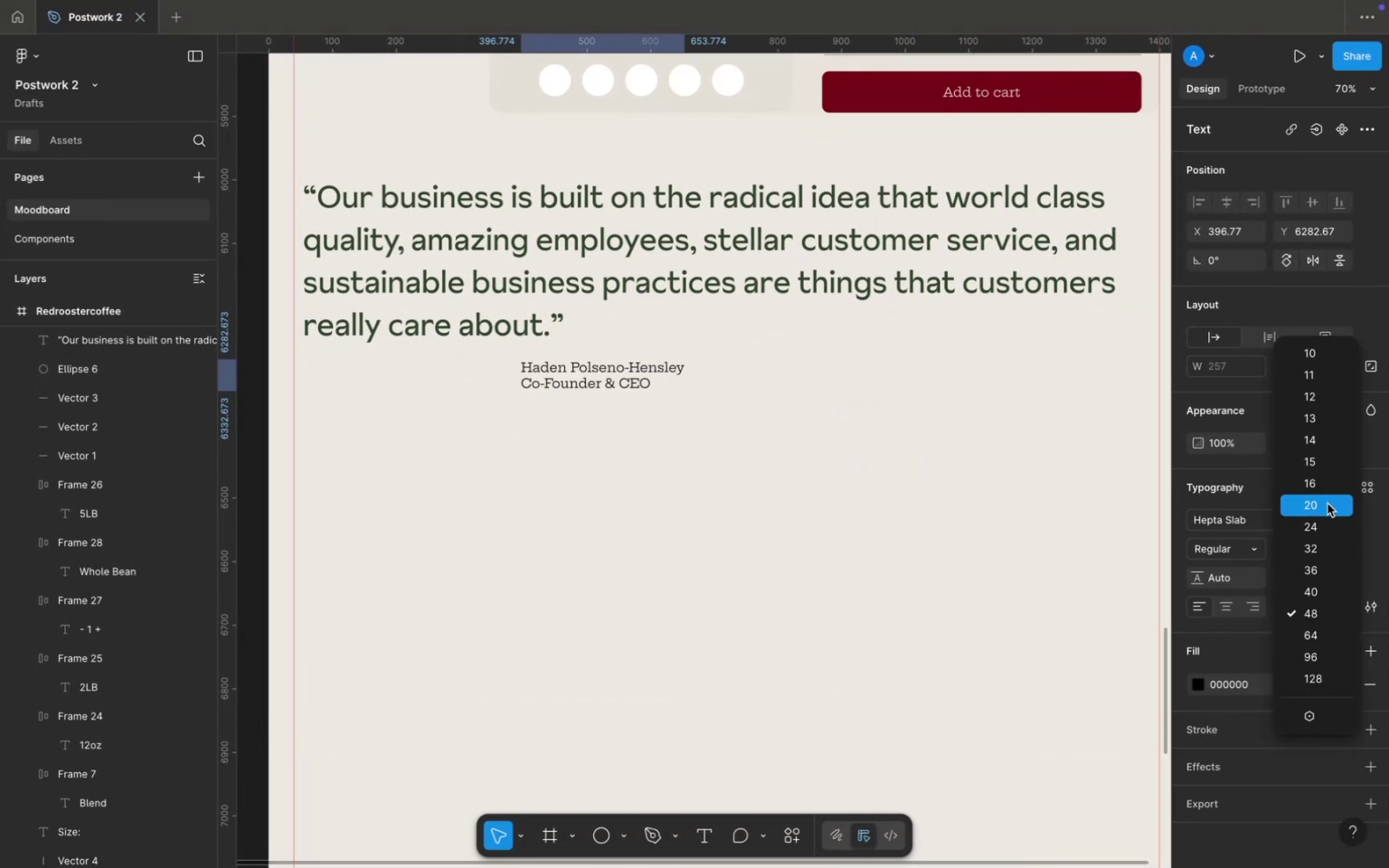 
left_click([1328, 504])
 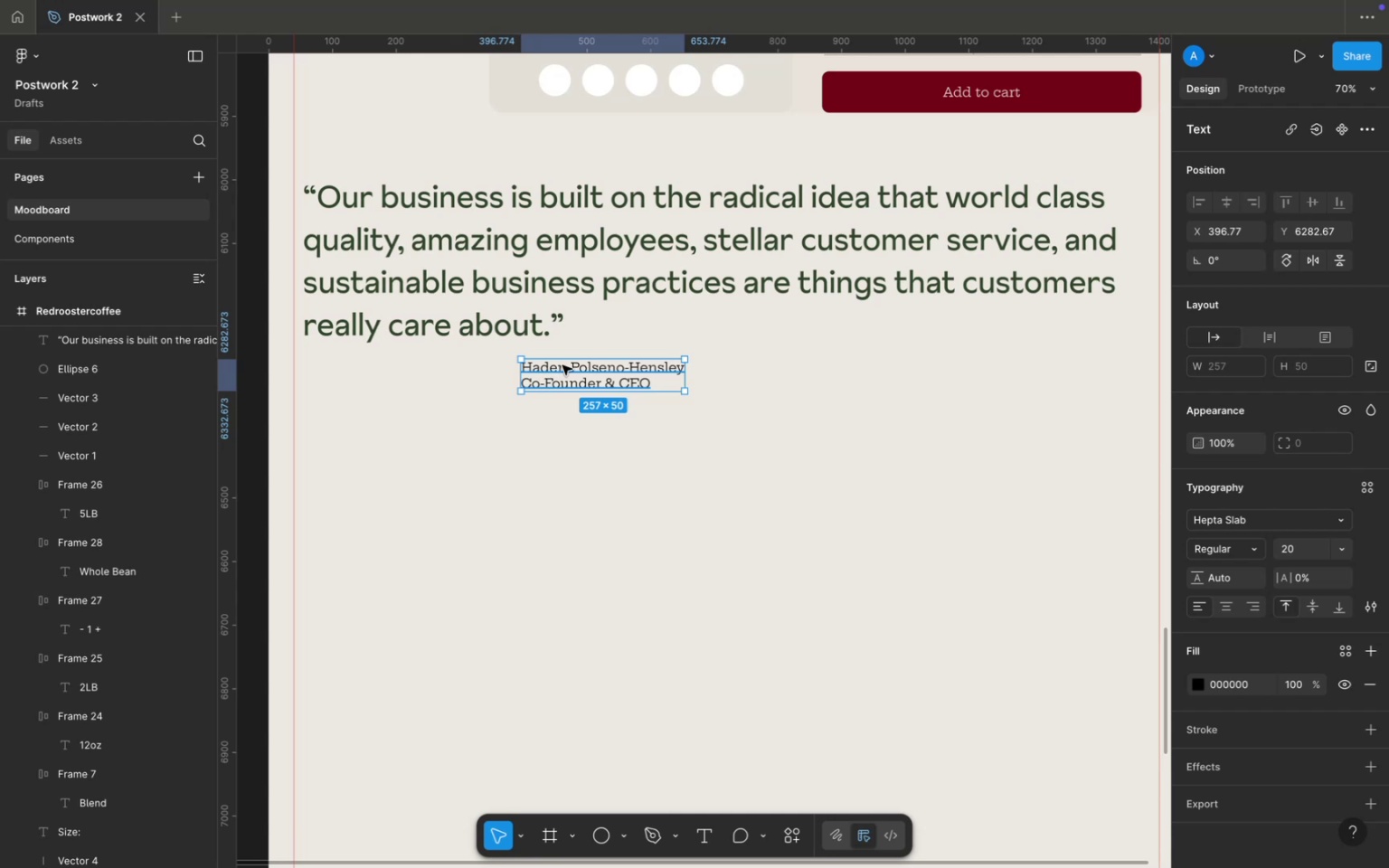 
left_click_drag(start_coordinate=[570, 371], to_coordinate=[383, 389])
 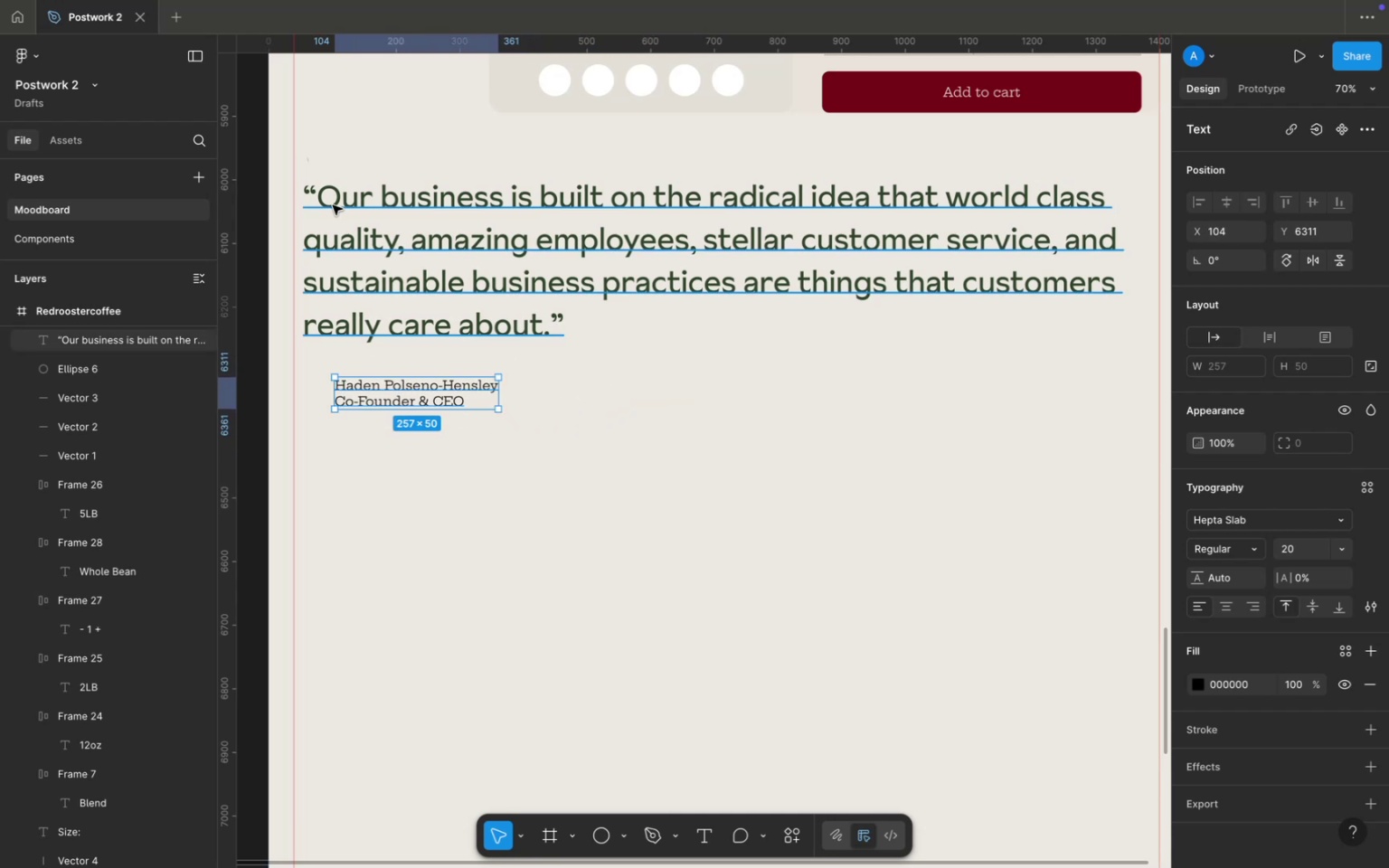 
triple_click([332, 205])
 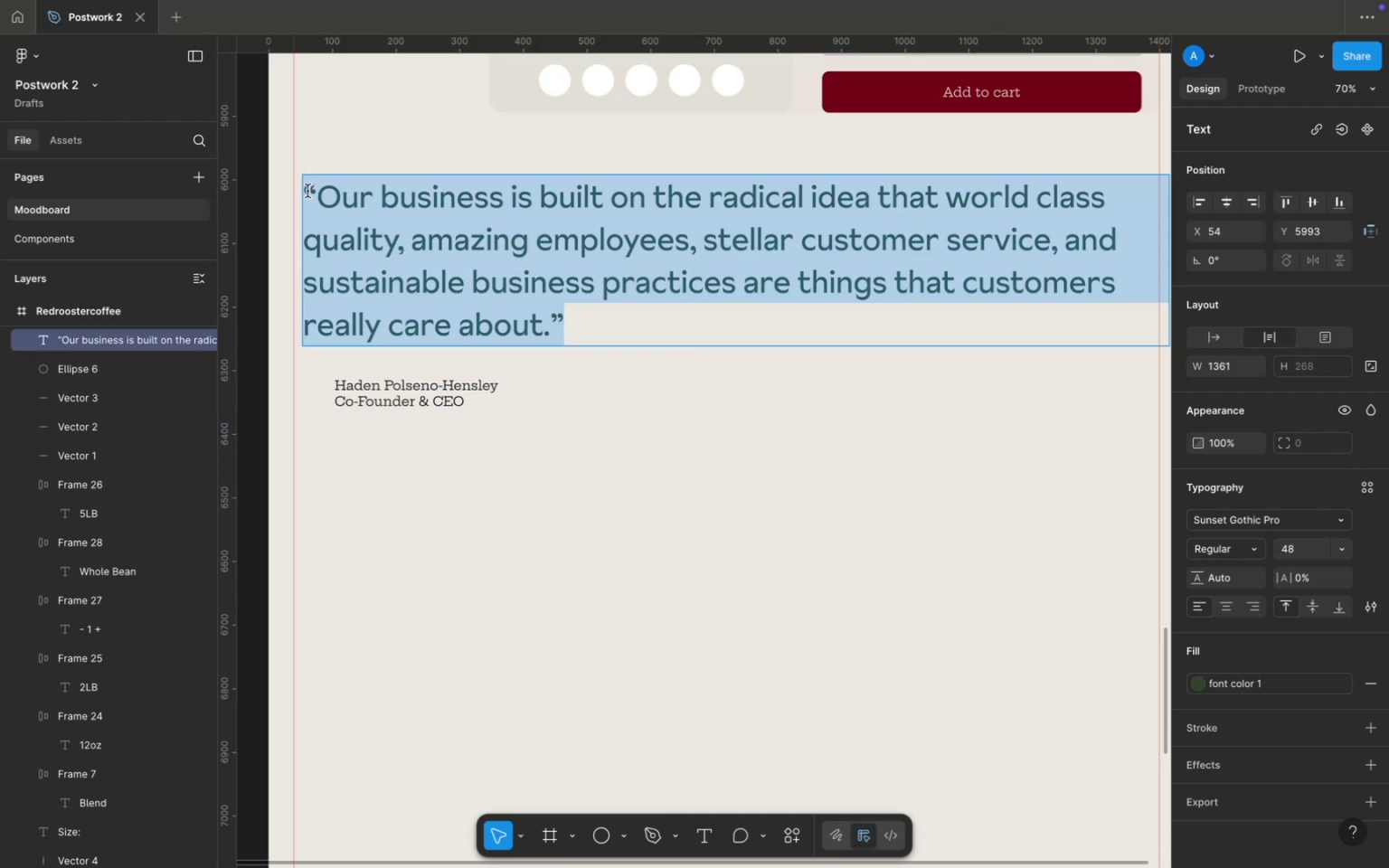 
left_click([307, 191])
 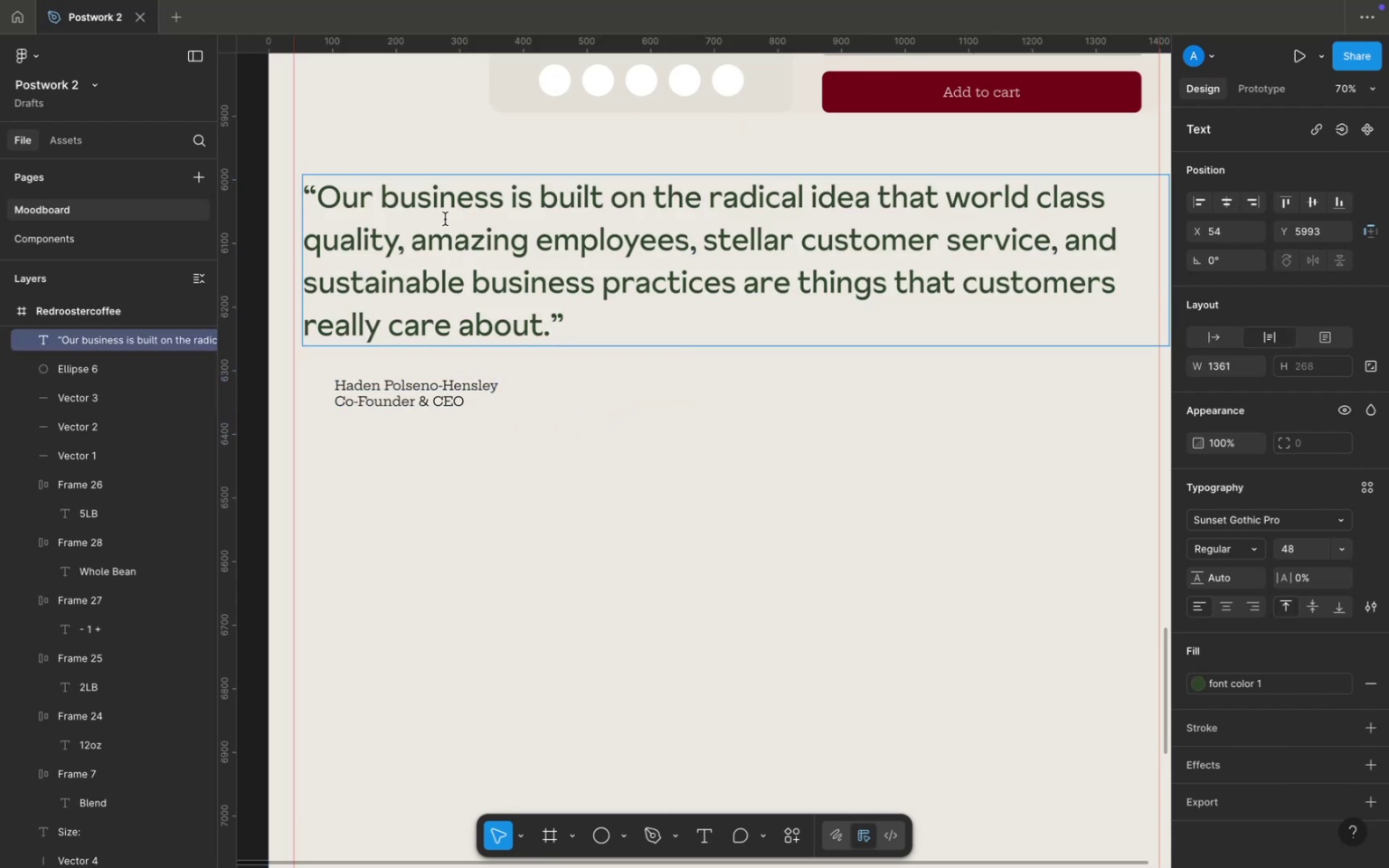 
hold_key(key=Space, duration=0.95)
 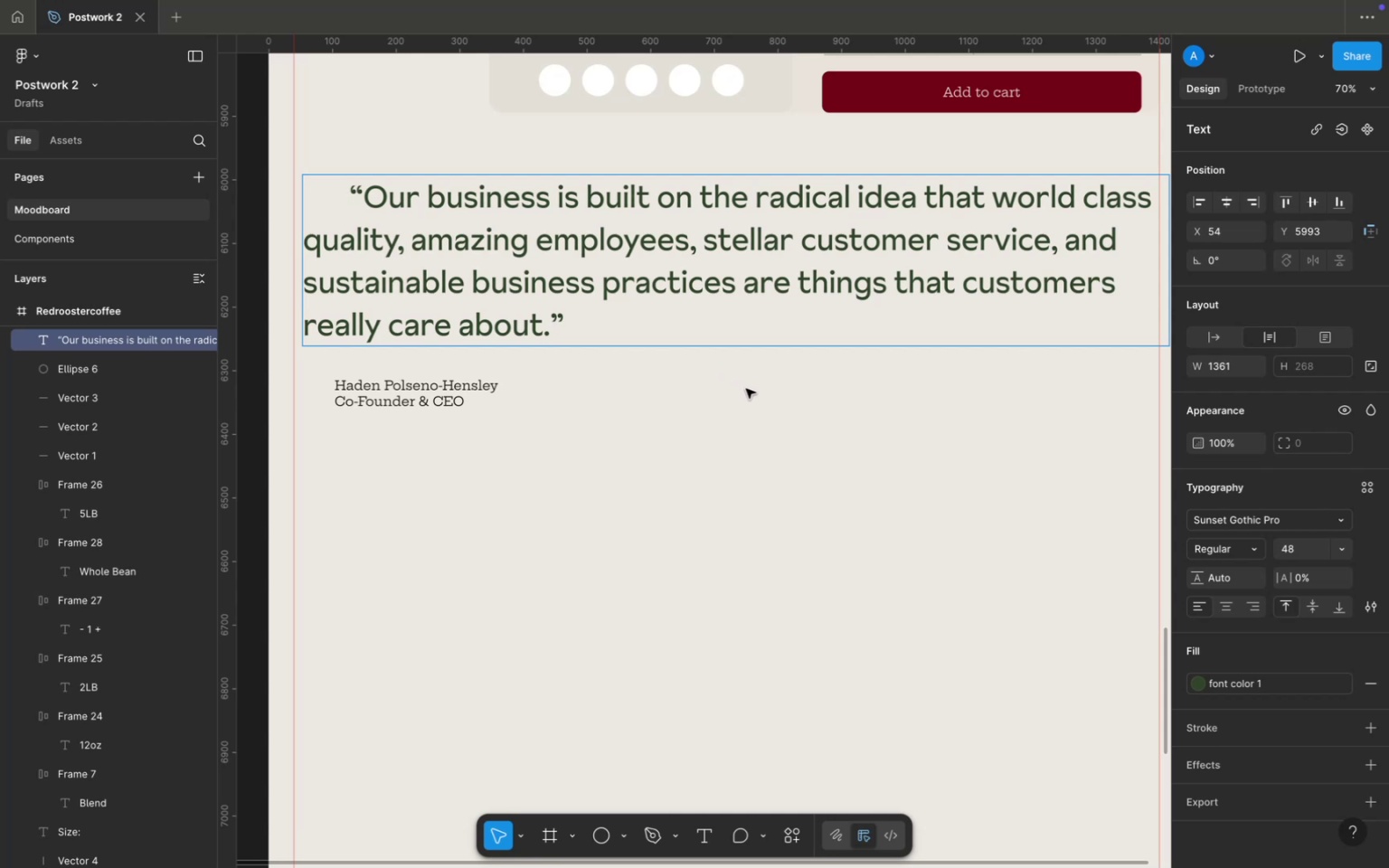 
left_click([678, 430])
 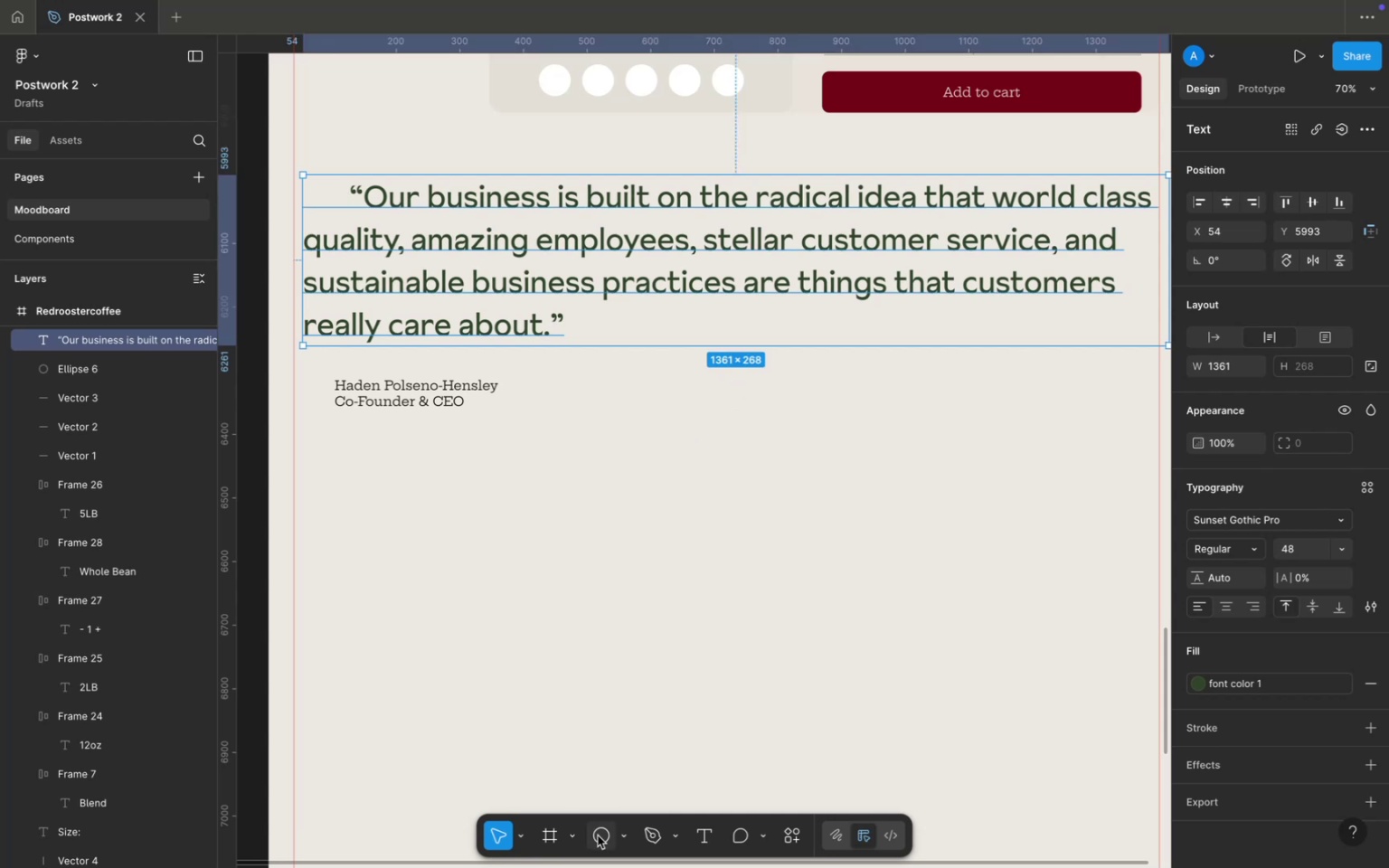 
left_click([599, 836])
 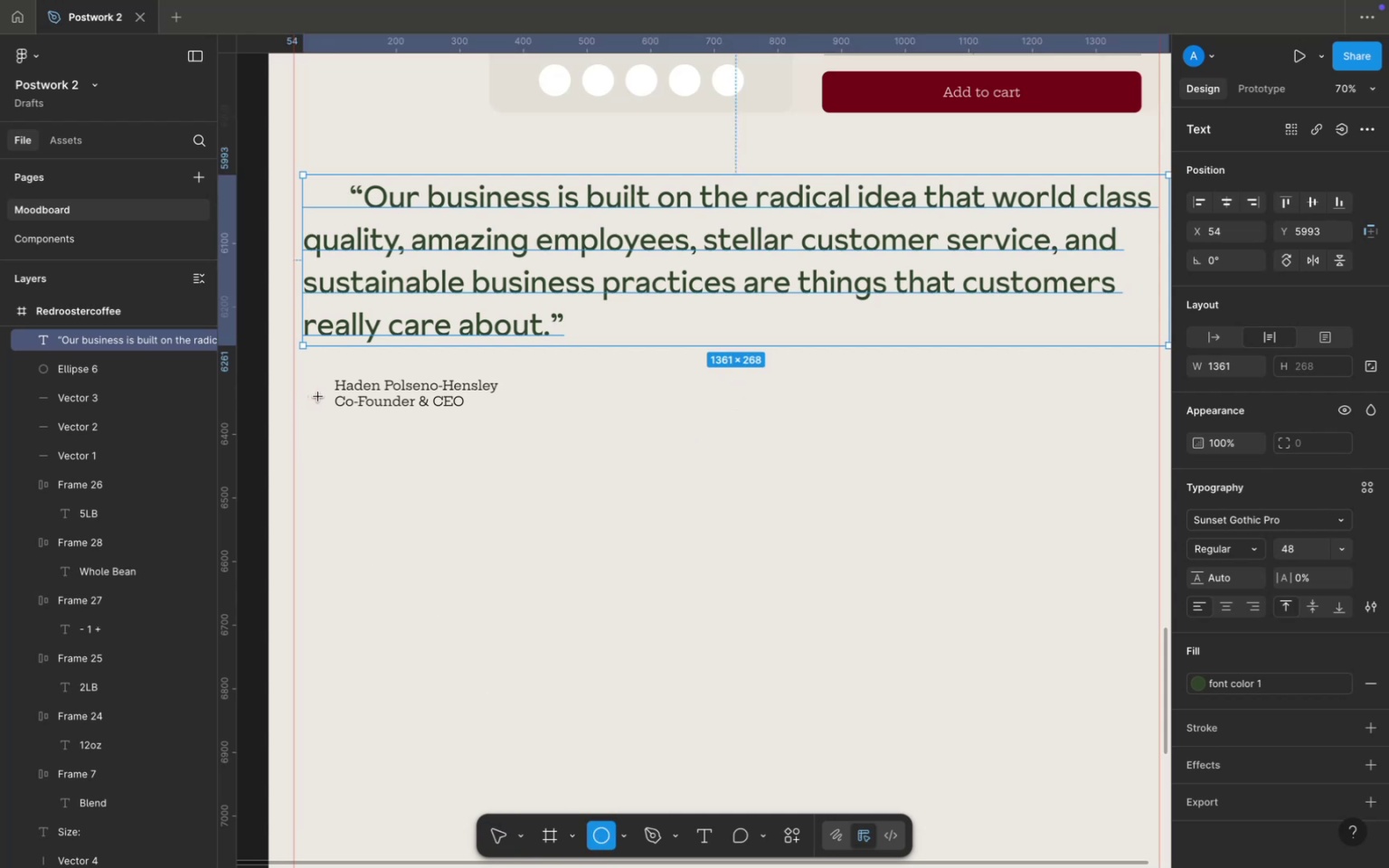 
hold_key(key=ShiftLeft, duration=3.98)
left_click_drag(start_coordinate=[304, 378], to_coordinate=[336, 420])
 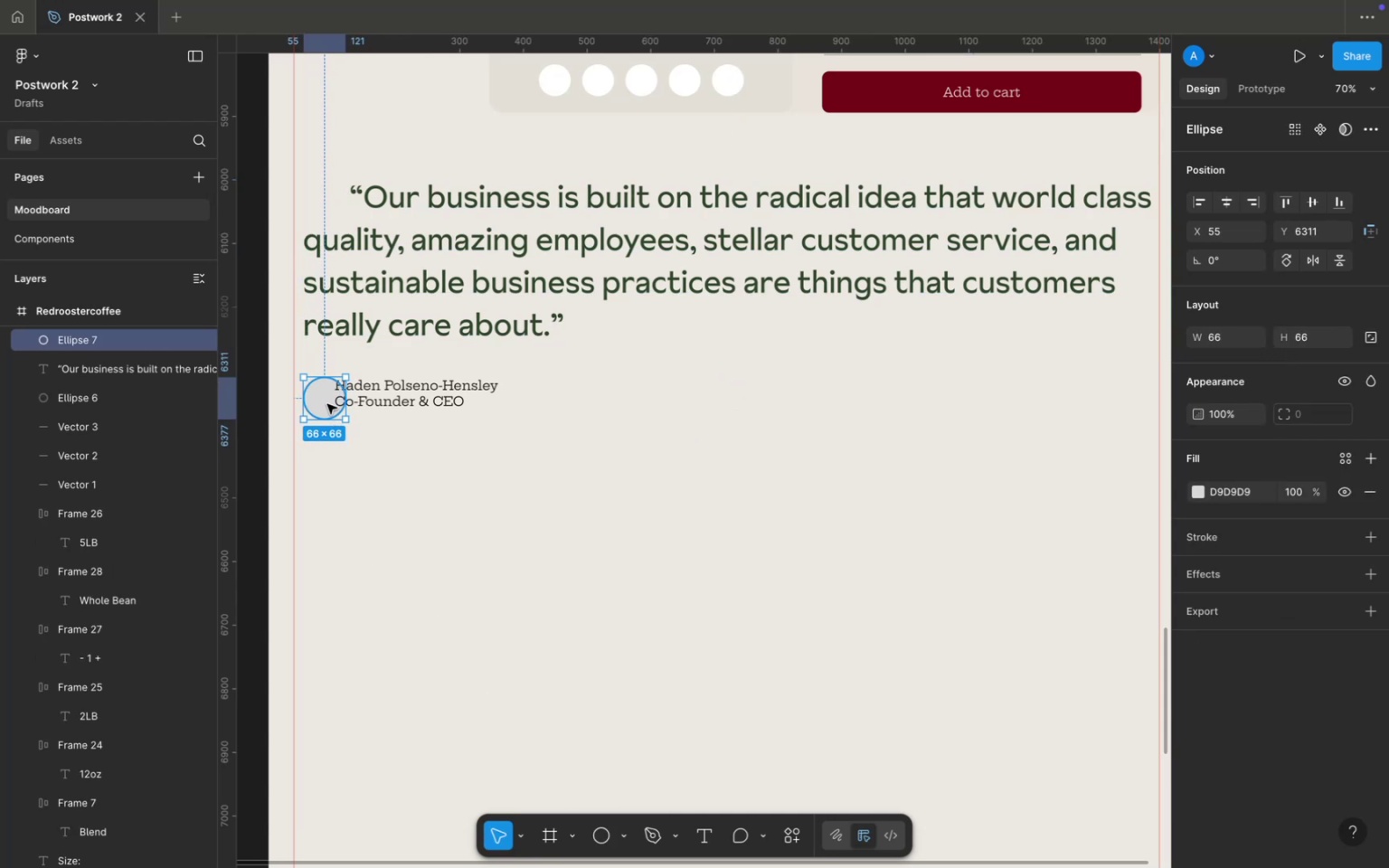 
left_click_drag(start_coordinate=[327, 402], to_coordinate=[317, 397])
 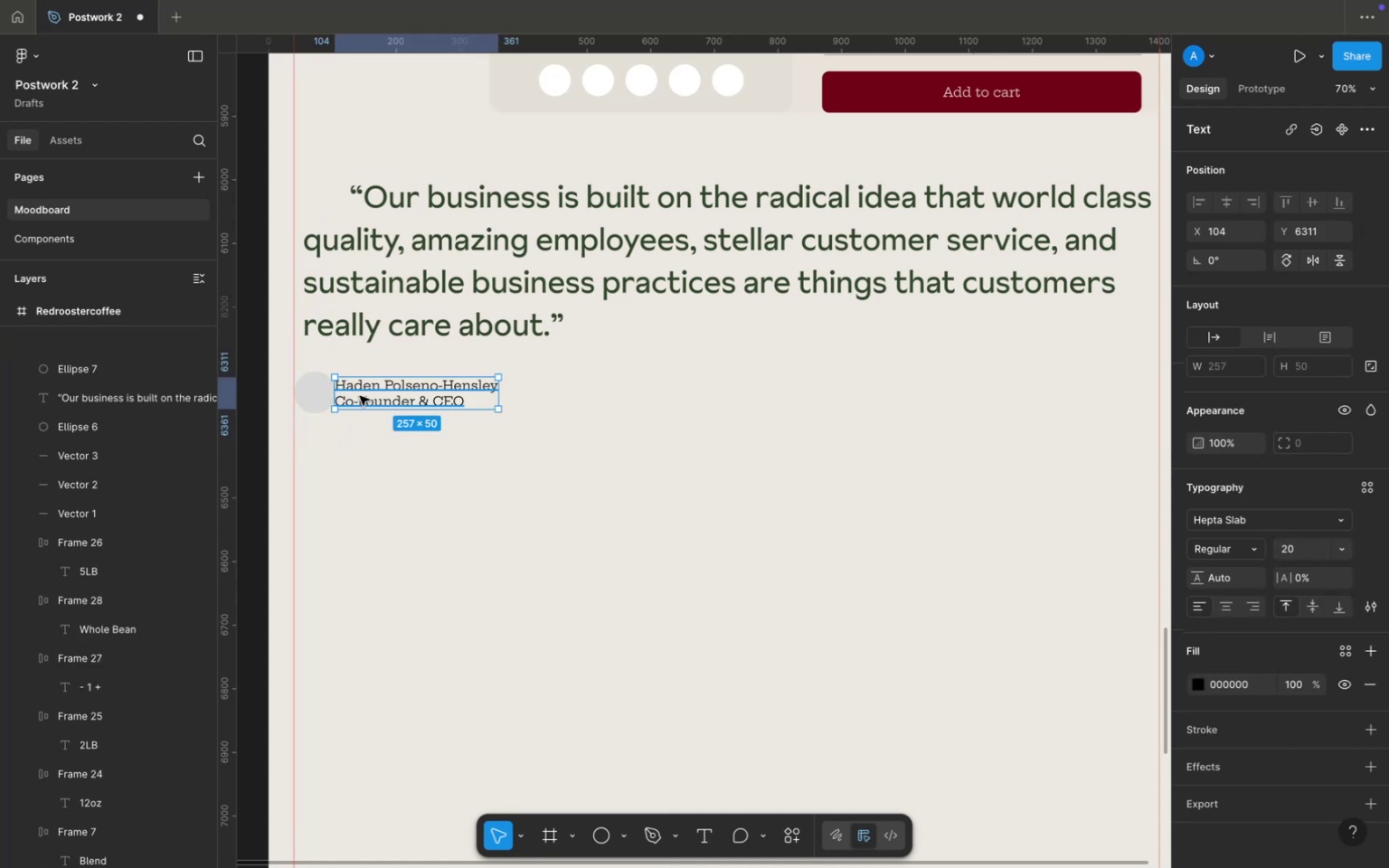 
left_click([360, 396])
 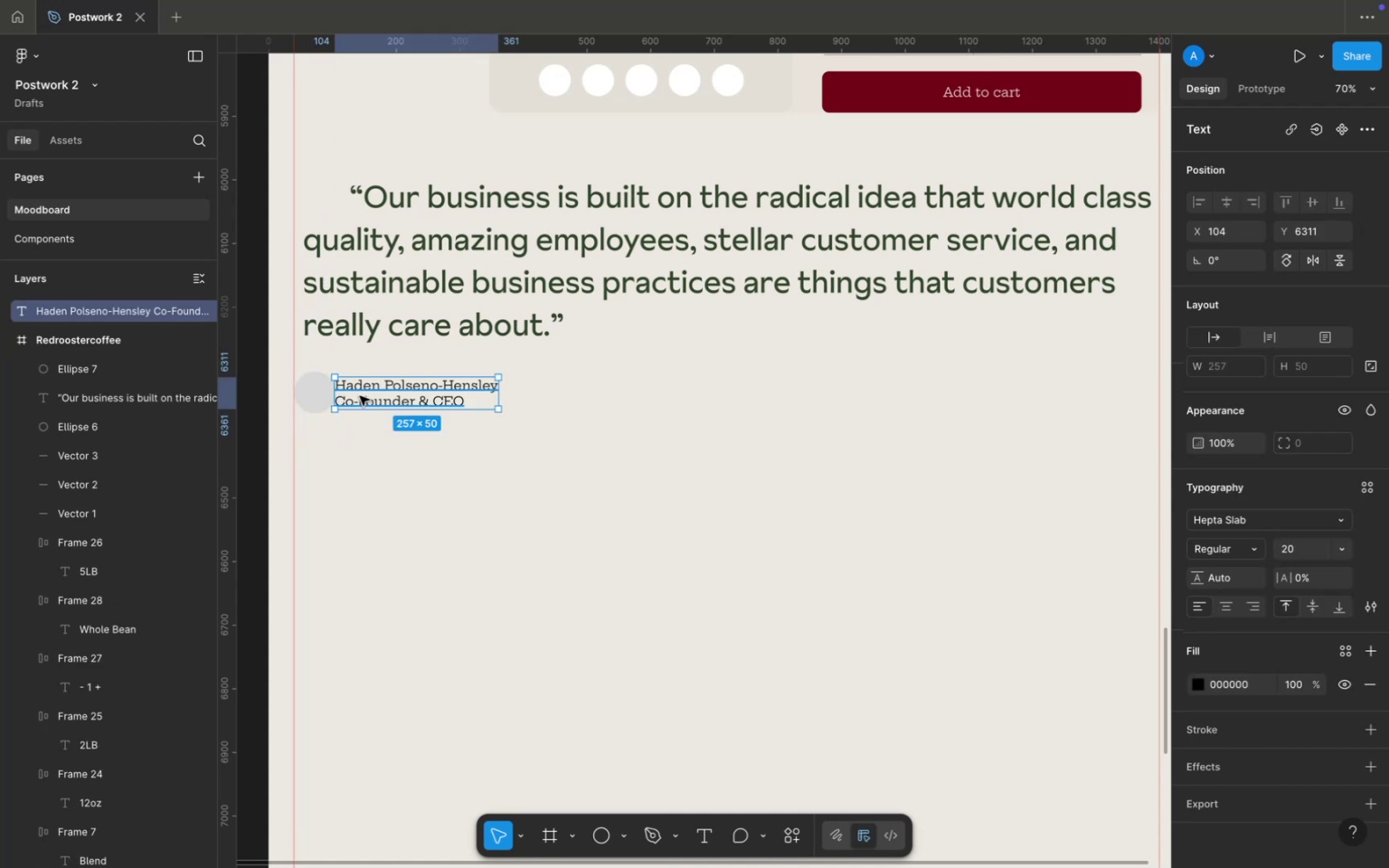 
left_click_drag(start_coordinate=[360, 396], to_coordinate=[370, 398])
 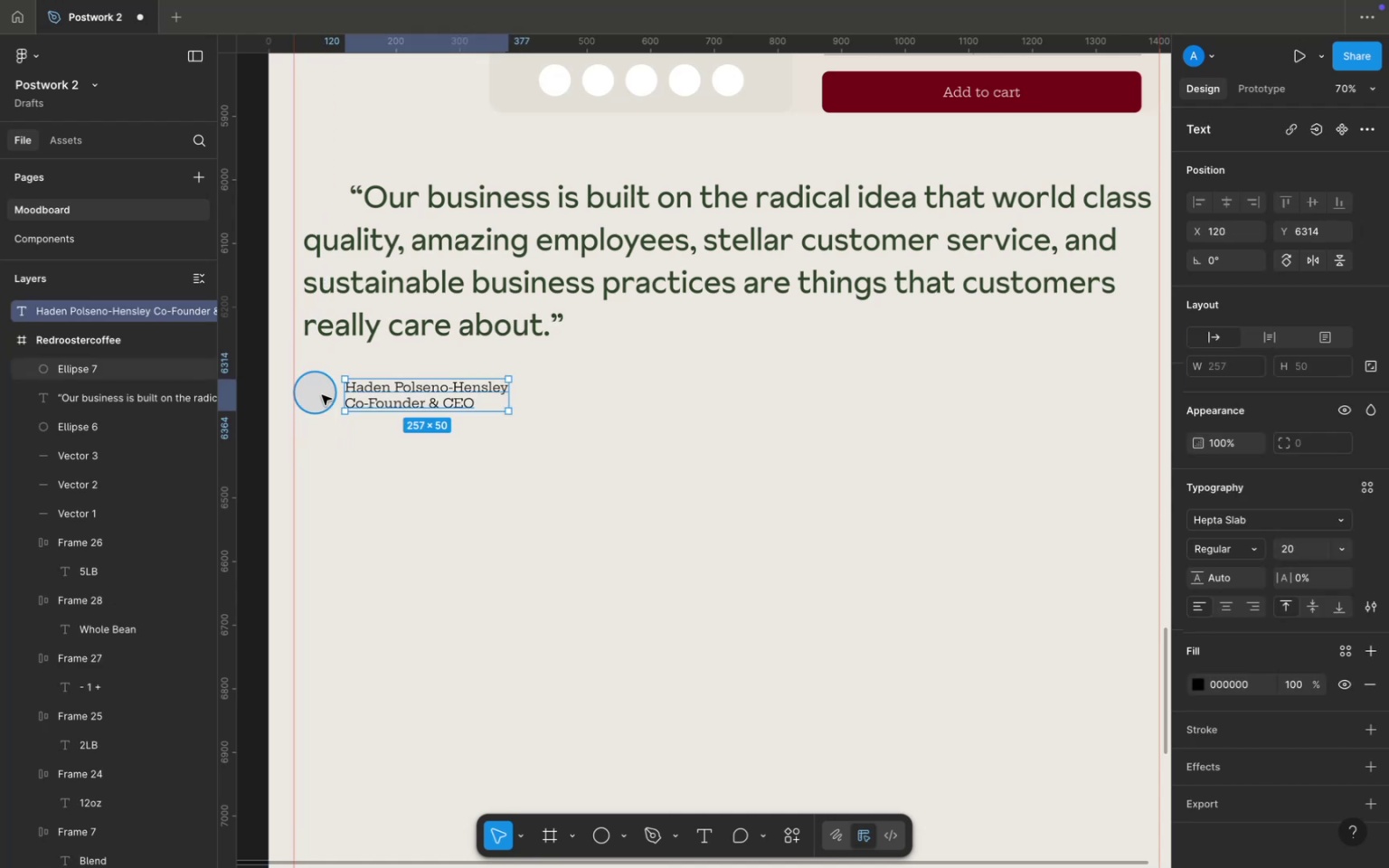 
left_click([322, 395])
 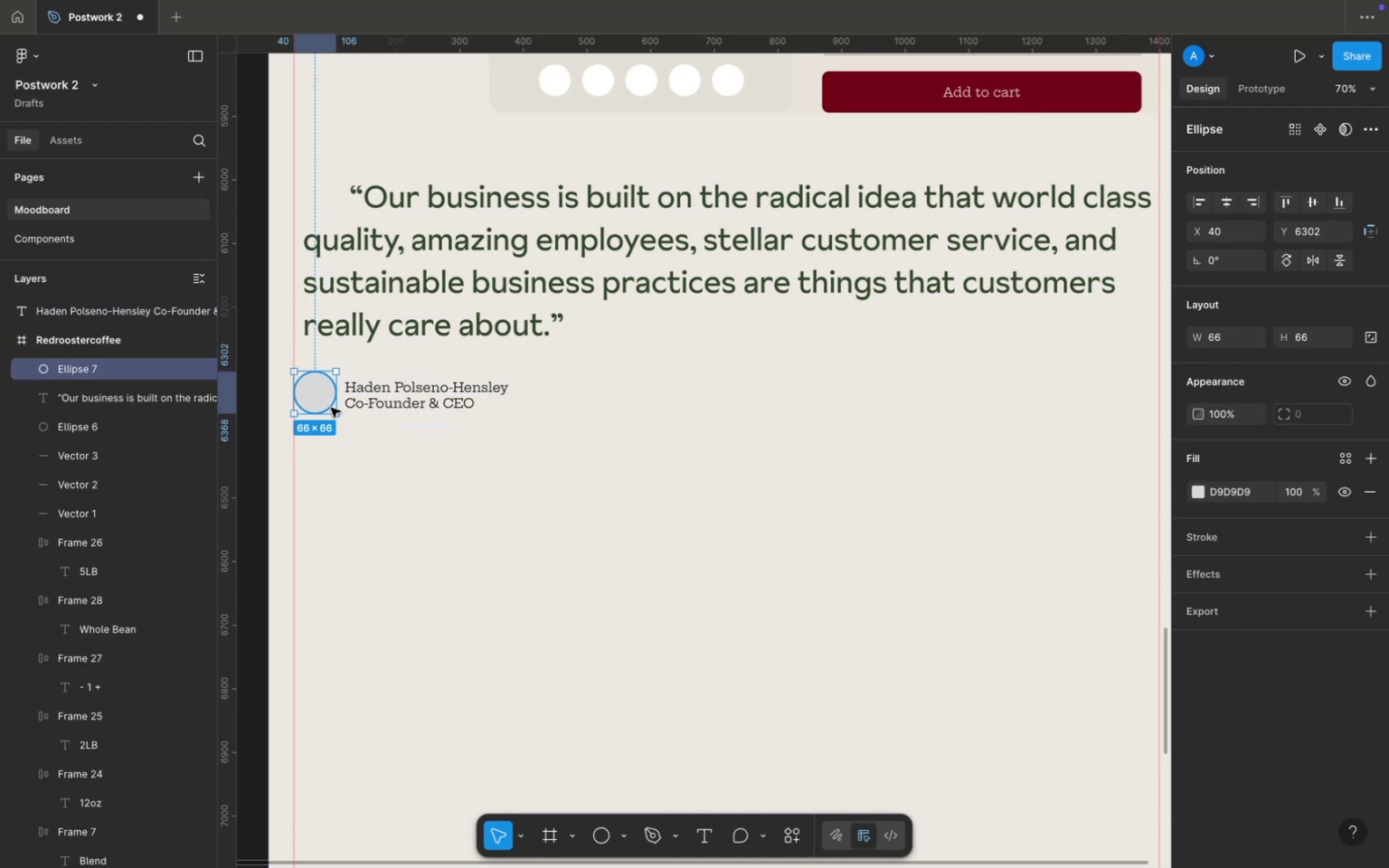 
hold_key(key=ShiftLeft, duration=1.8)
left_click_drag(start_coordinate=[331, 415], to_coordinate=[337, 419])
 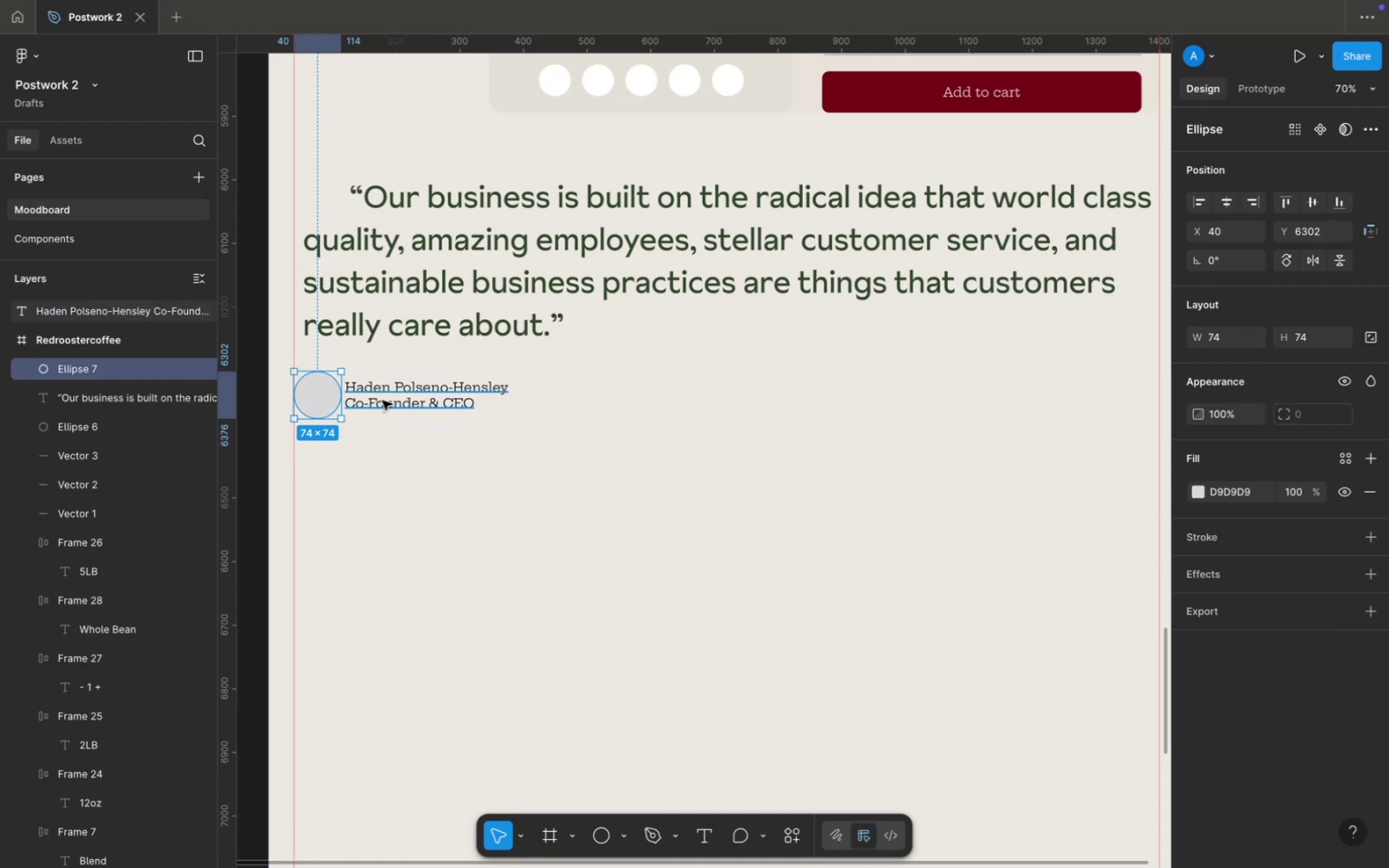 
hold_key(key=ShiftLeft, duration=0.42)
left_click([383, 401])
 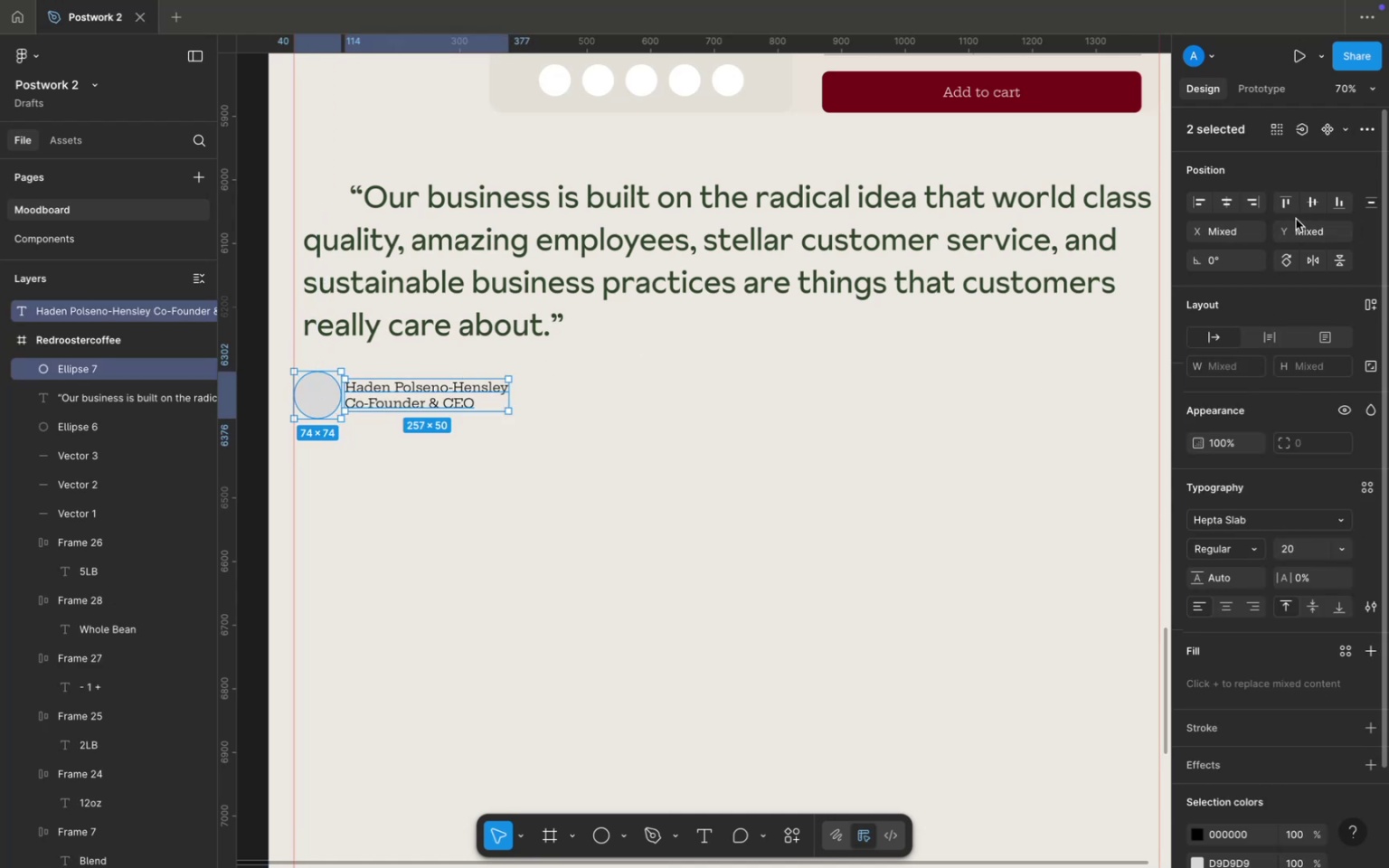 
left_click([1313, 211])
 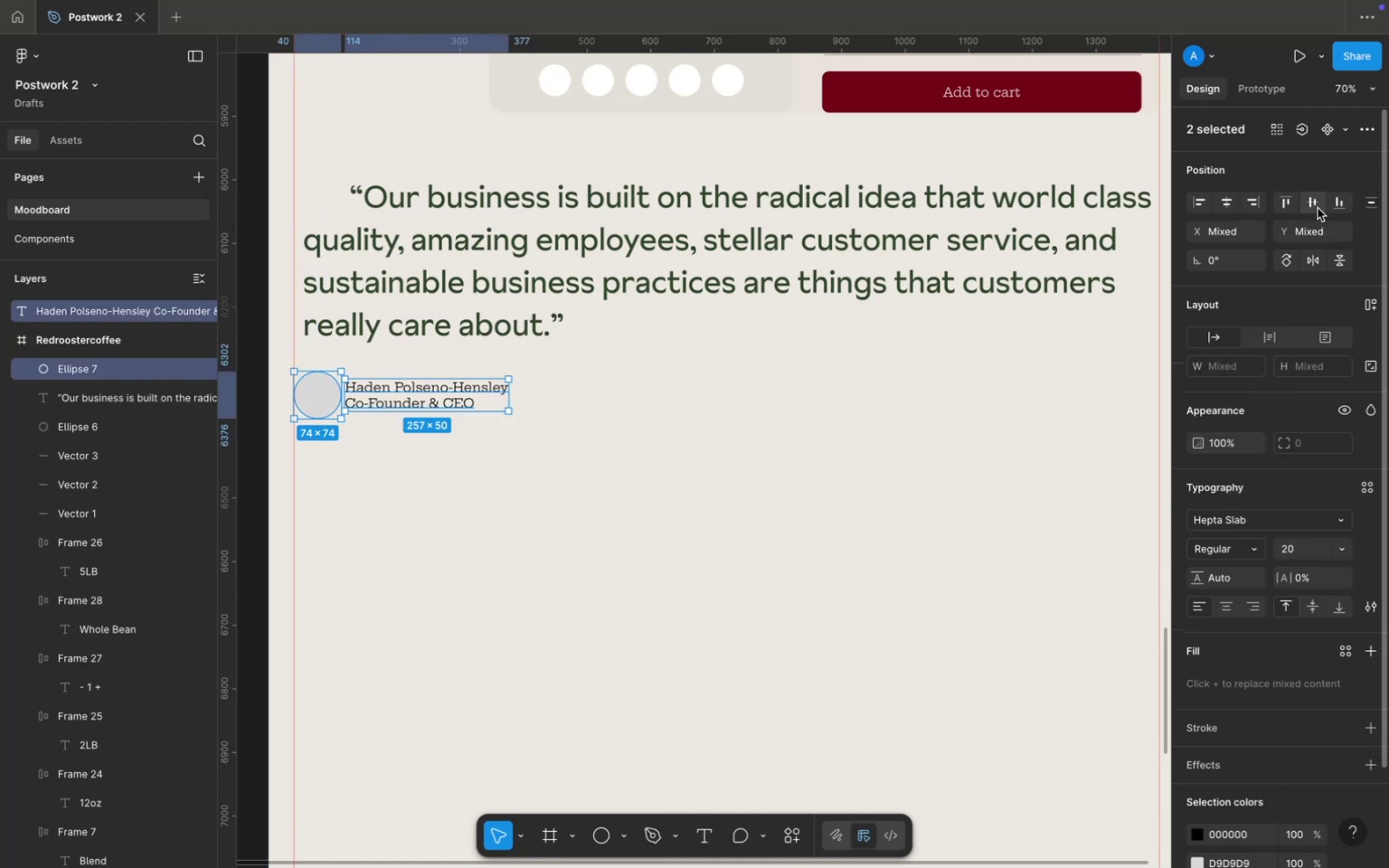 
left_click([1318, 208])
 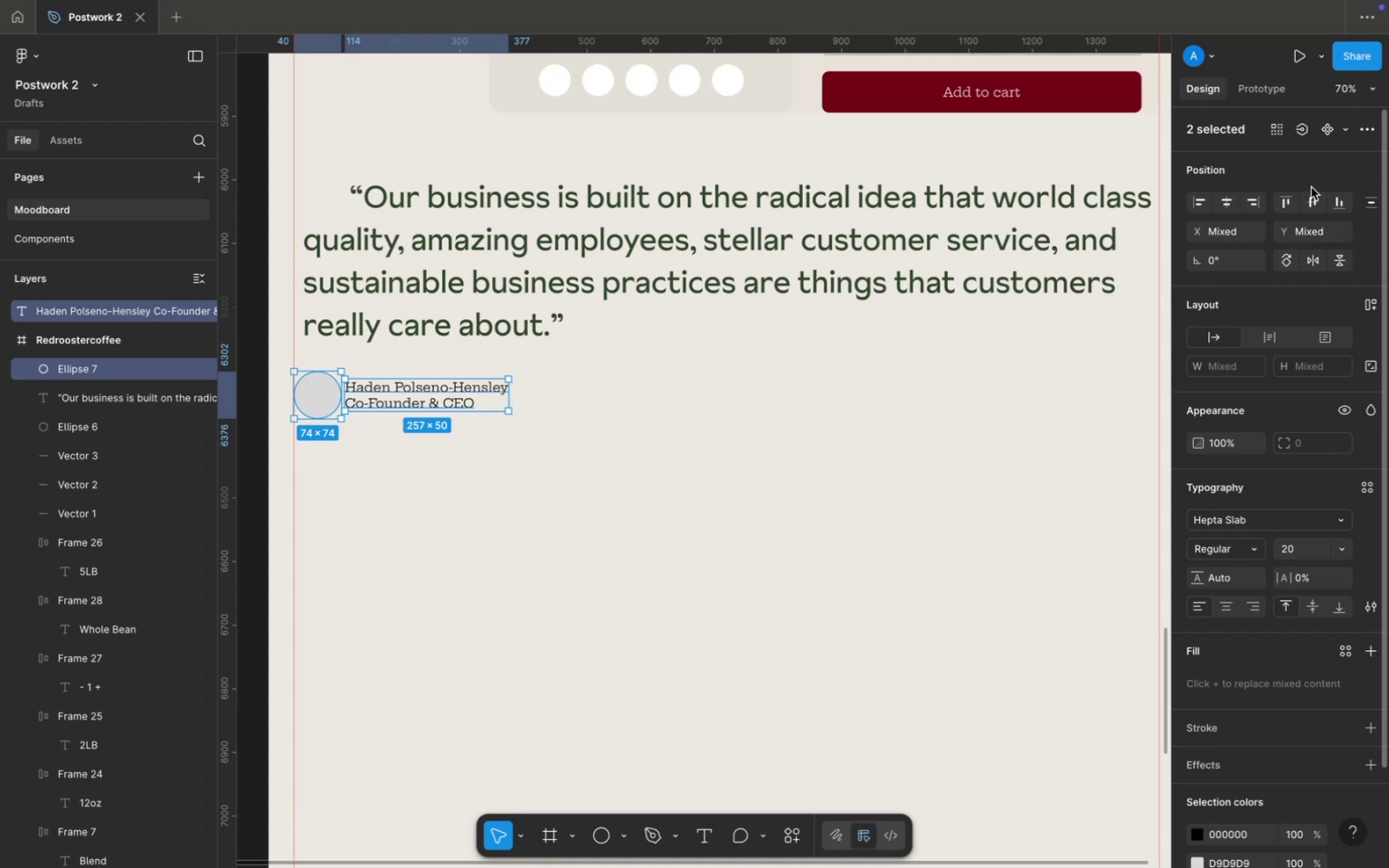 
left_click([1311, 199])
 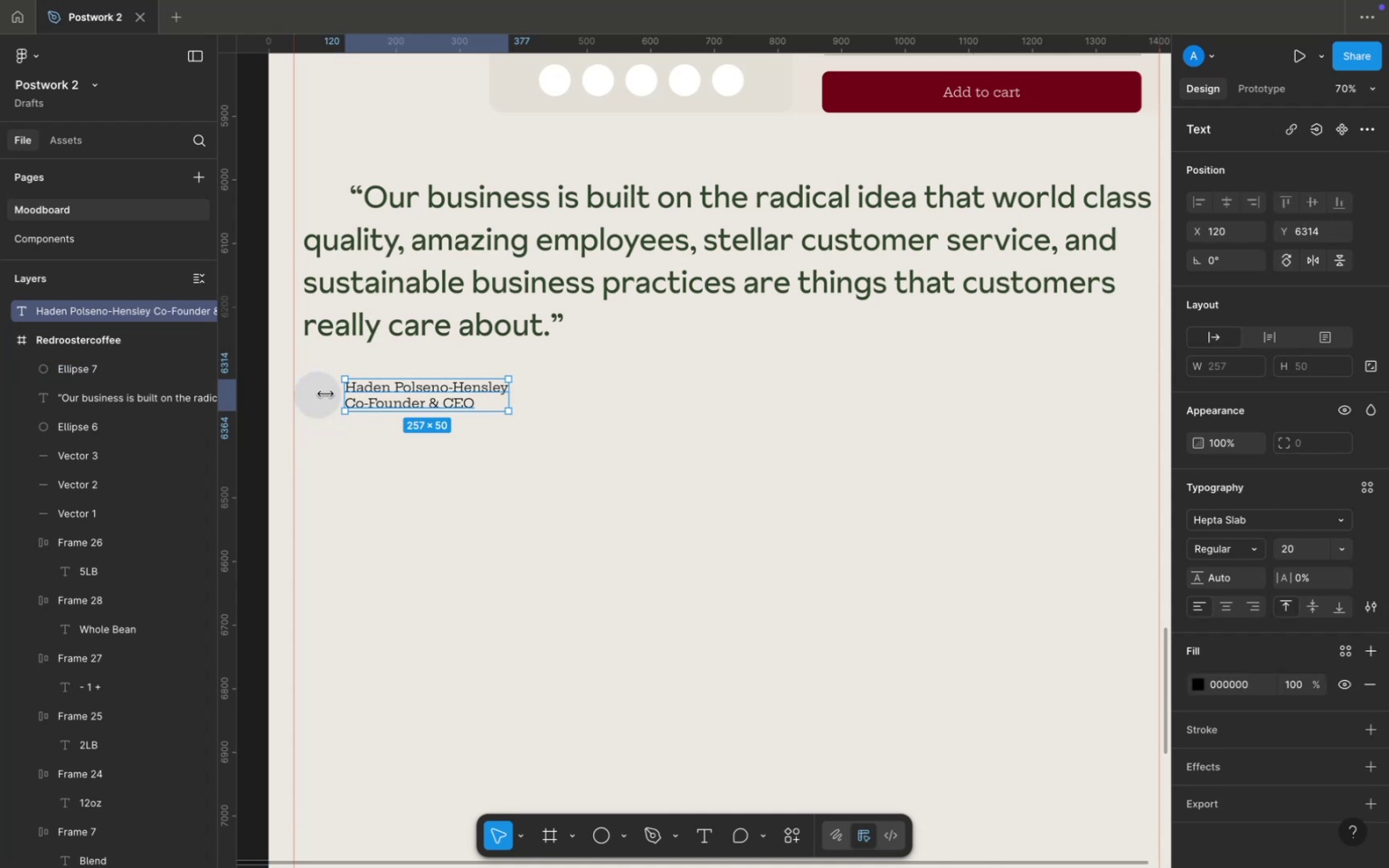 
left_click_drag(start_coordinate=[139, 312], to_coordinate=[135, 344])
 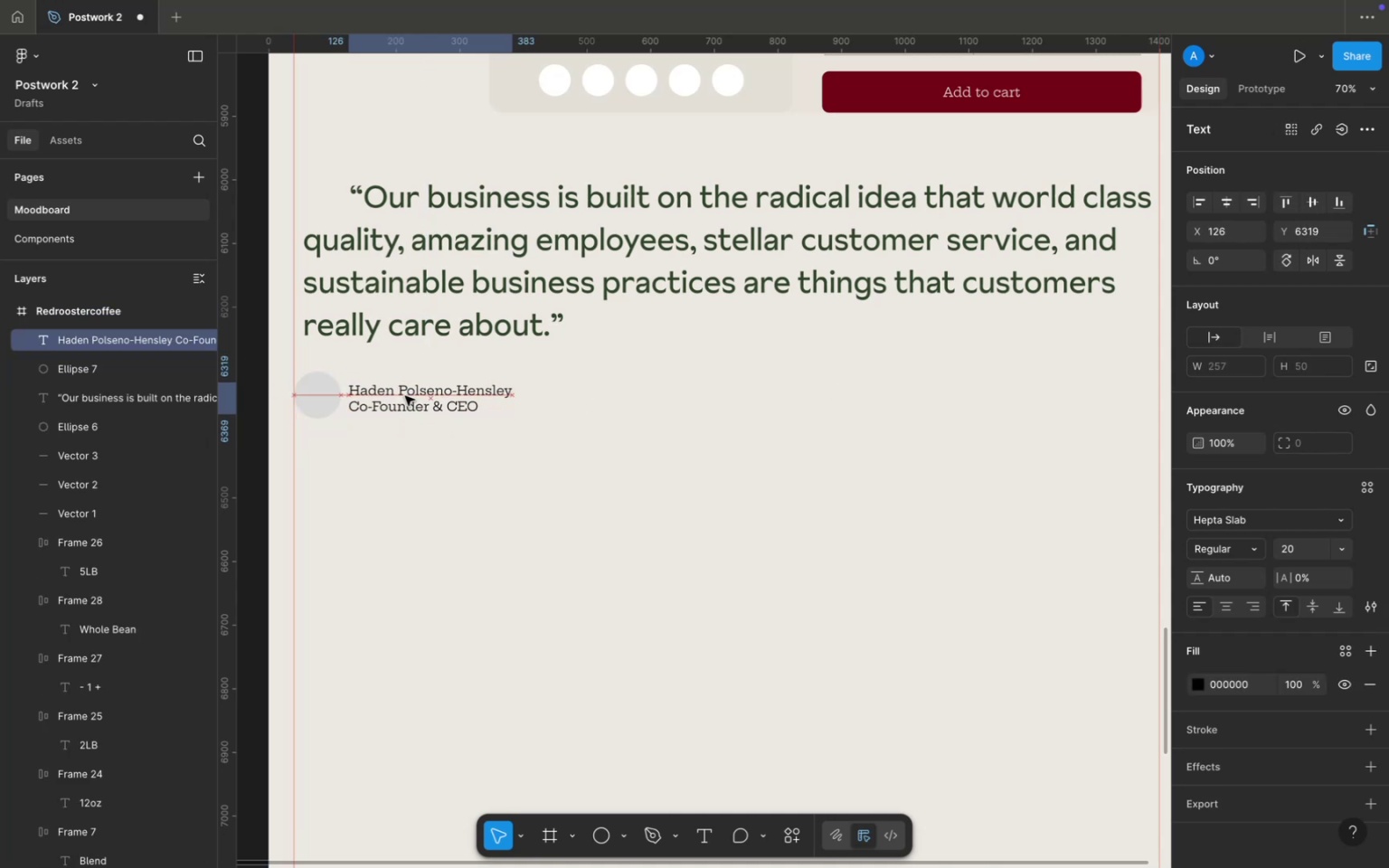 
hold_key(key=ShiftLeft, duration=0.44)
left_click([330, 395])
 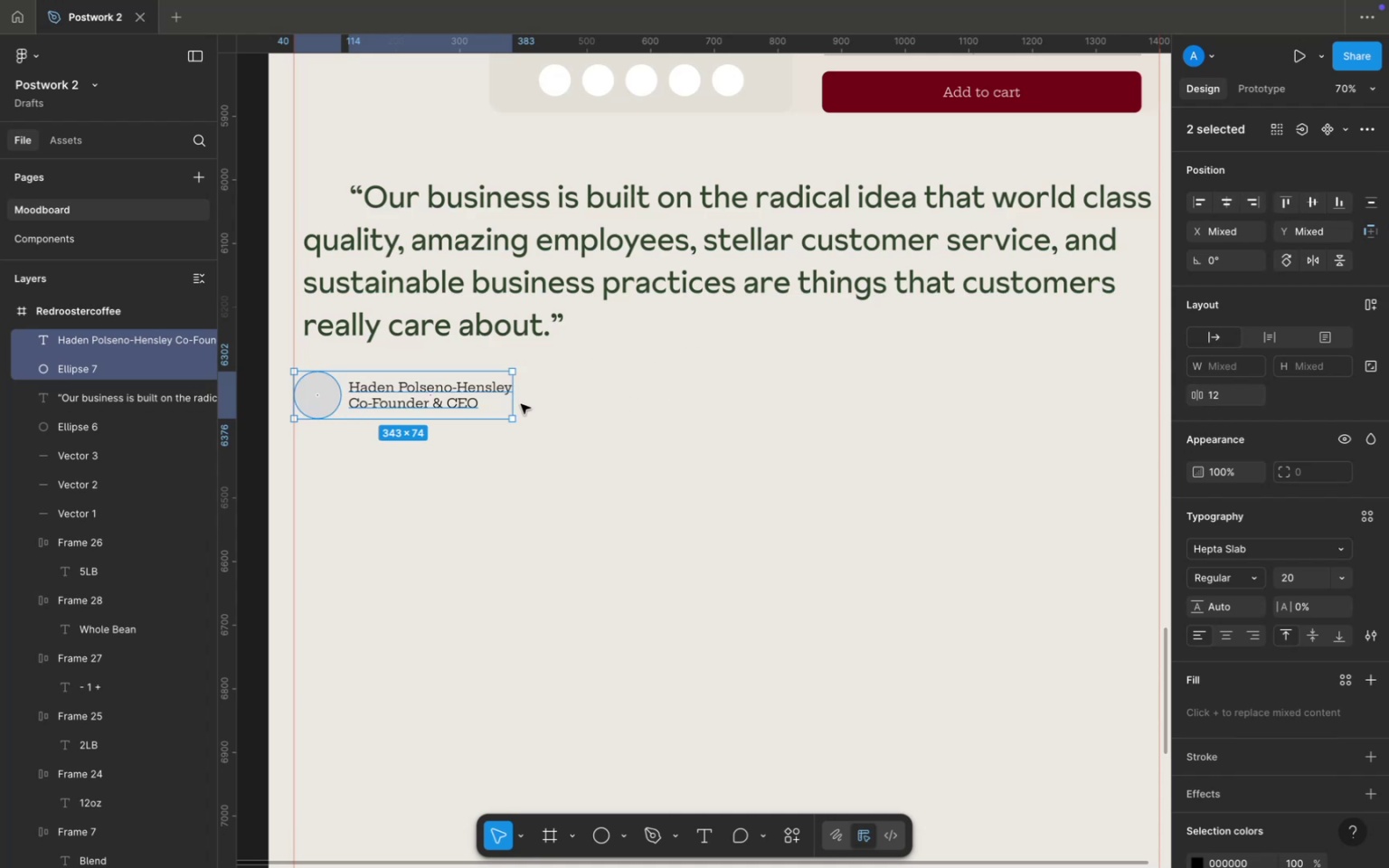 
wait(5.16)
 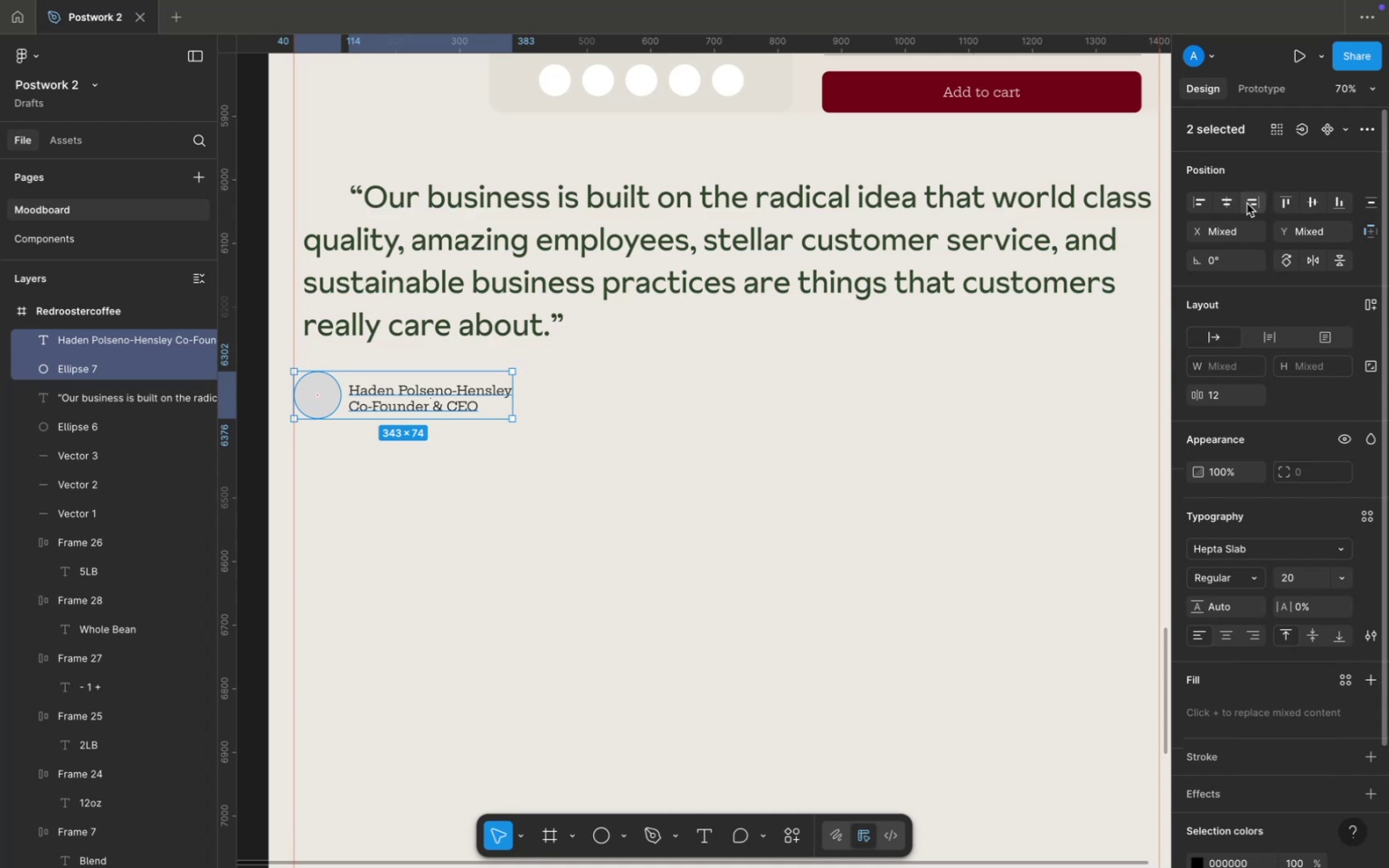 
left_click([476, 398])
 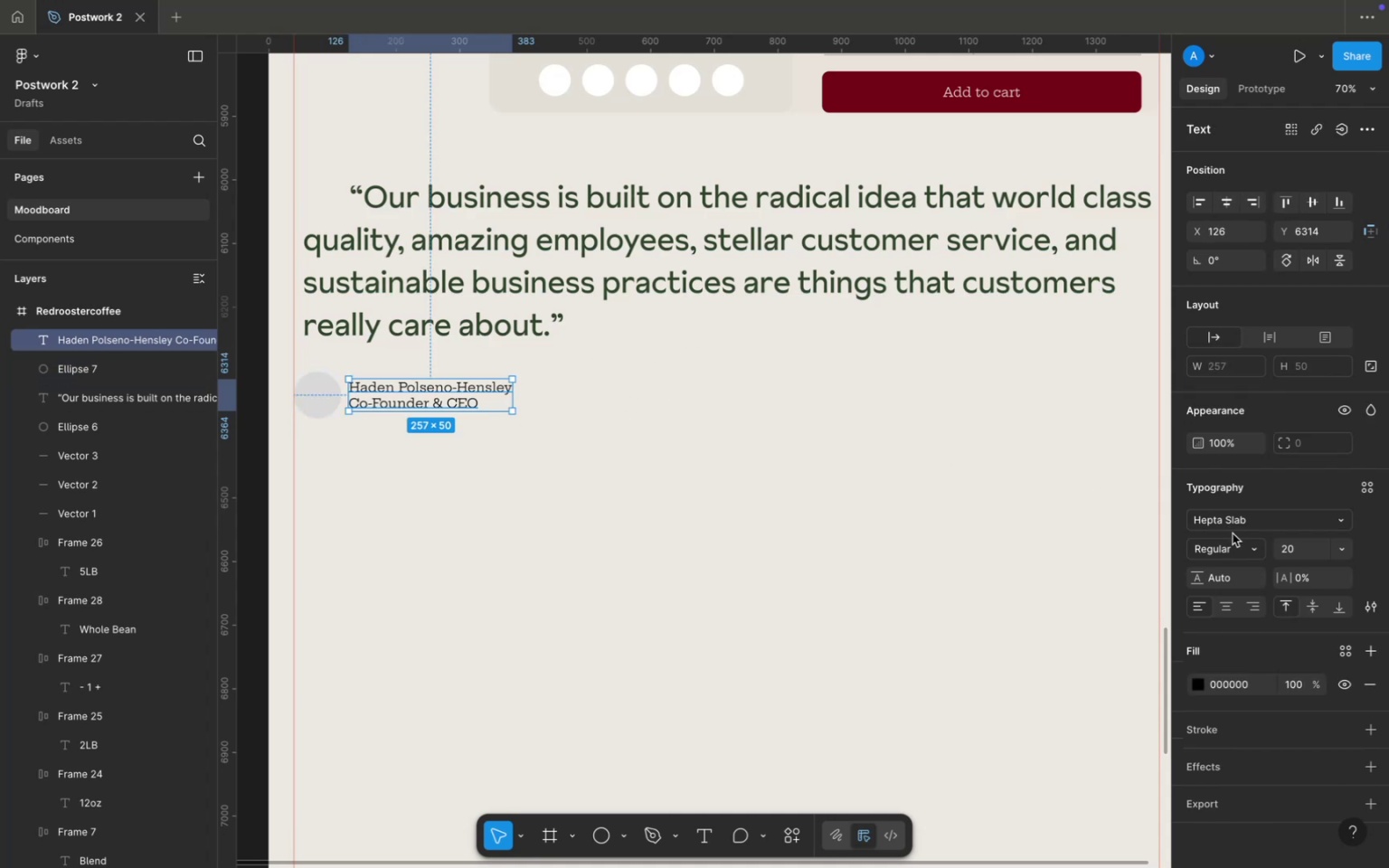 
left_click([1242, 542])
 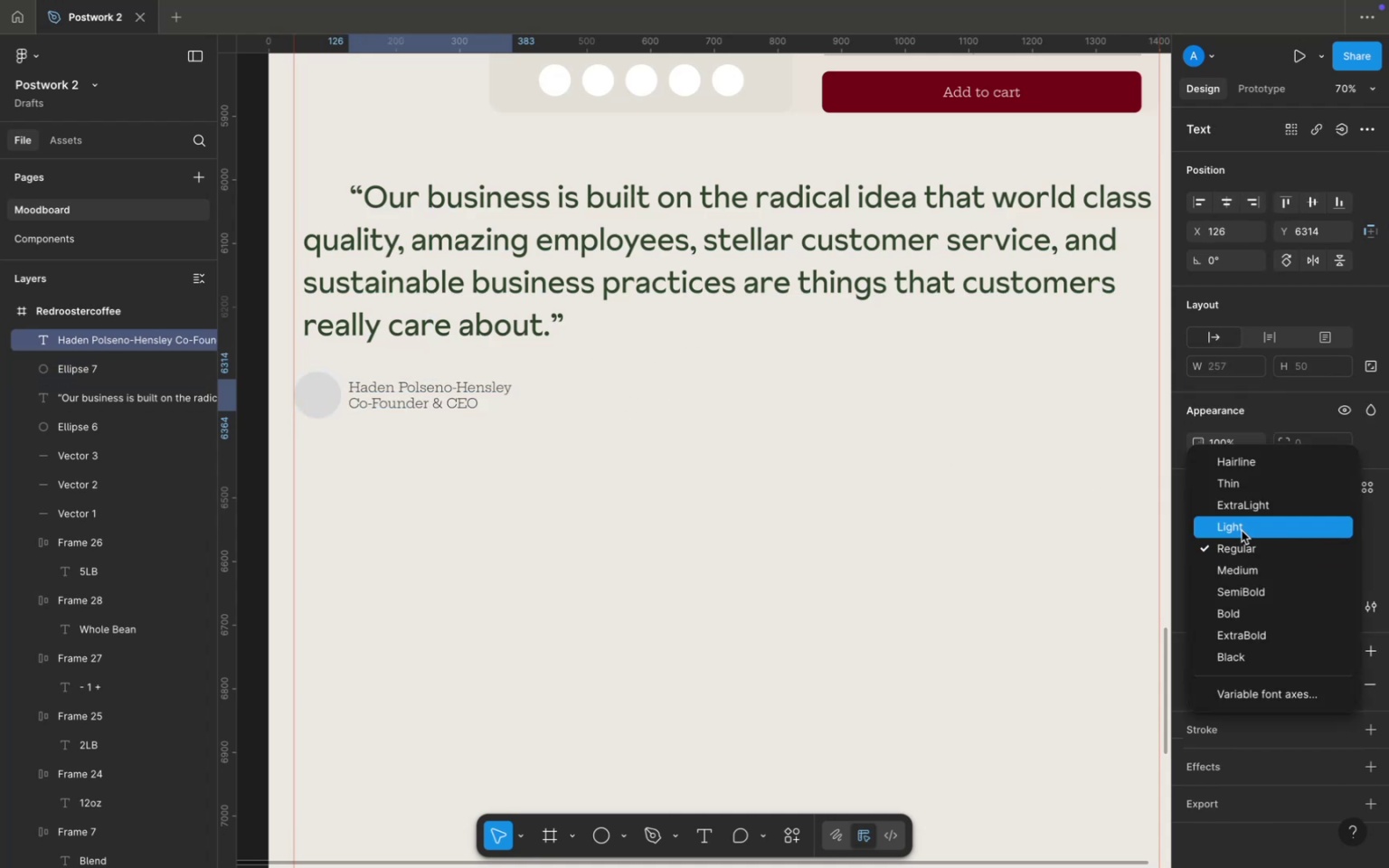 
left_click([1242, 531])
 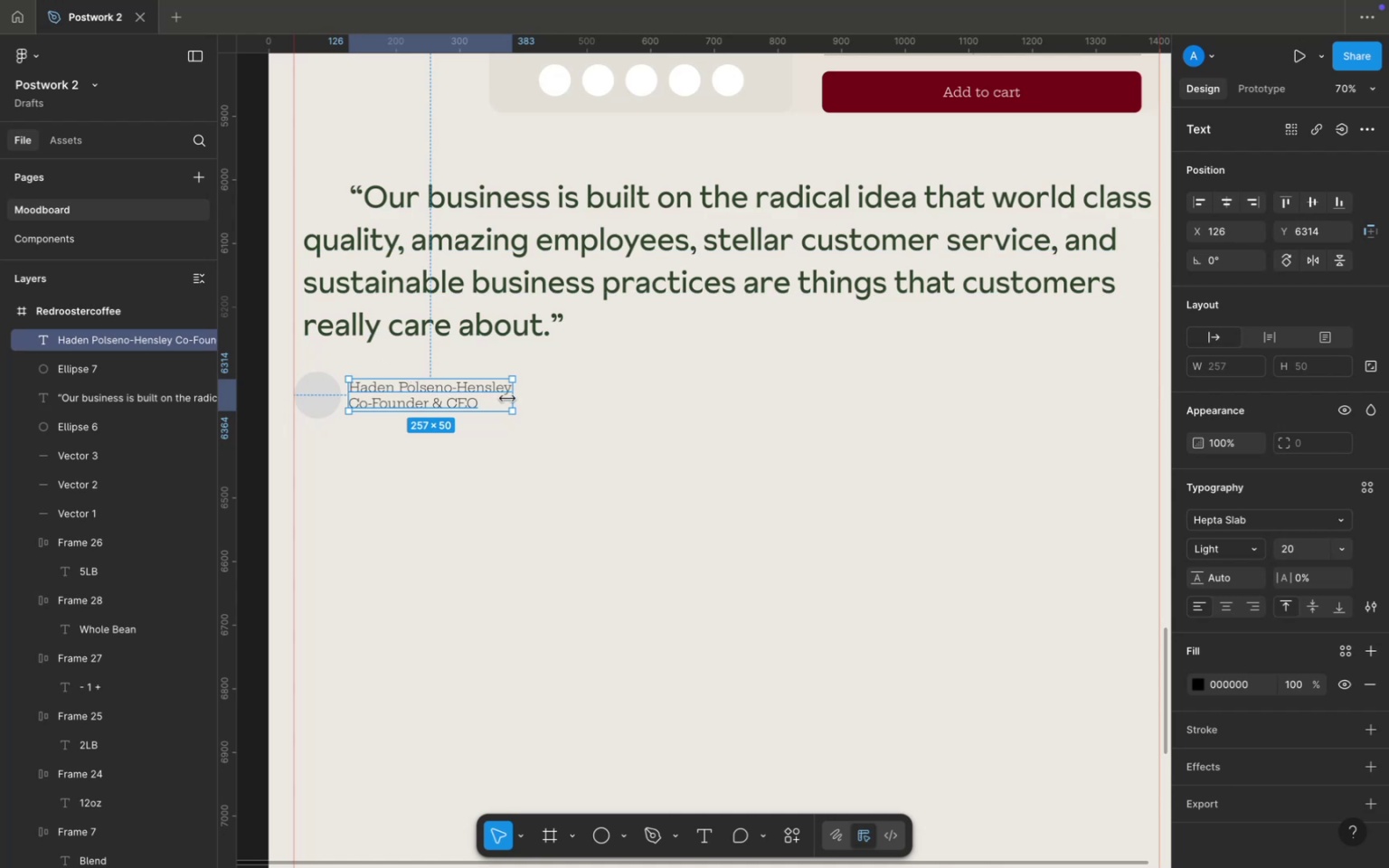 
scroll: coordinate [511, 403], scroll_direction: up, amount: 2.0
 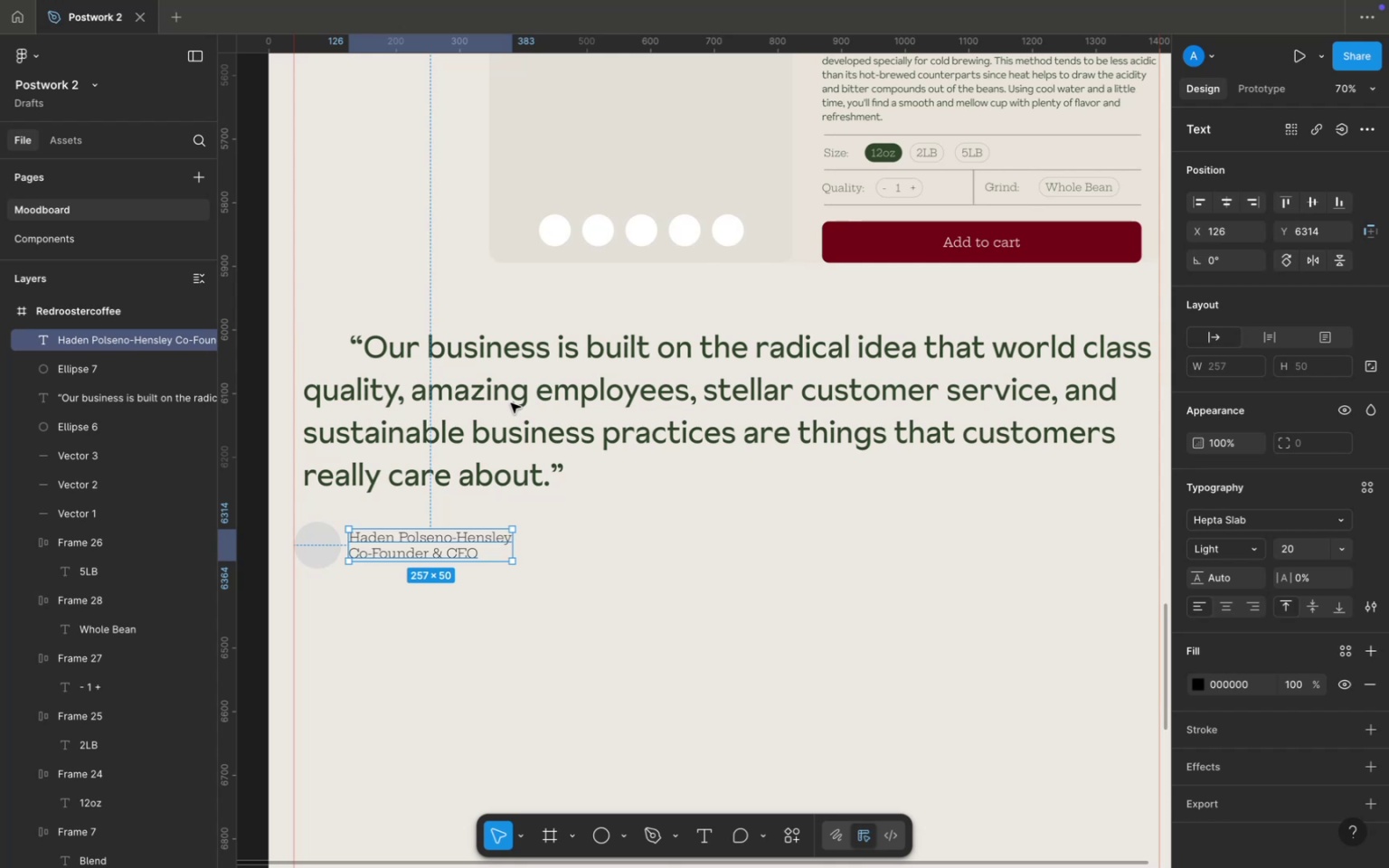 
wait(15.55)
 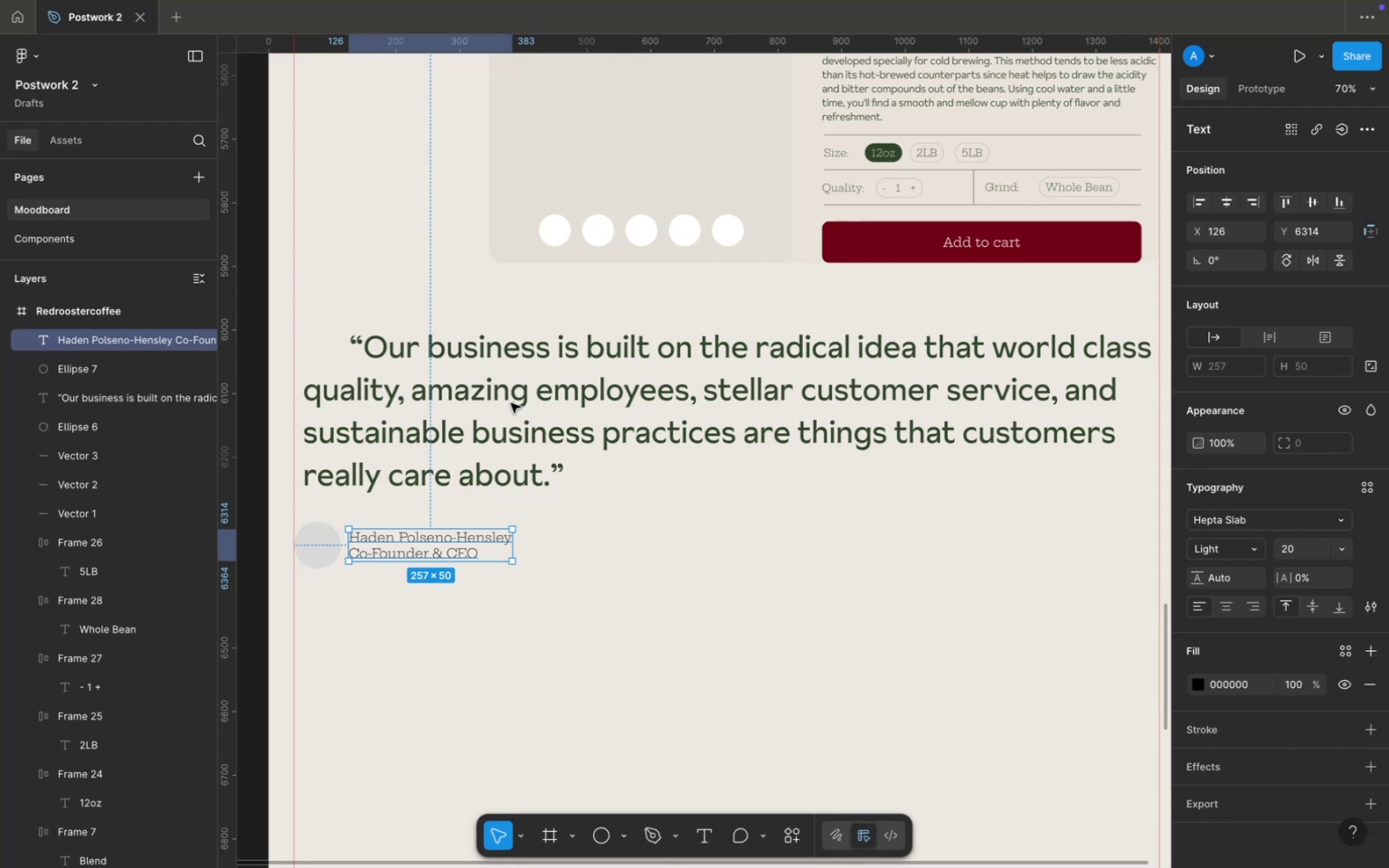 
left_click([327, 547])
 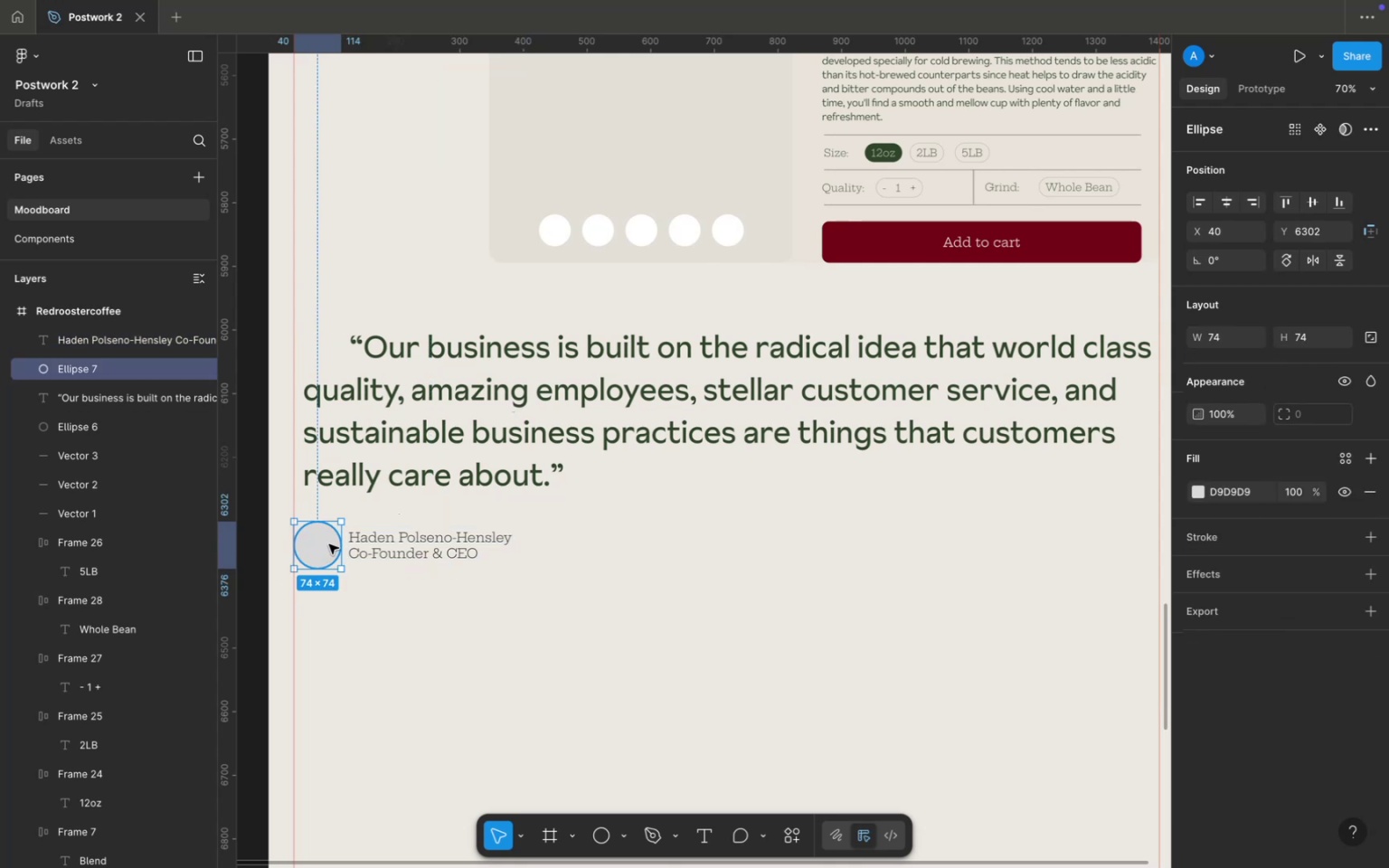 
right_click([329, 544])
 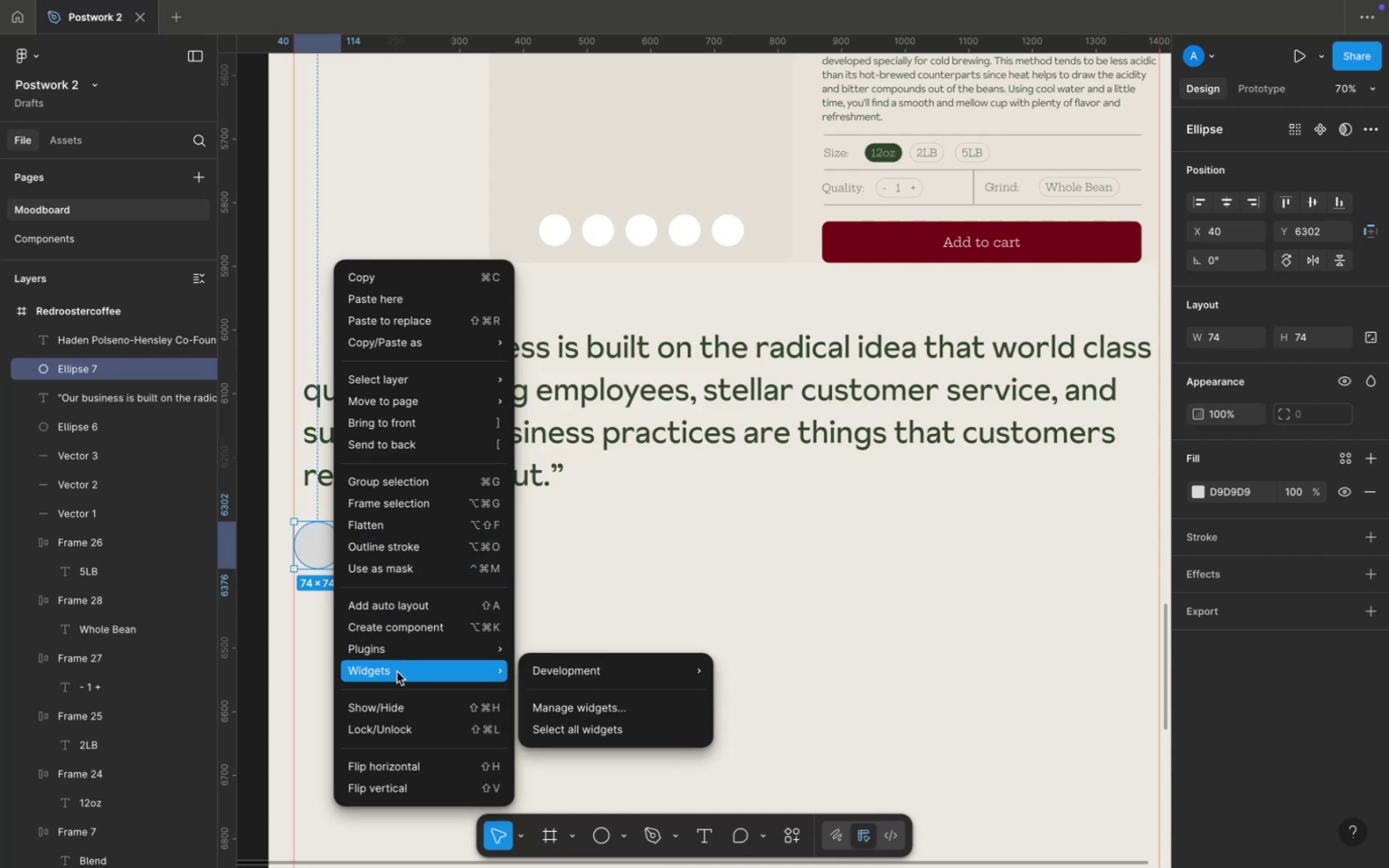 
wait(8.13)
 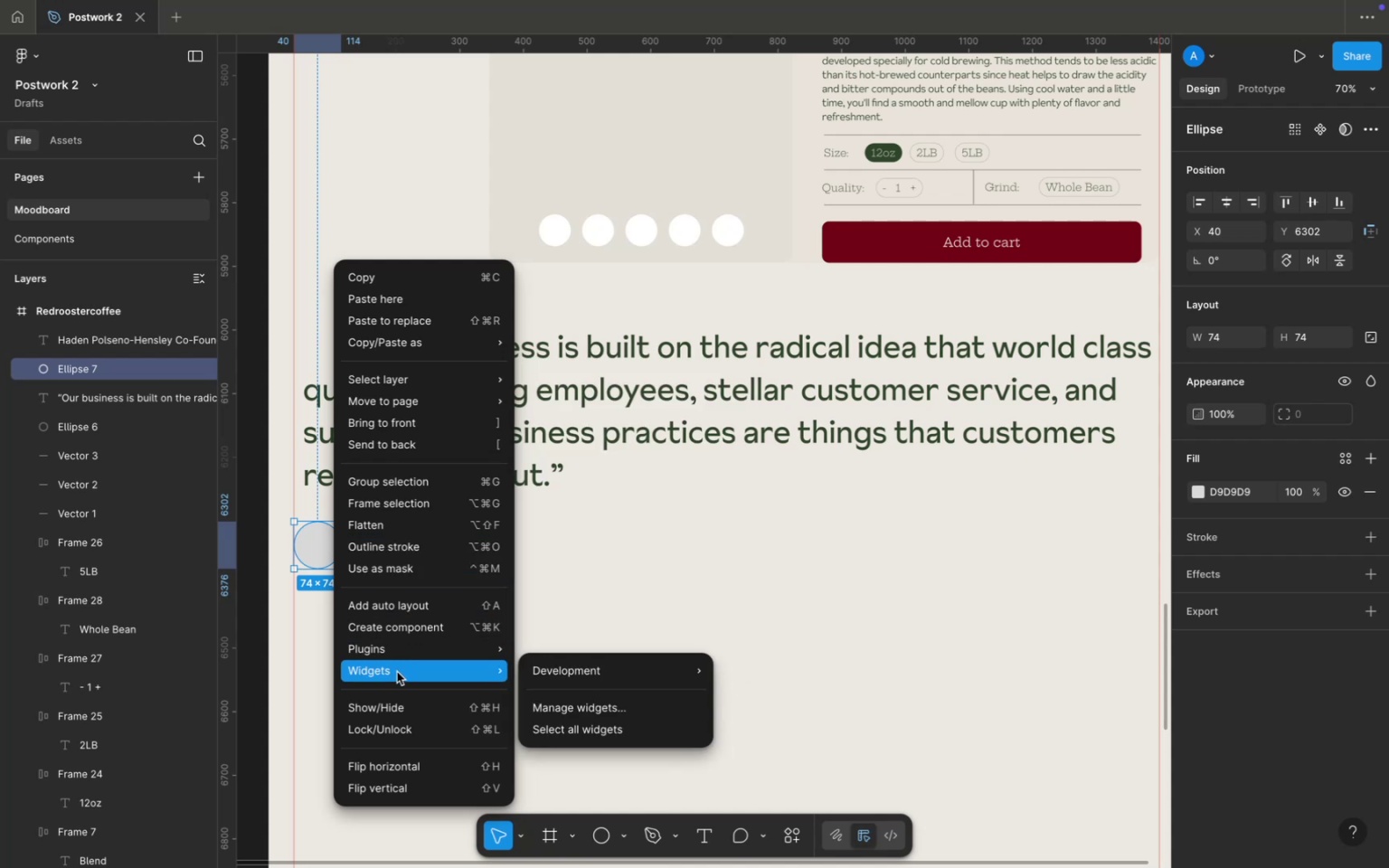 
left_click([578, 646])
 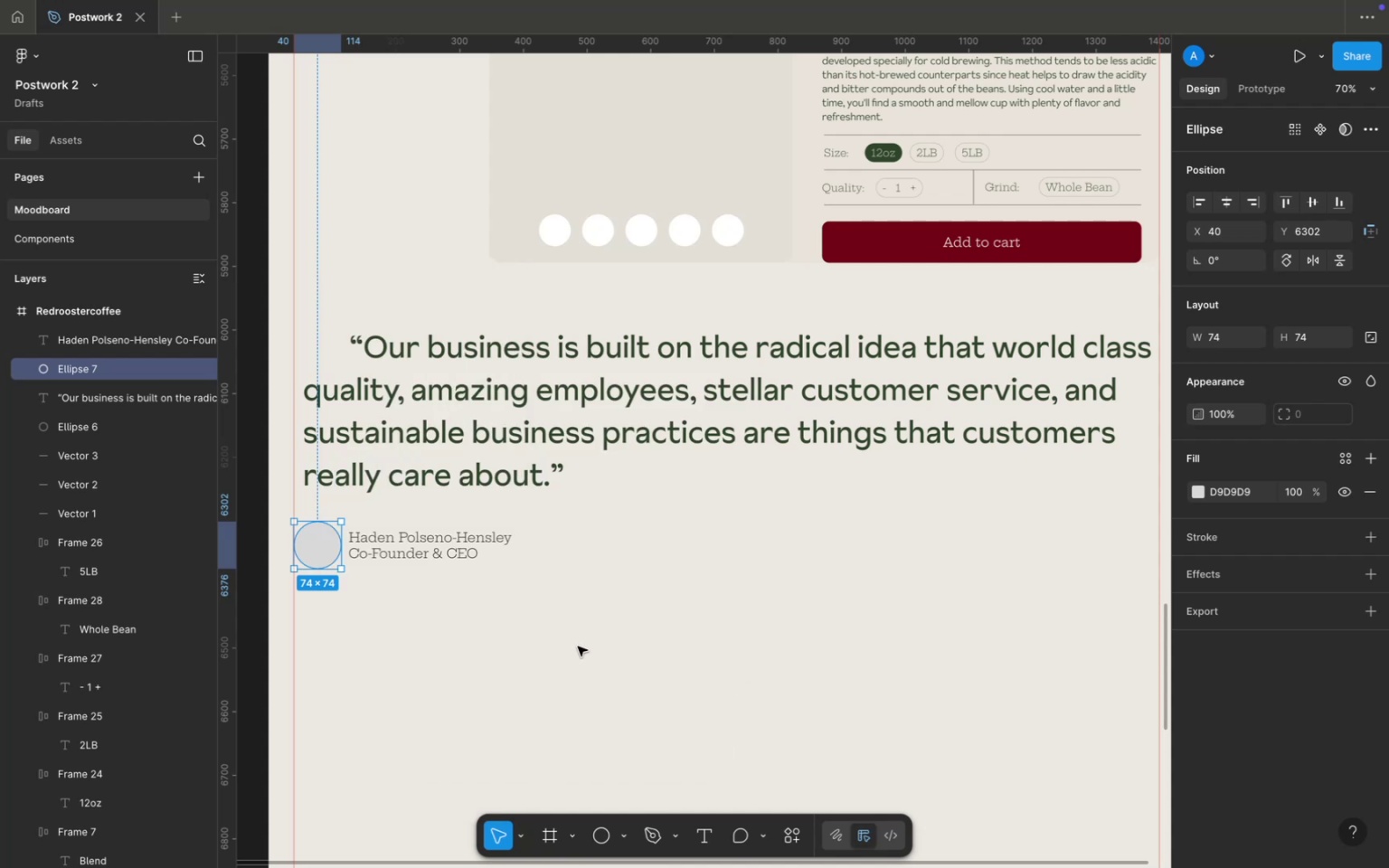 
scroll: coordinate [554, 633], scroll_direction: up, amount: 104.0
 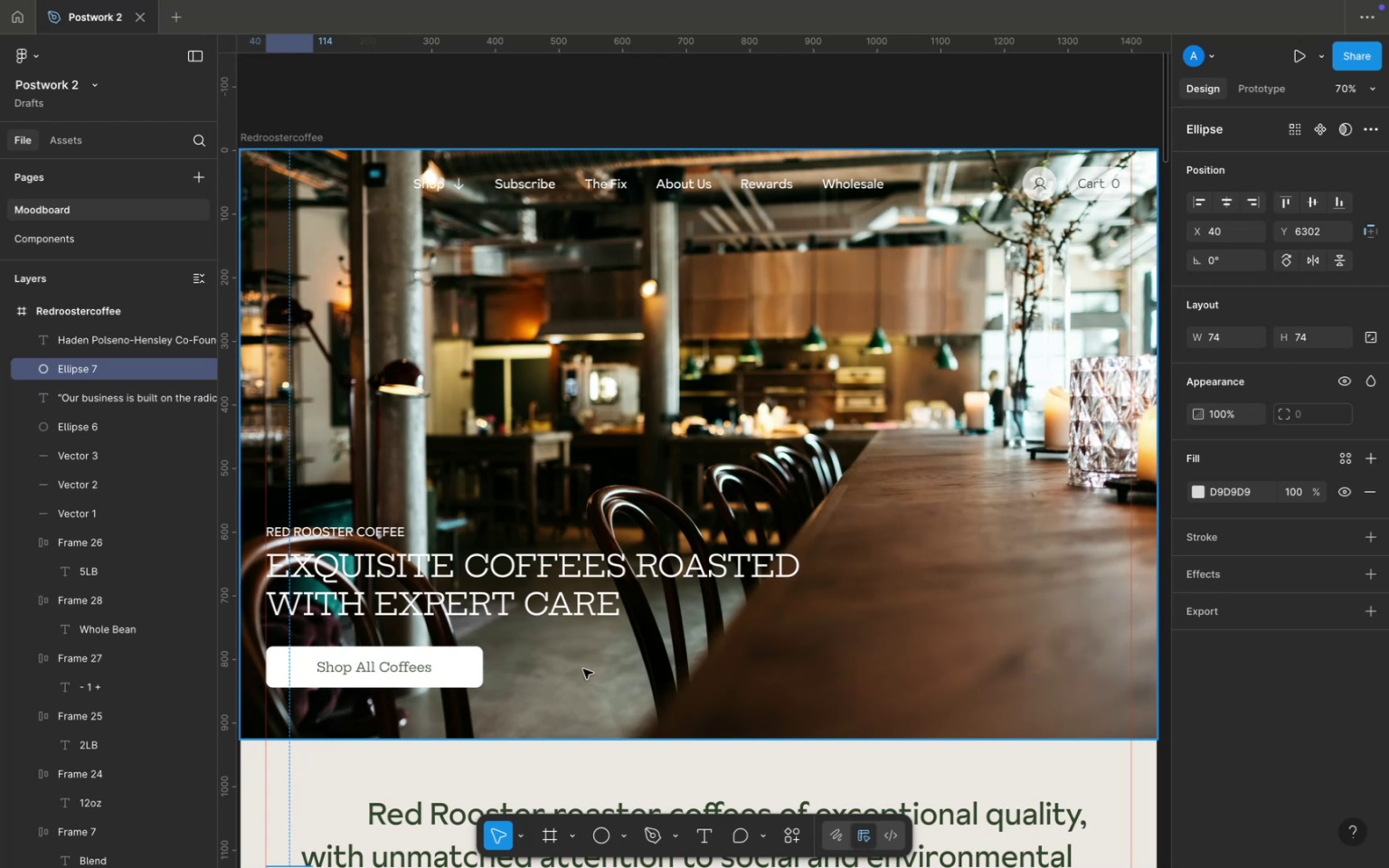 
wait(5.39)
 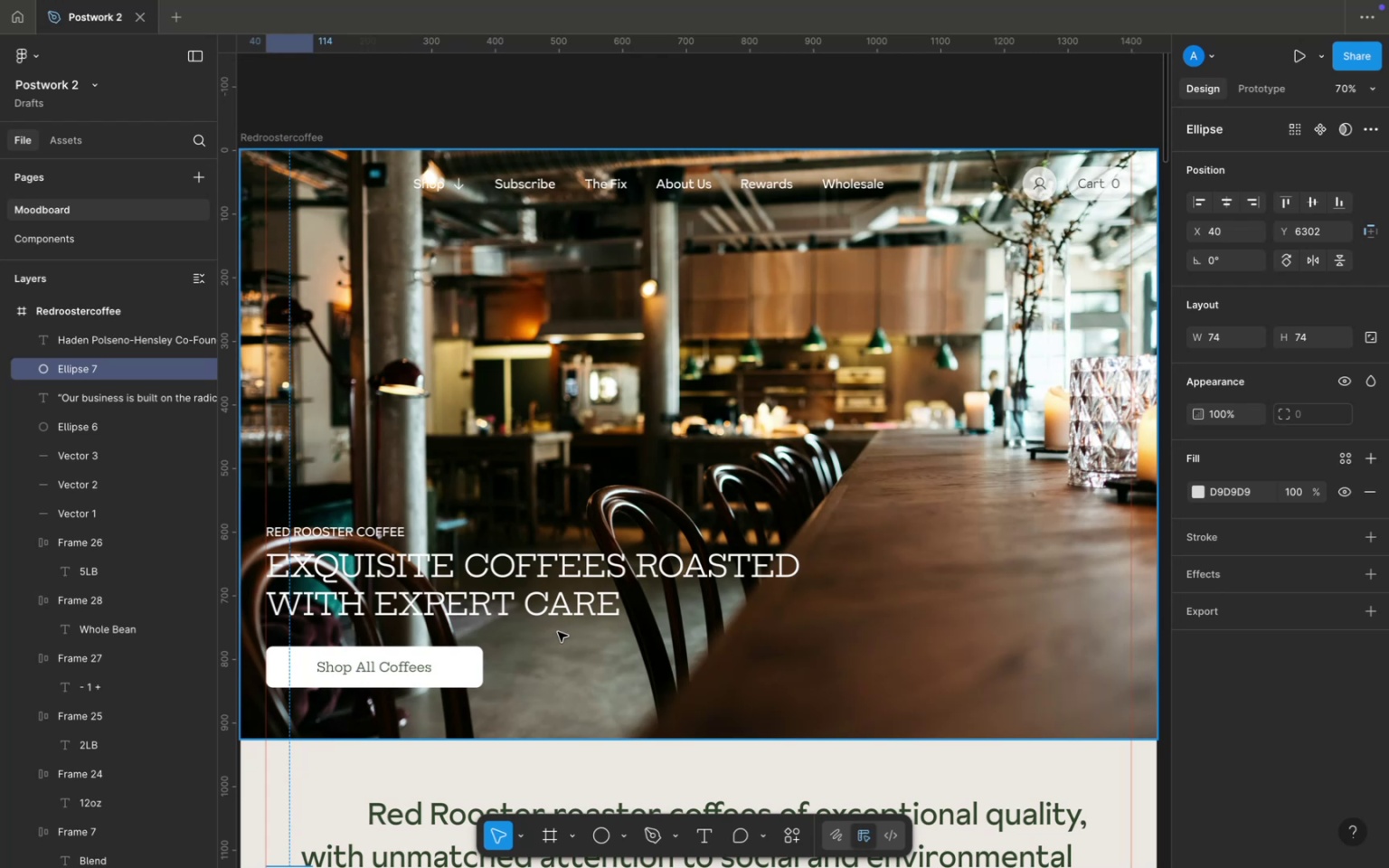 
left_click([602, 180])
 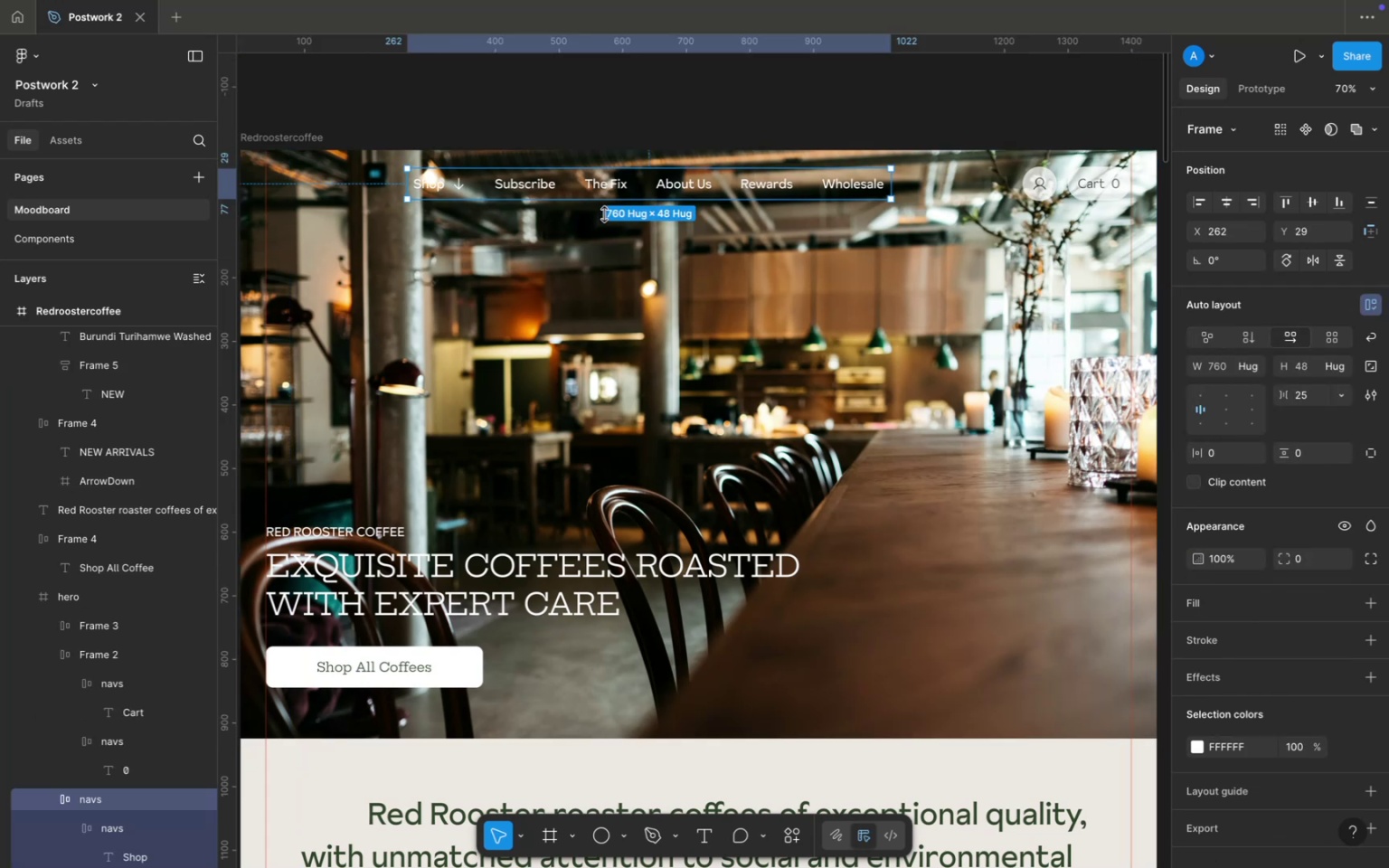 
left_click([613, 290])
 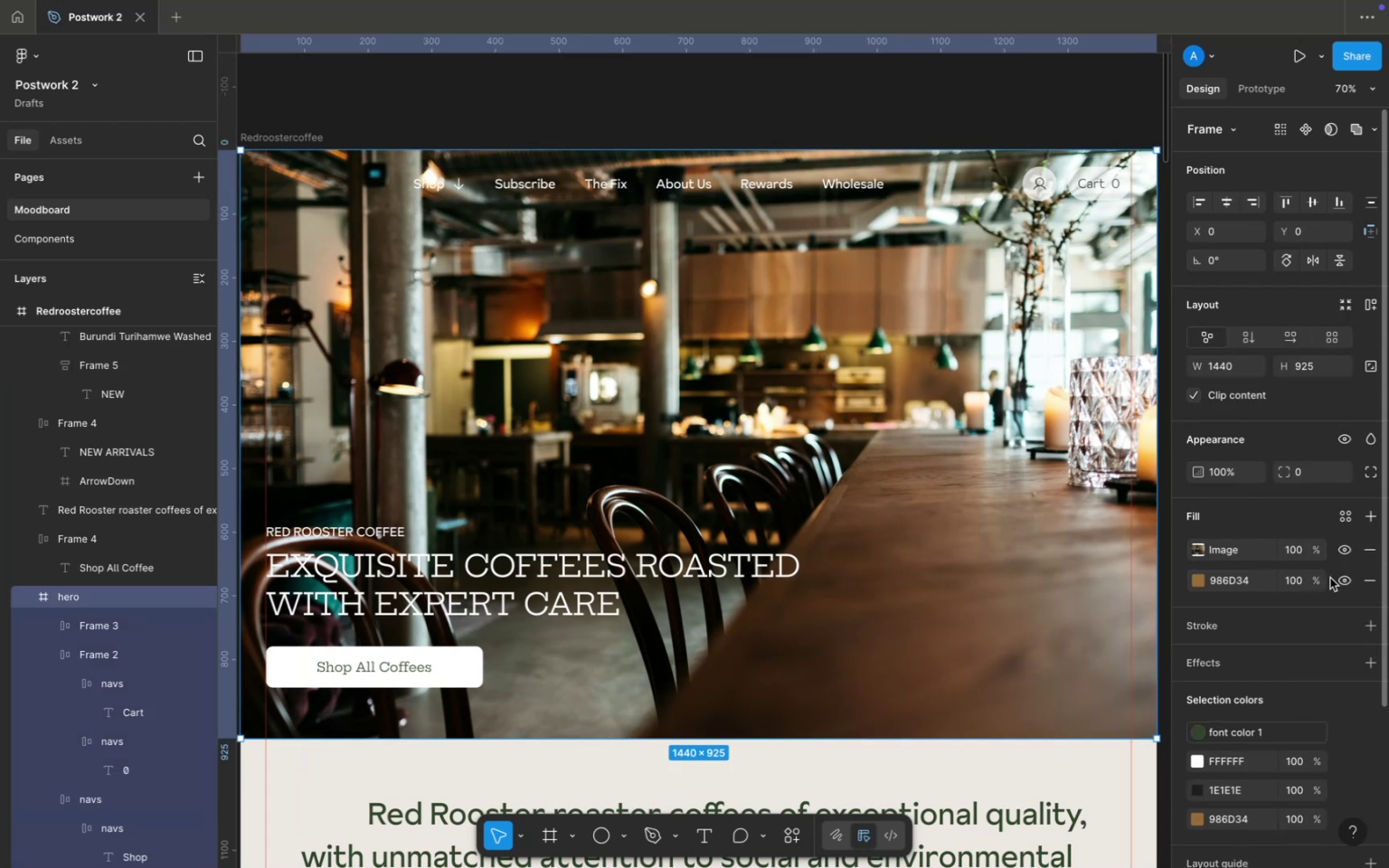 
left_click([1341, 580])
 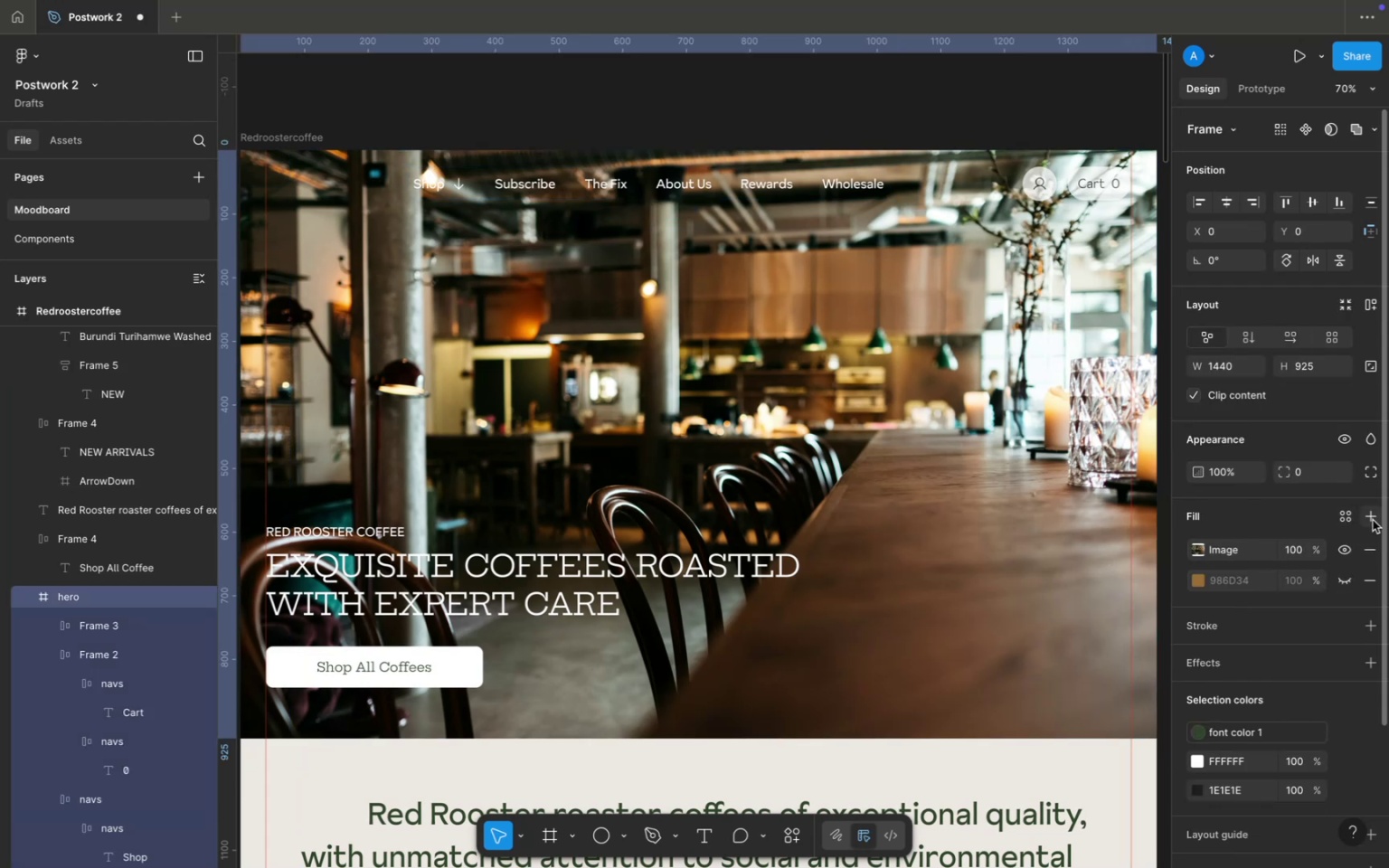 
left_click([1373, 520])
 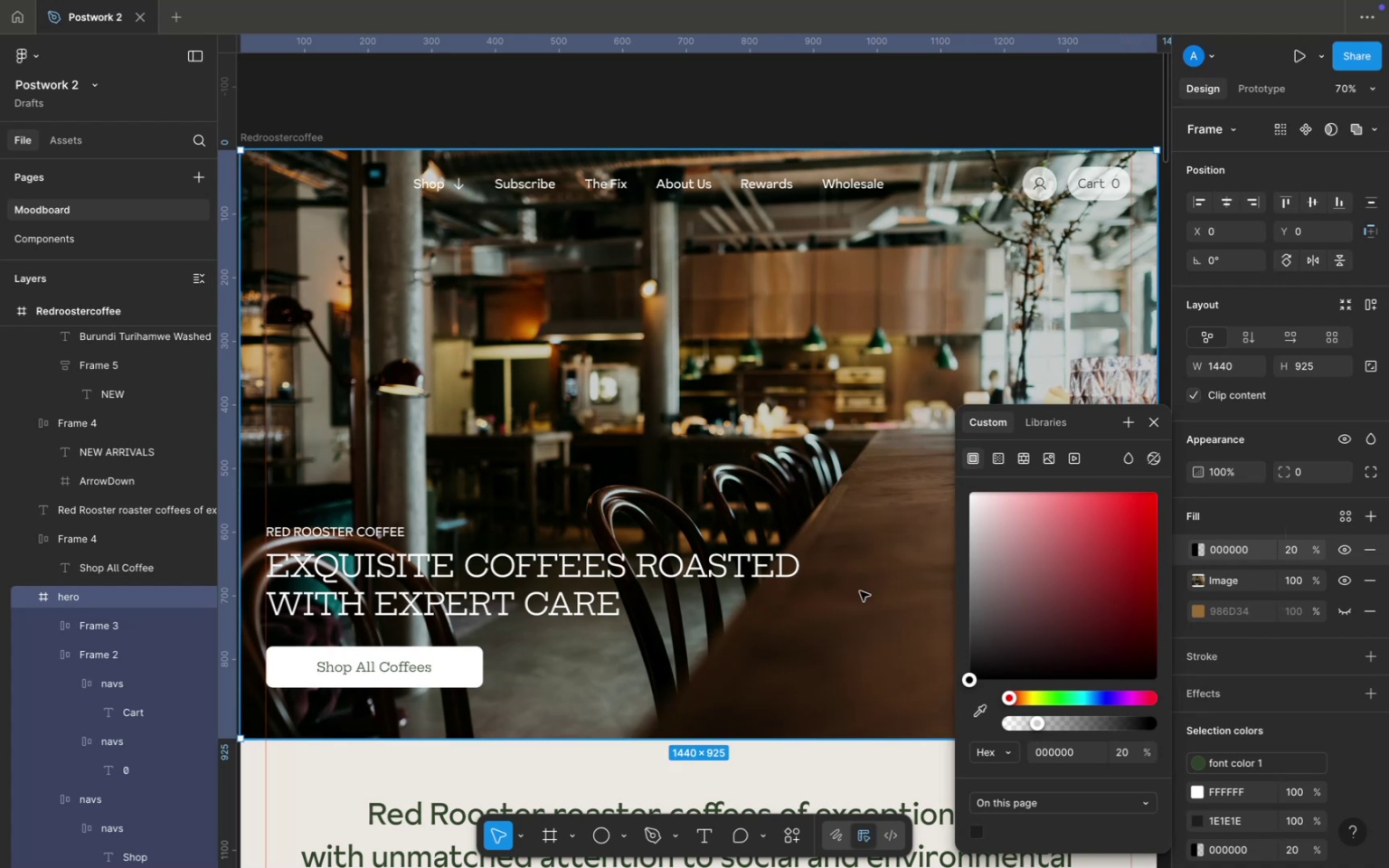 
left_click([845, 752])
 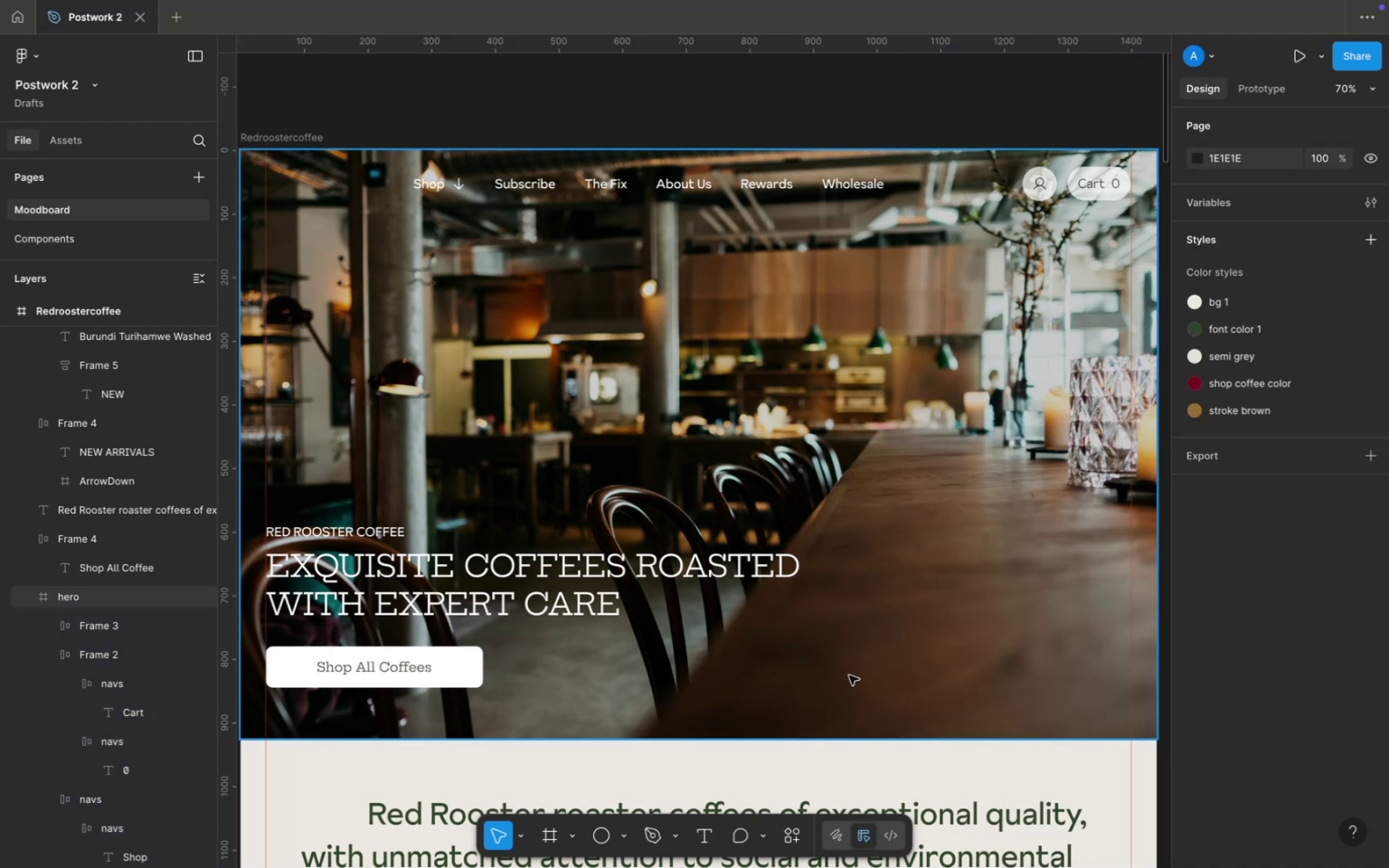 
scroll: coordinate [855, 653], scroll_direction: down, amount: 103.0
 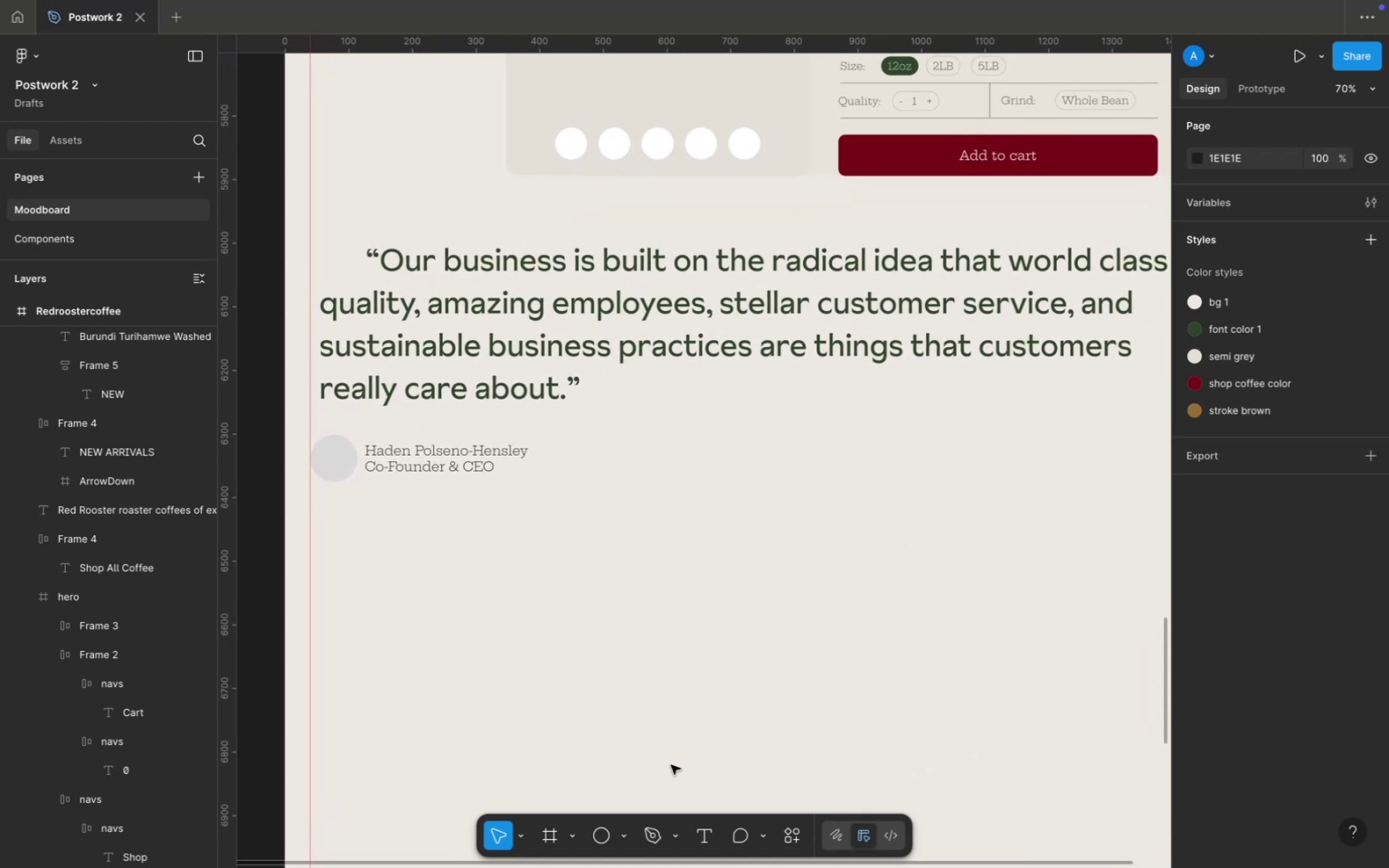 
left_click([554, 827])
 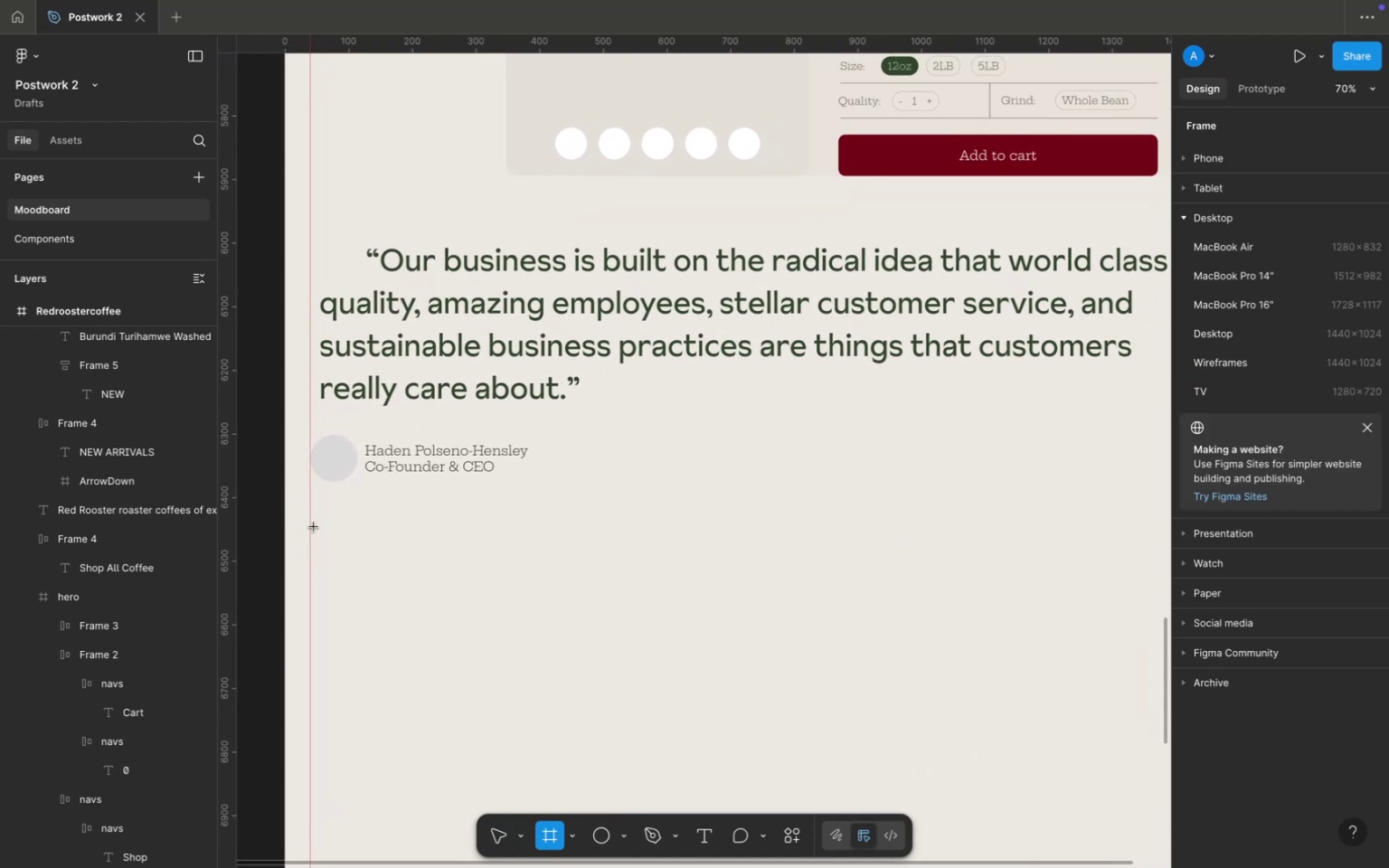 
left_click_drag(start_coordinate=[310, 524], to_coordinate=[843, 680])
 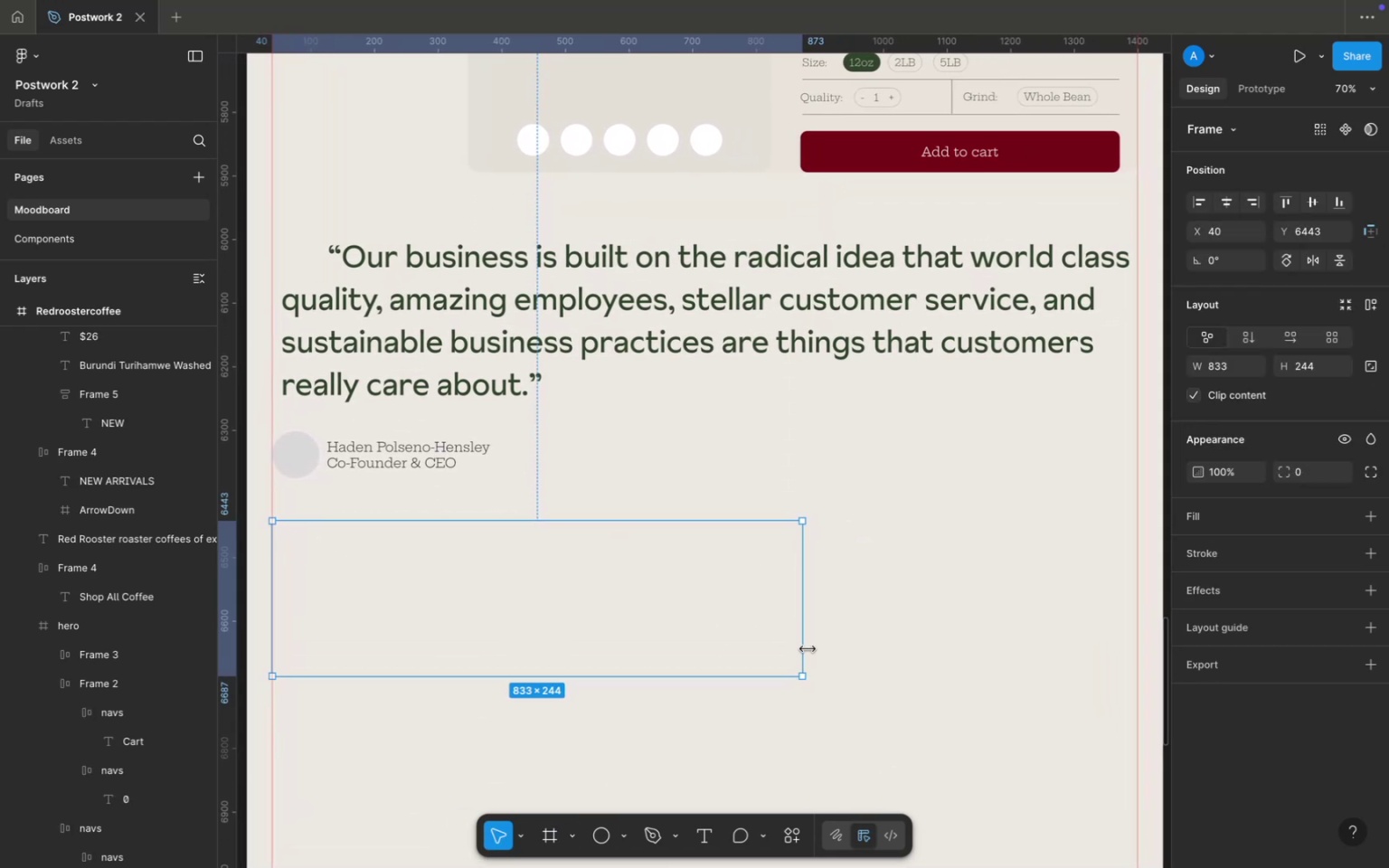 
left_click_drag(start_coordinate=[805, 622], to_coordinate=[1138, 617])
 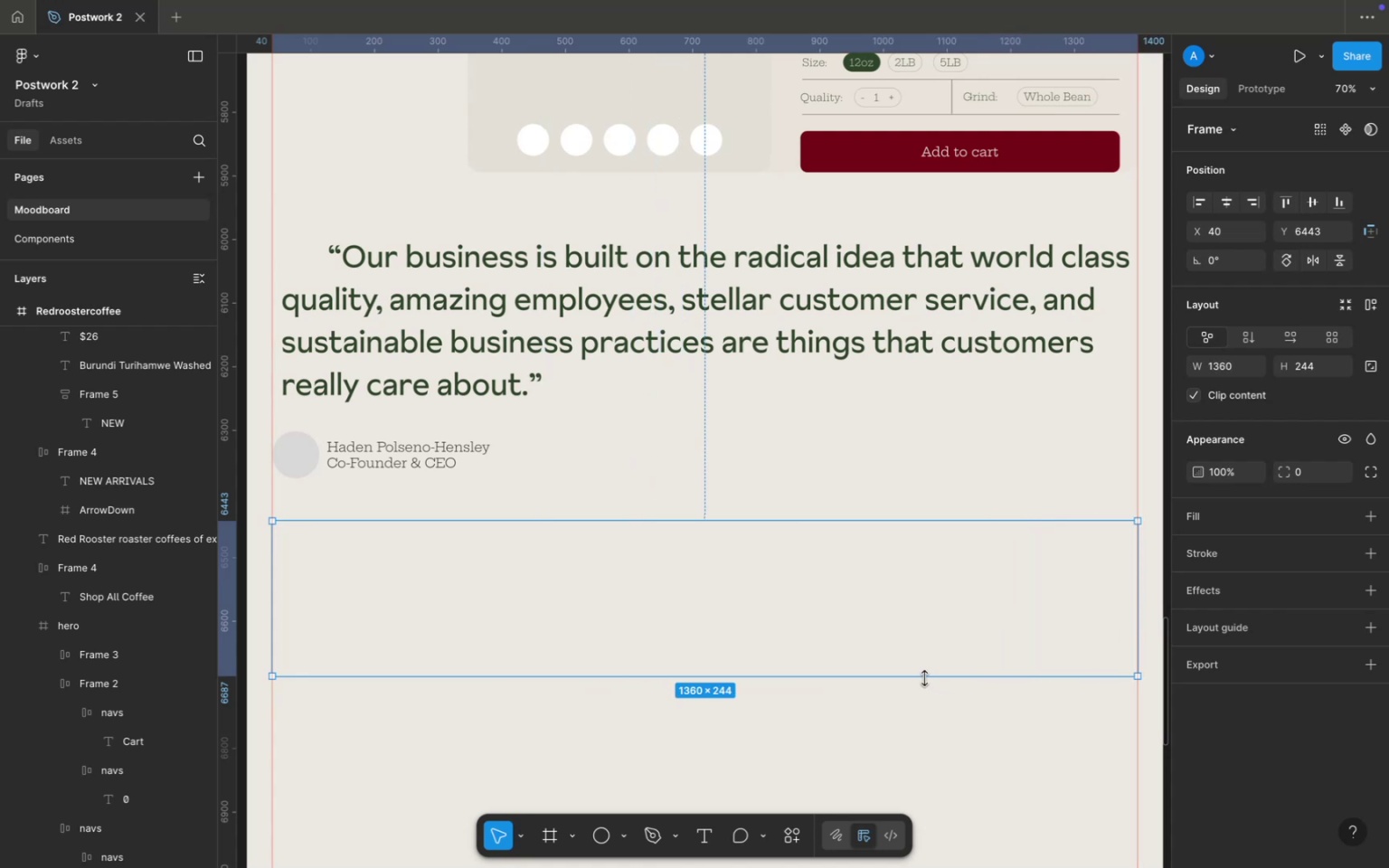 
left_click_drag(start_coordinate=[924, 677], to_coordinate=[951, 854])
 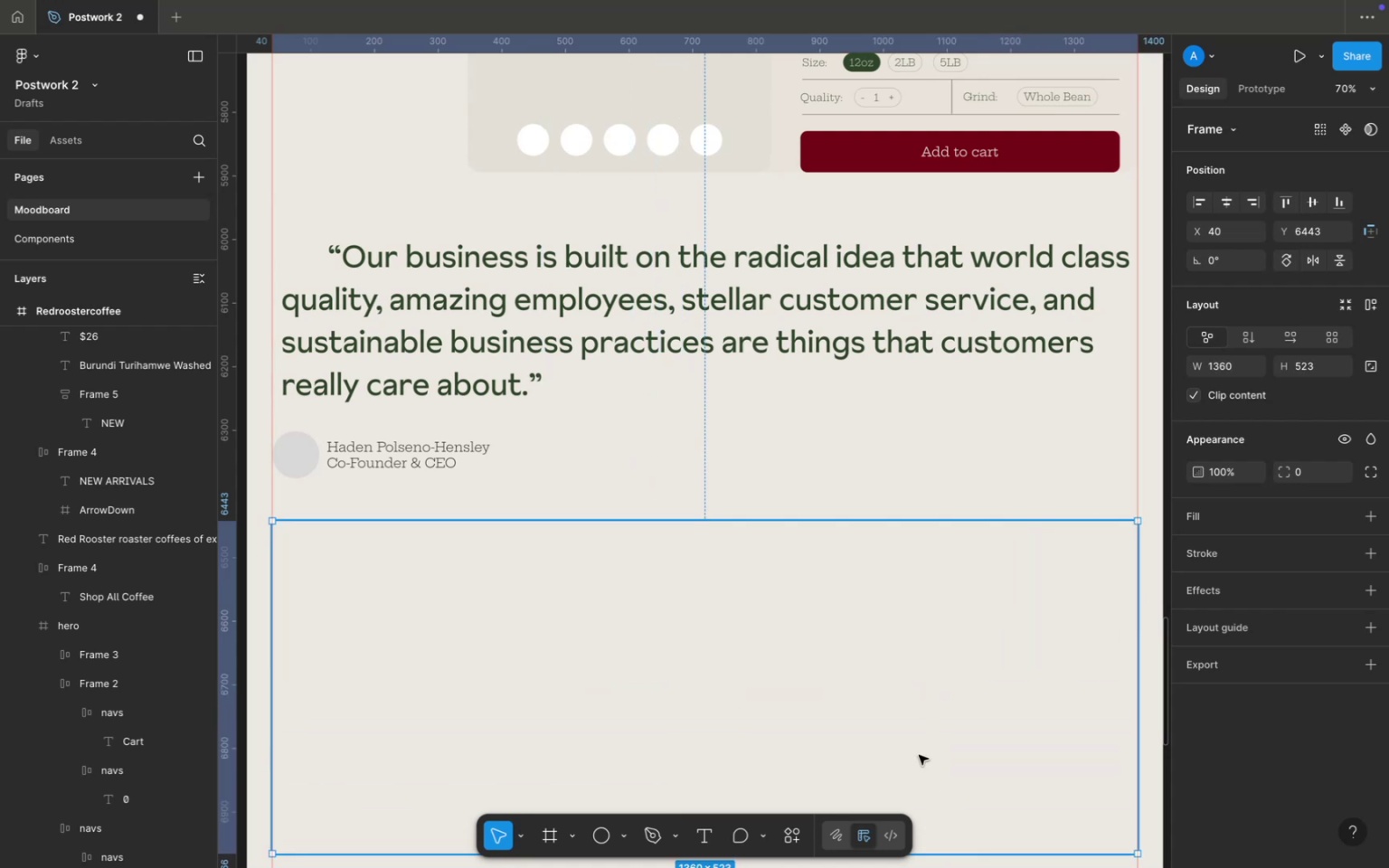 
scroll: coordinate [912, 742], scroll_direction: down, amount: 9.0
 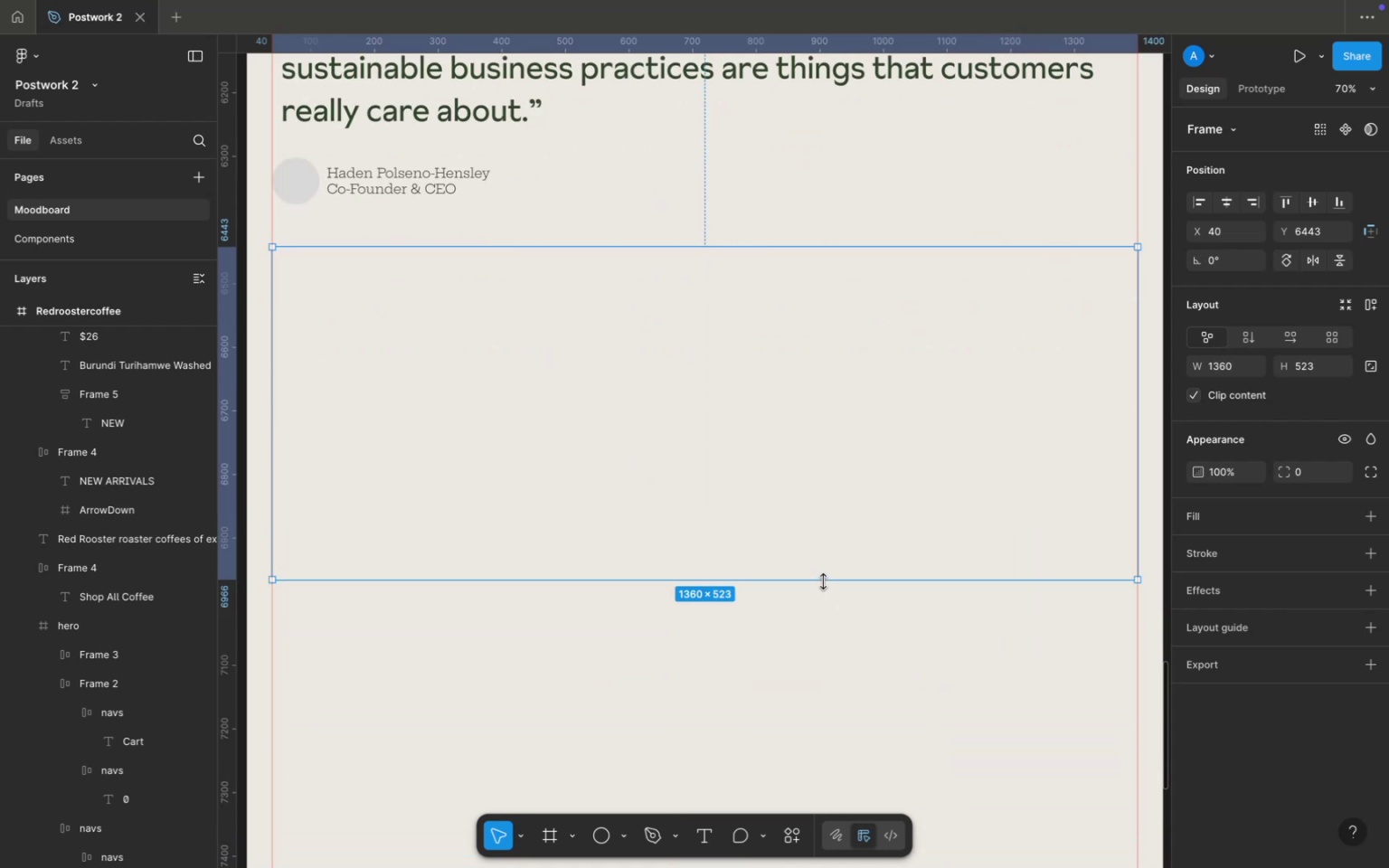 
left_click_drag(start_coordinate=[823, 579], to_coordinate=[841, 663])
 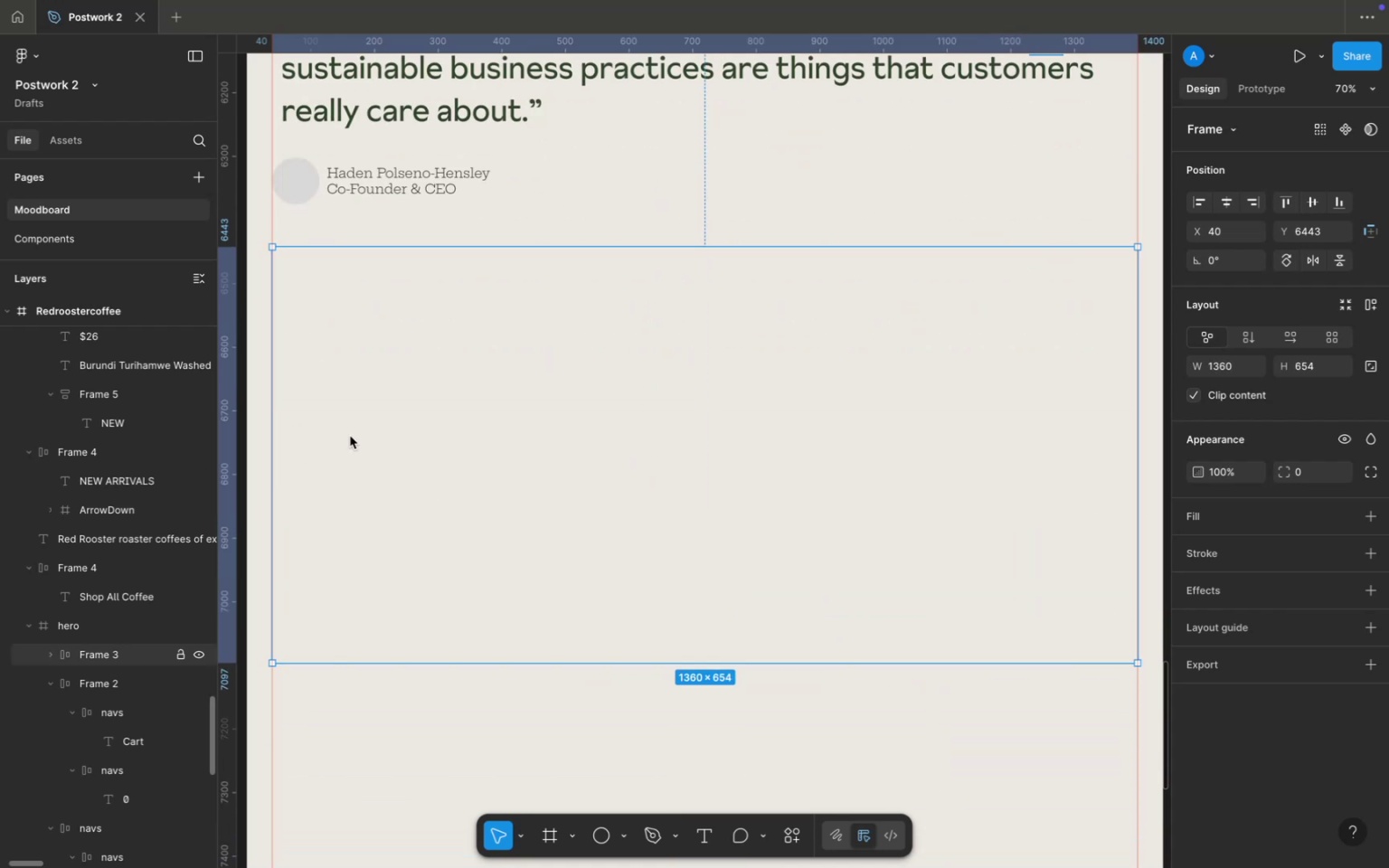 
left_click([439, 403])
 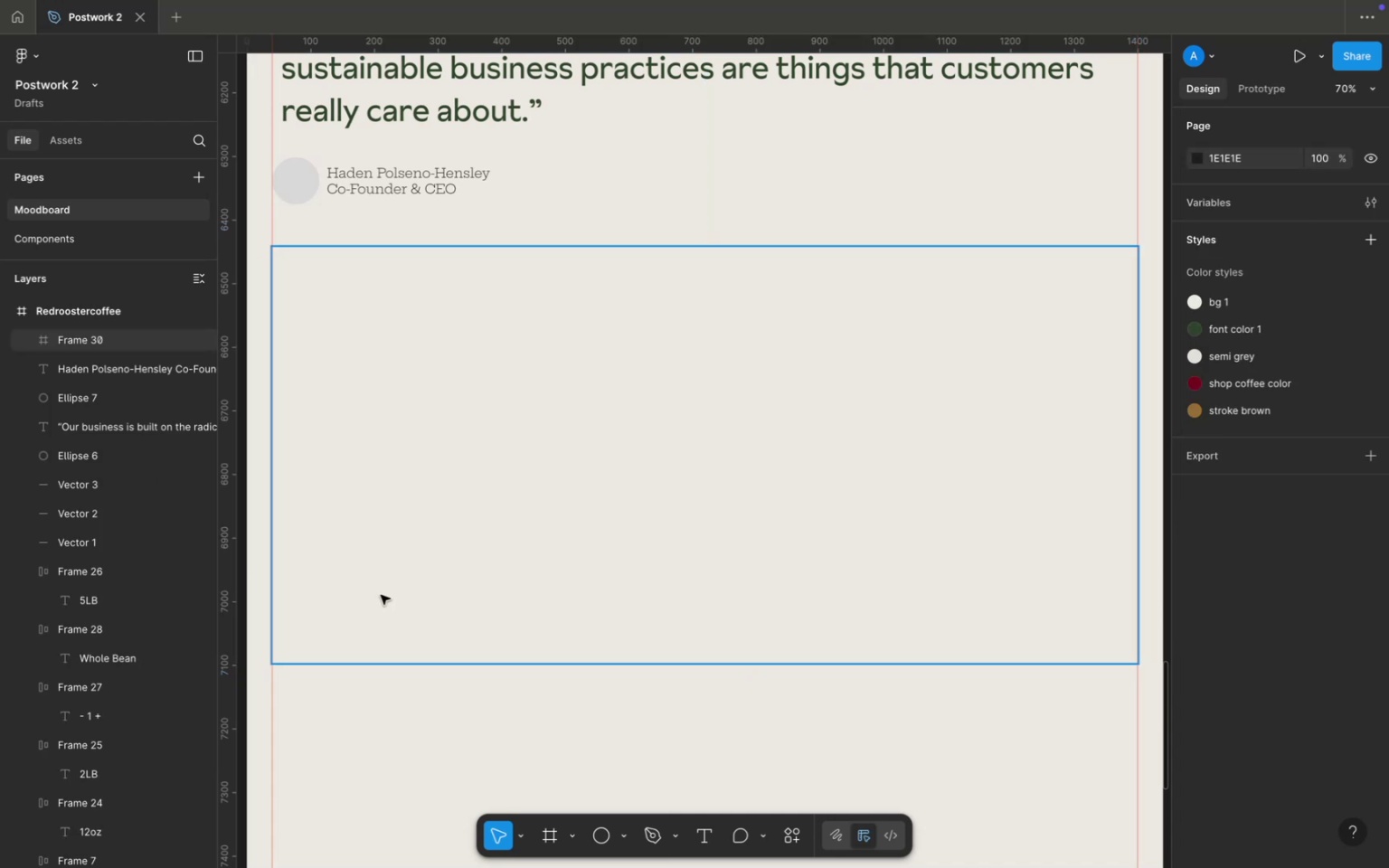 
left_click([383, 590])
 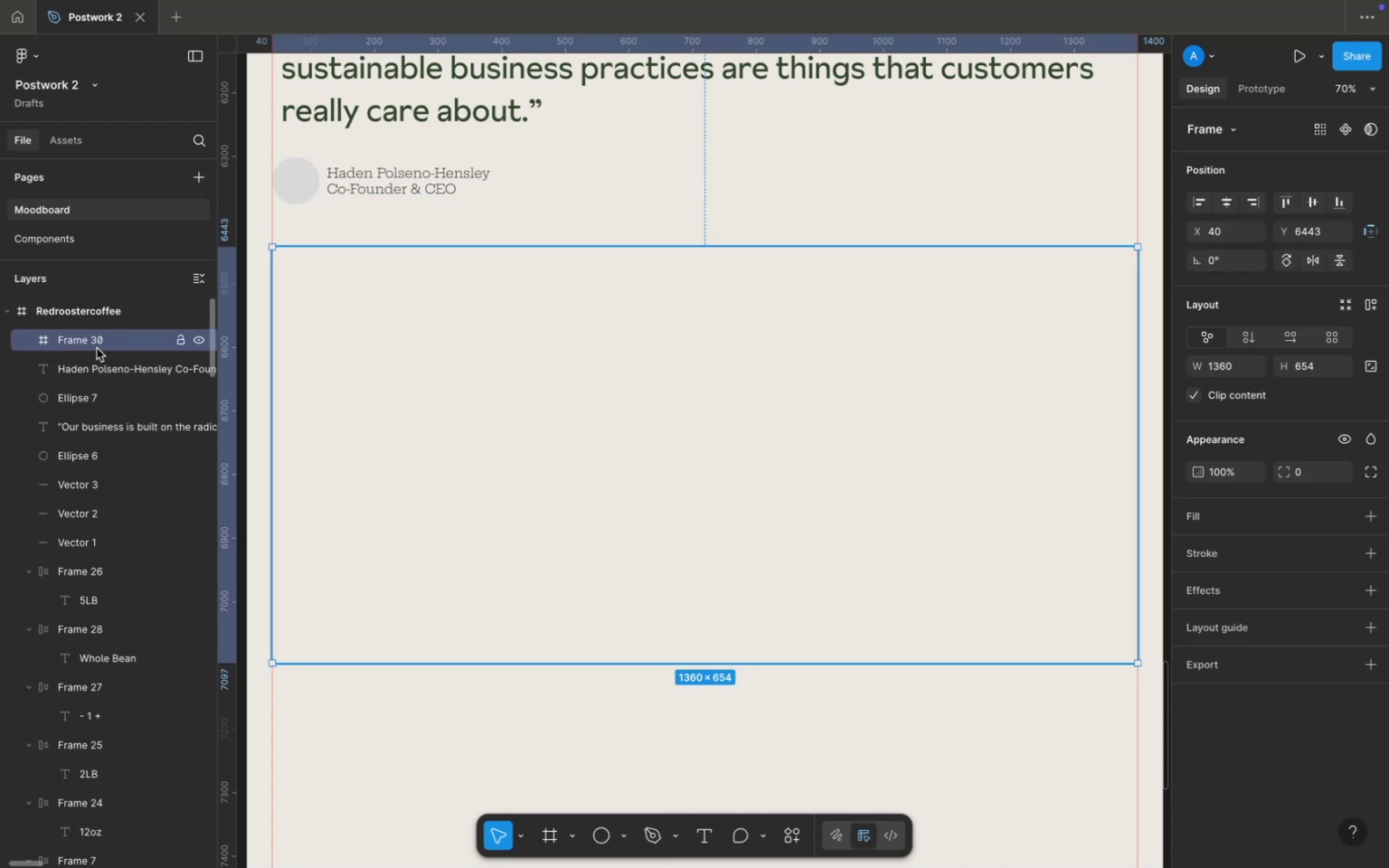 
double_click([97, 348])
 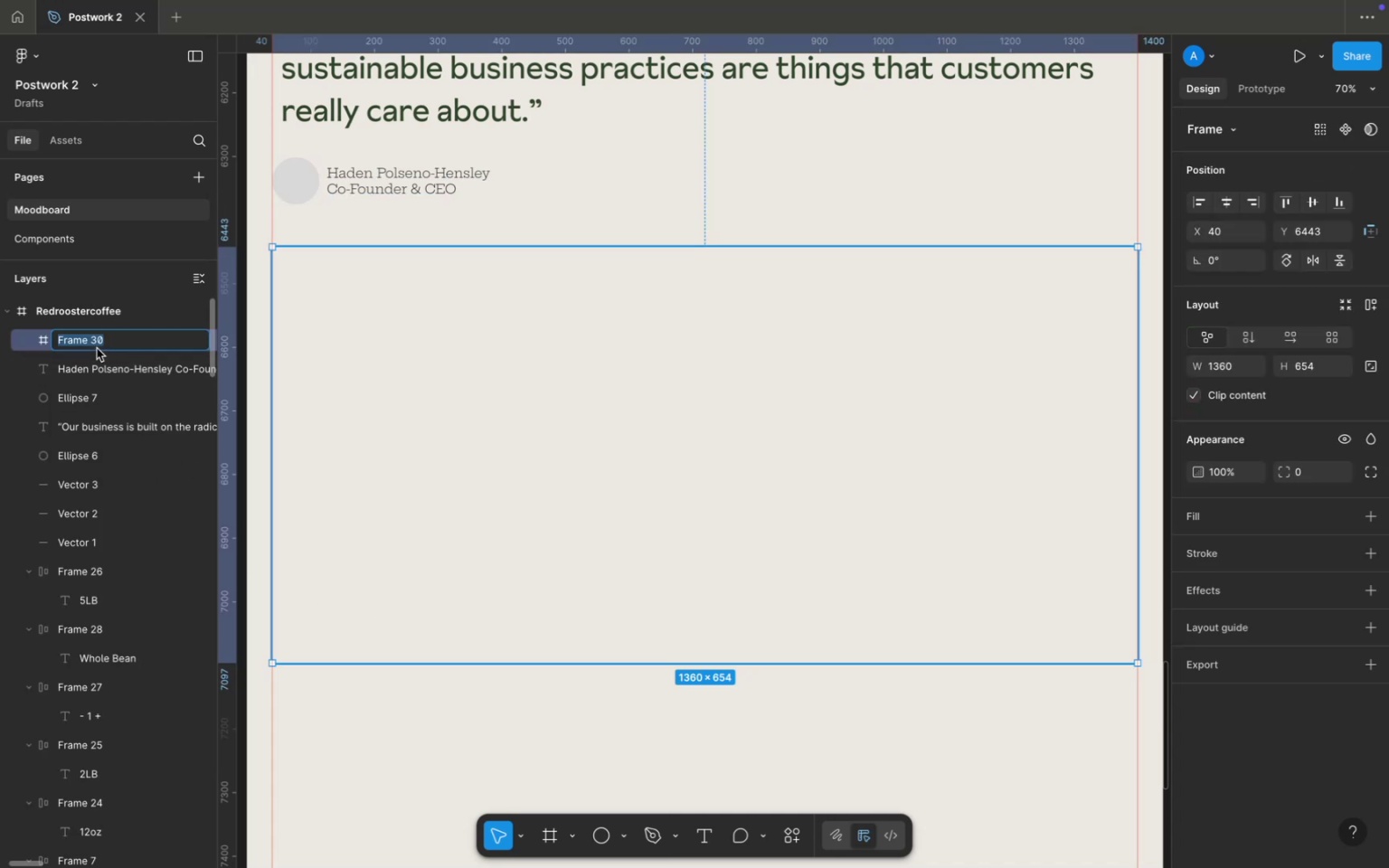 
type(testimonials)
 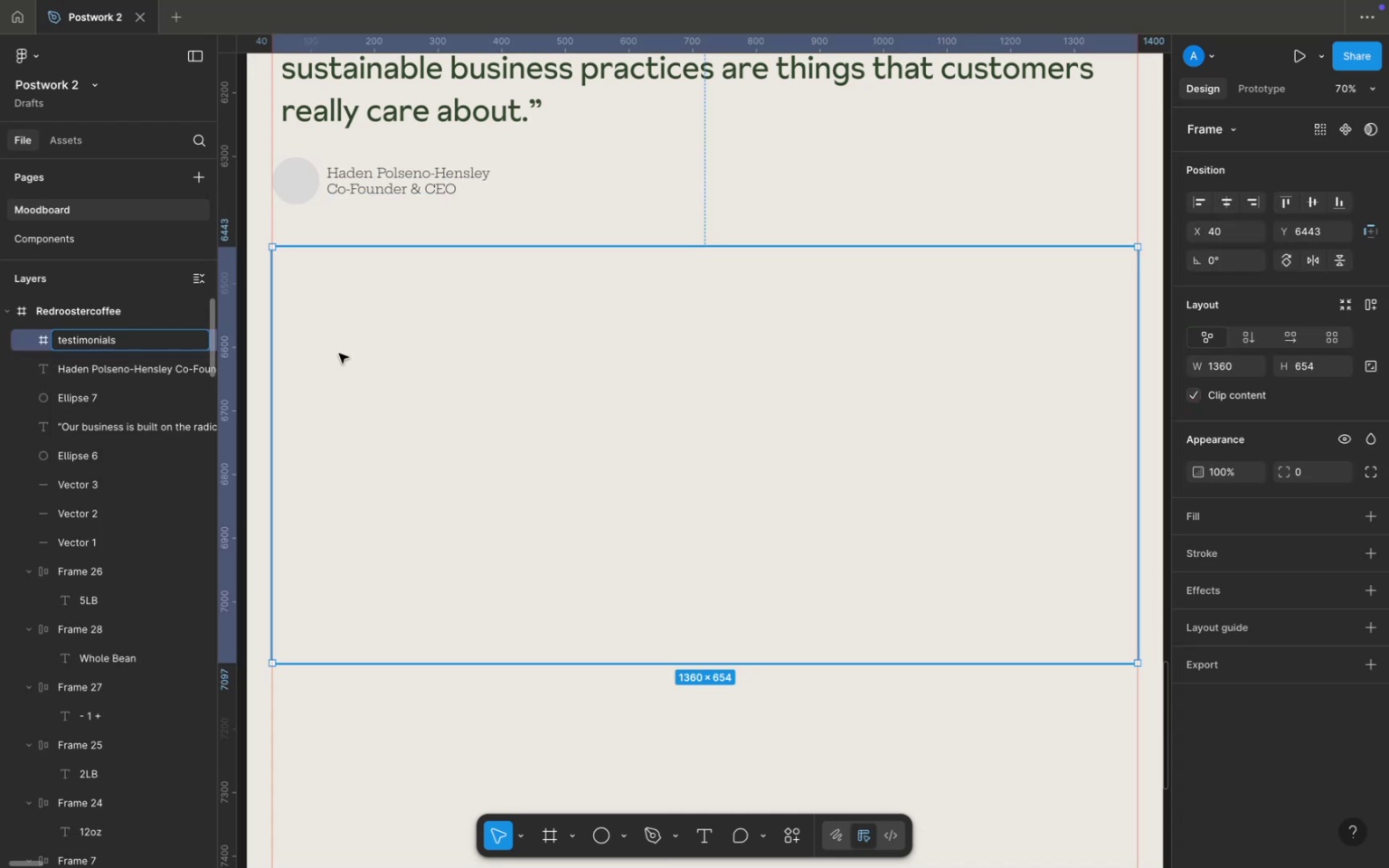 
left_click([357, 359])
 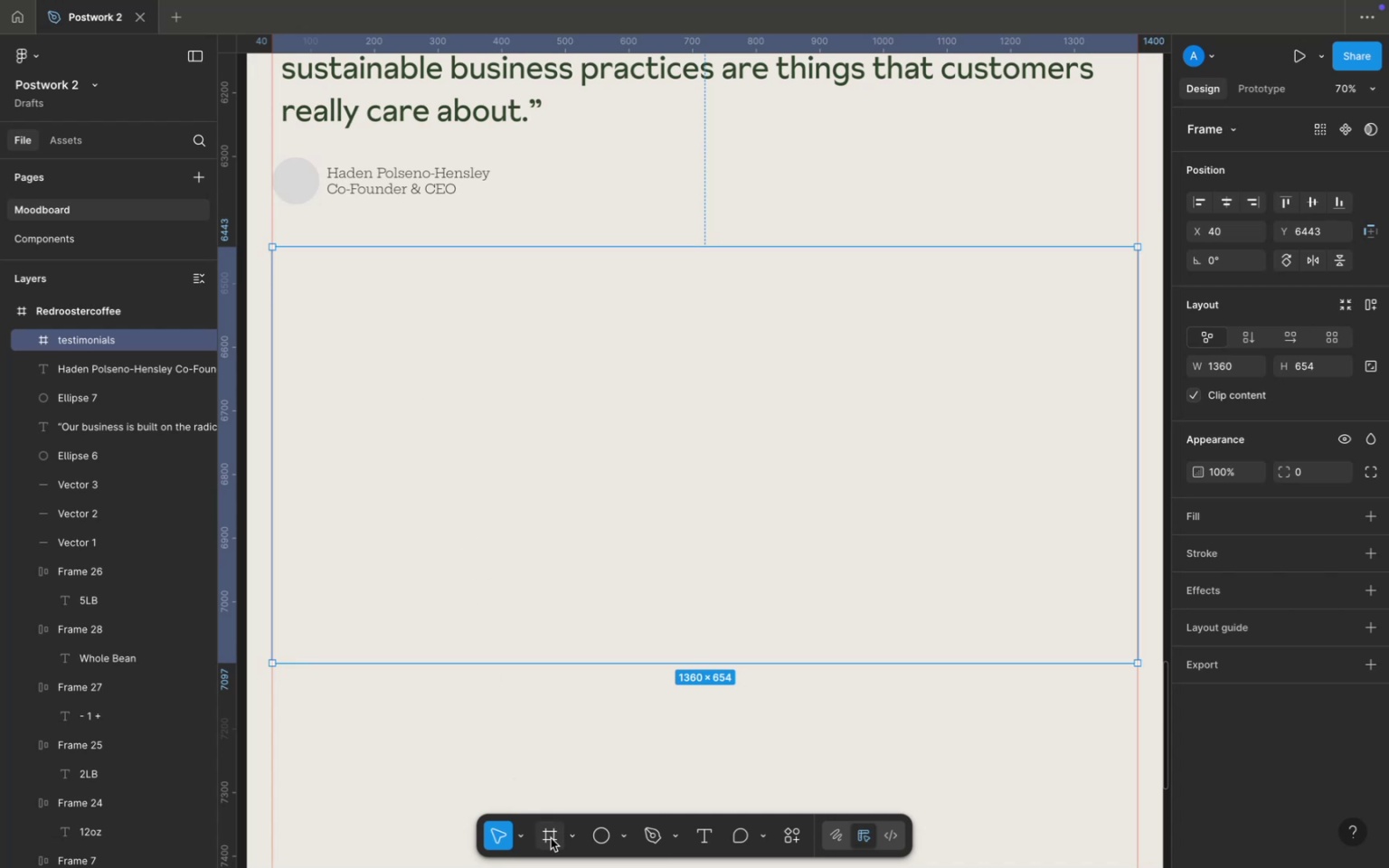 
left_click([551, 838])
 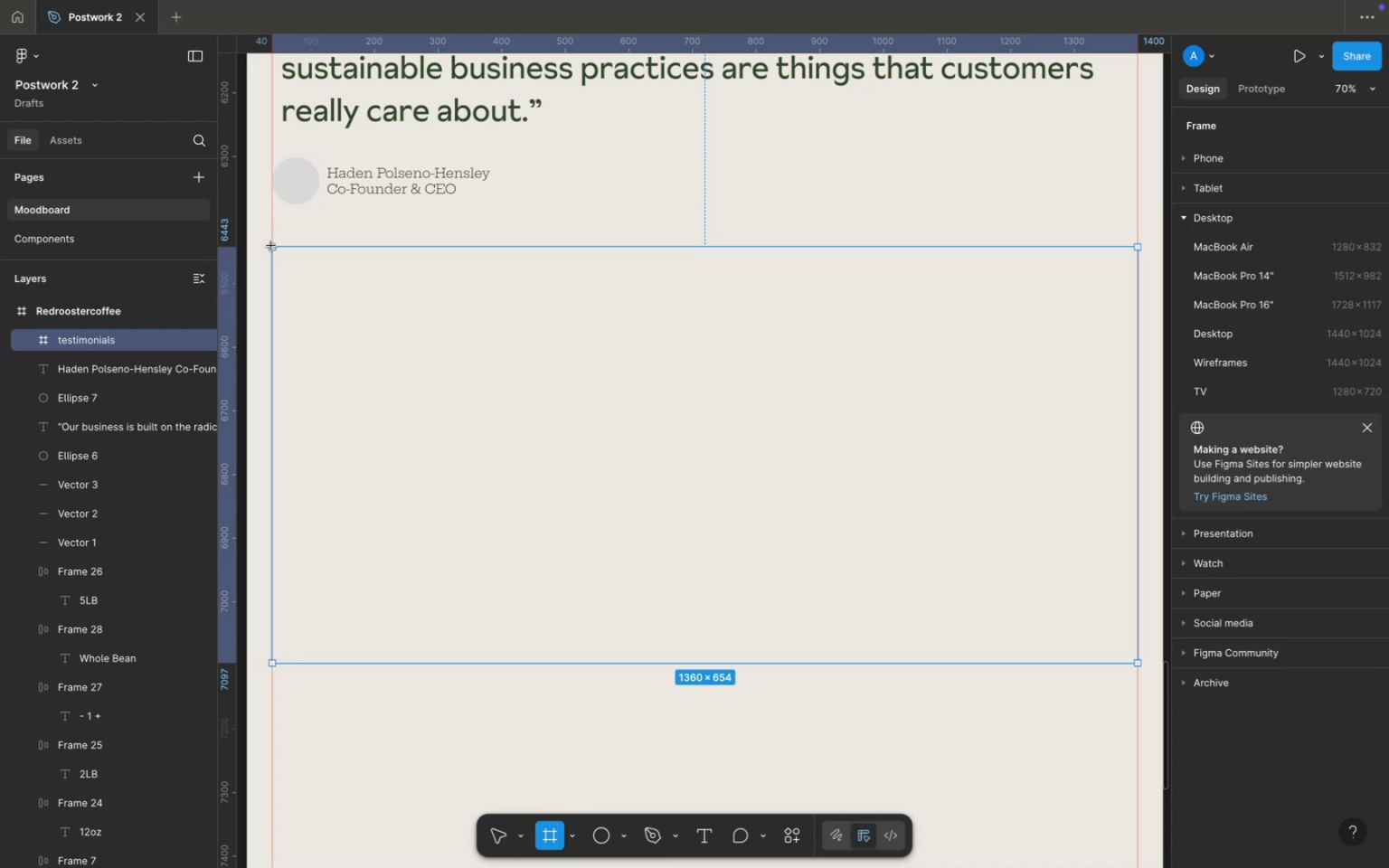 
left_click_drag(start_coordinate=[270, 246], to_coordinate=[755, 666])
 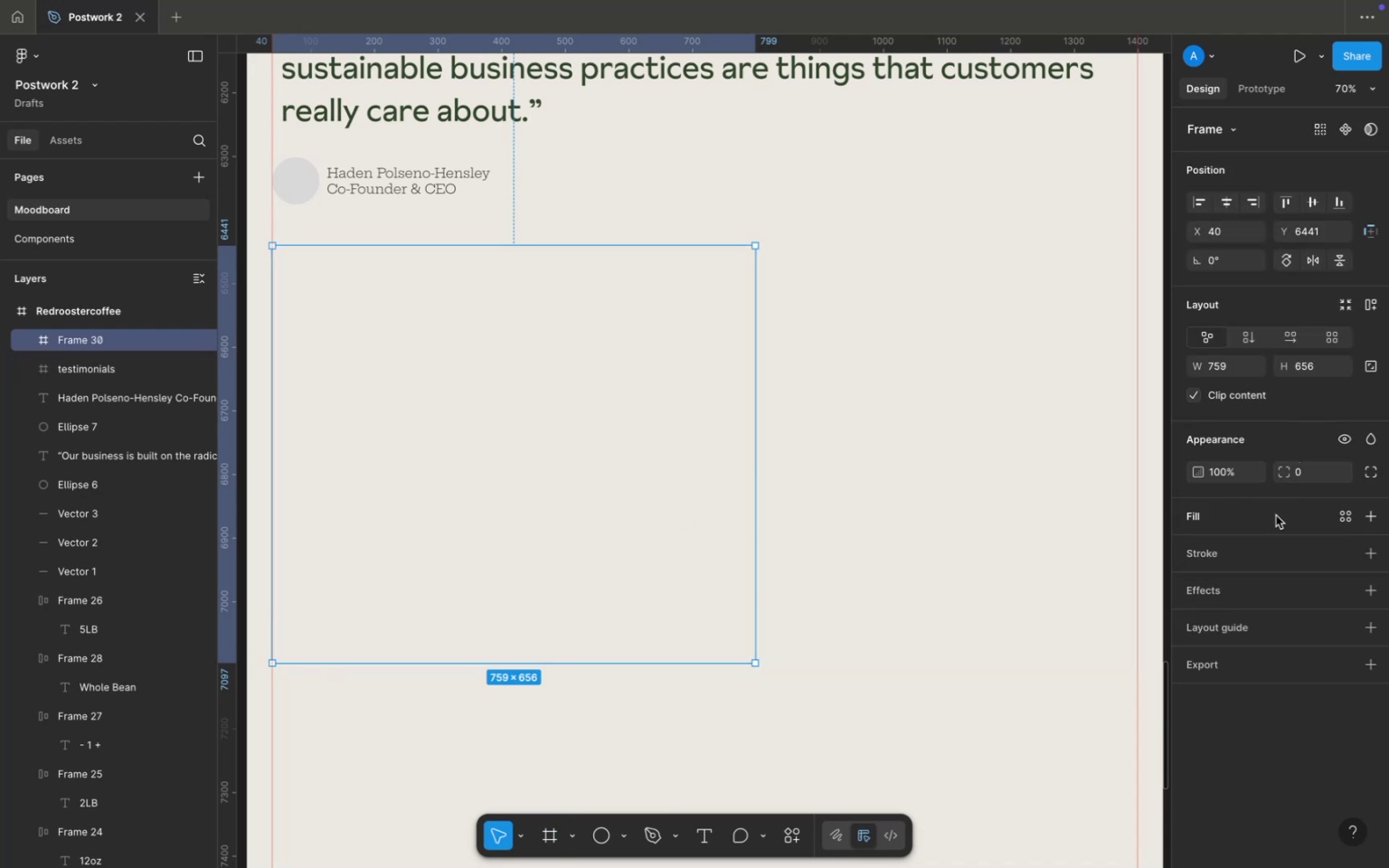 
left_click([1365, 517])
 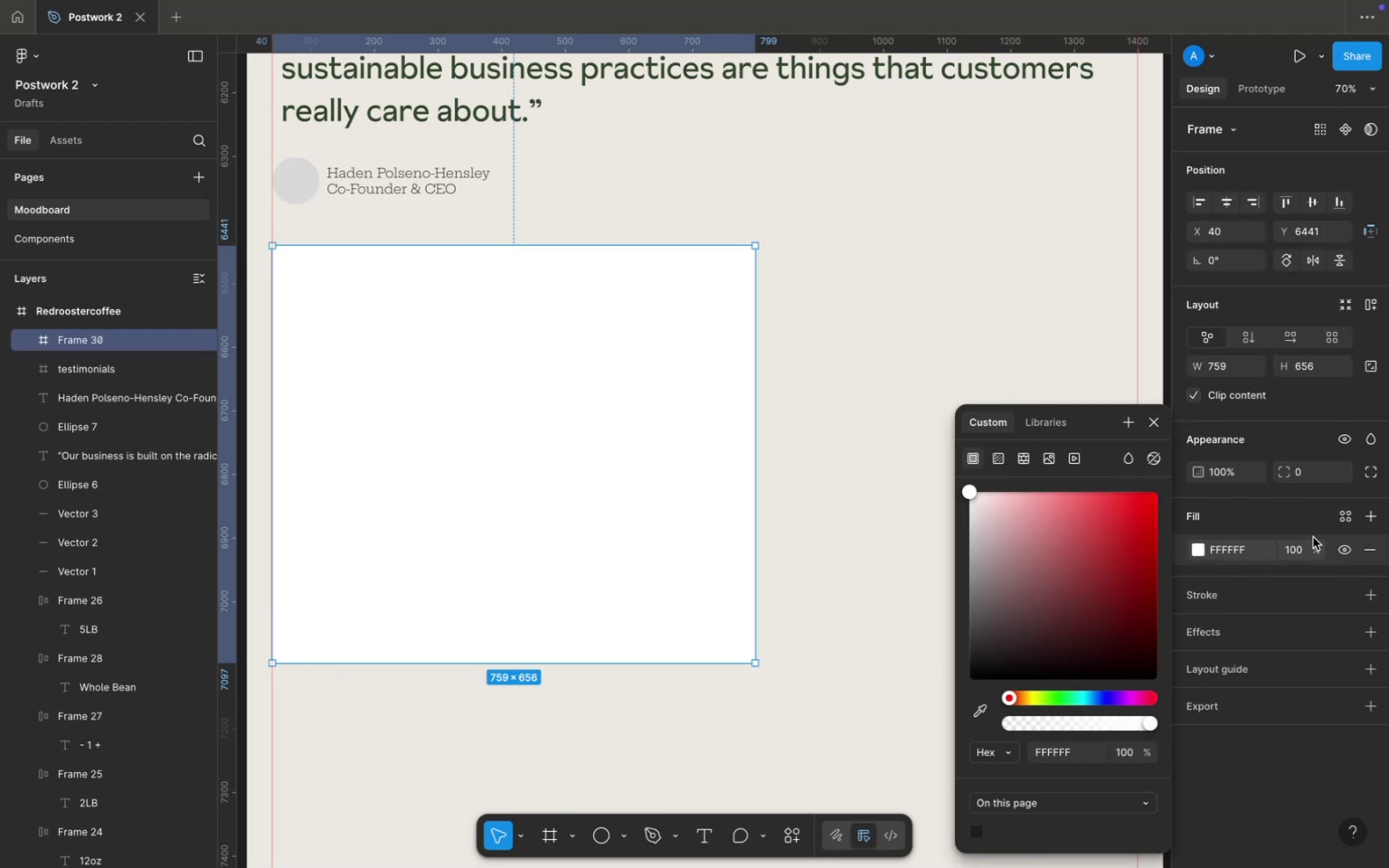 
left_click([1346, 520])
 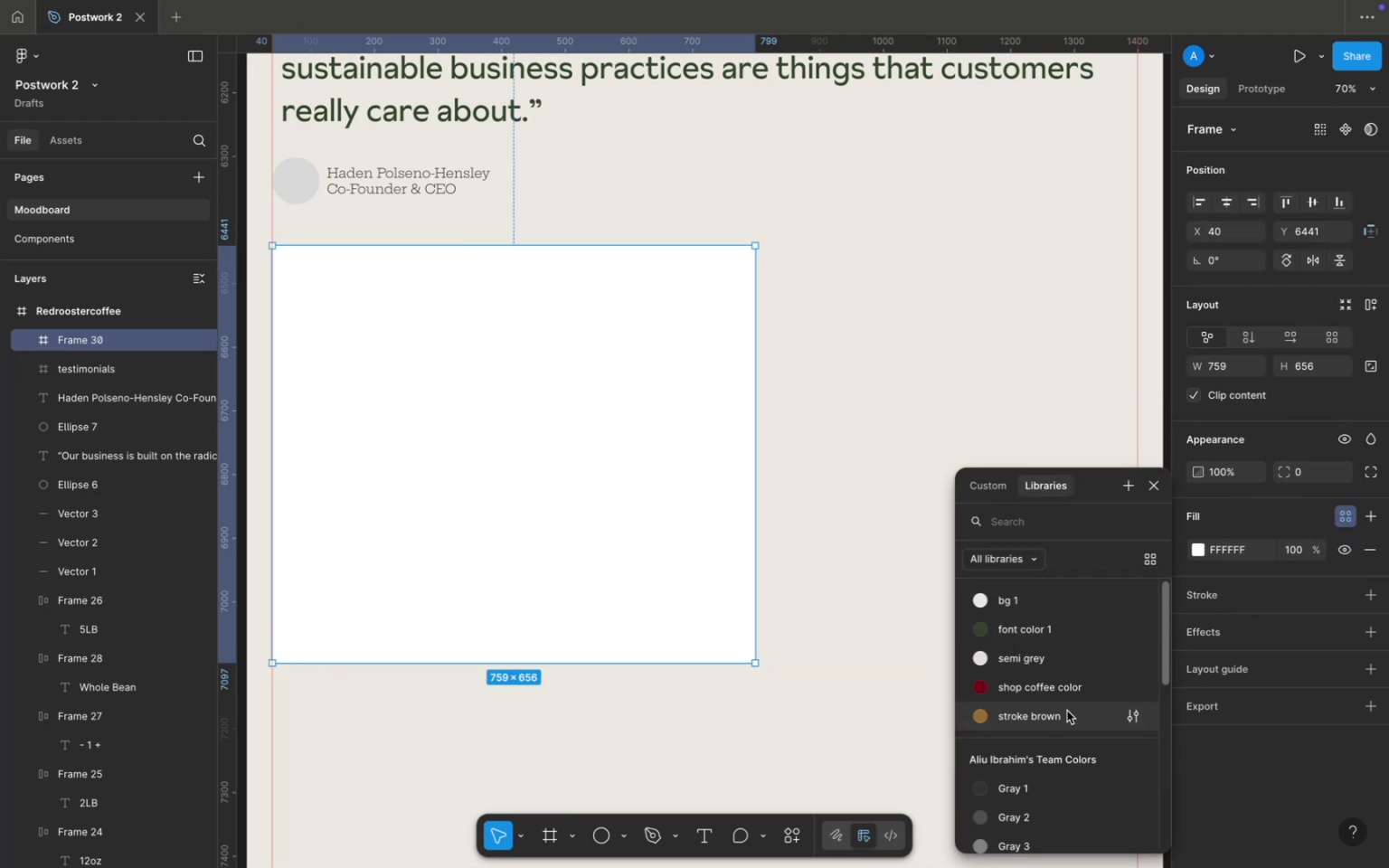 
left_click([1067, 712])
 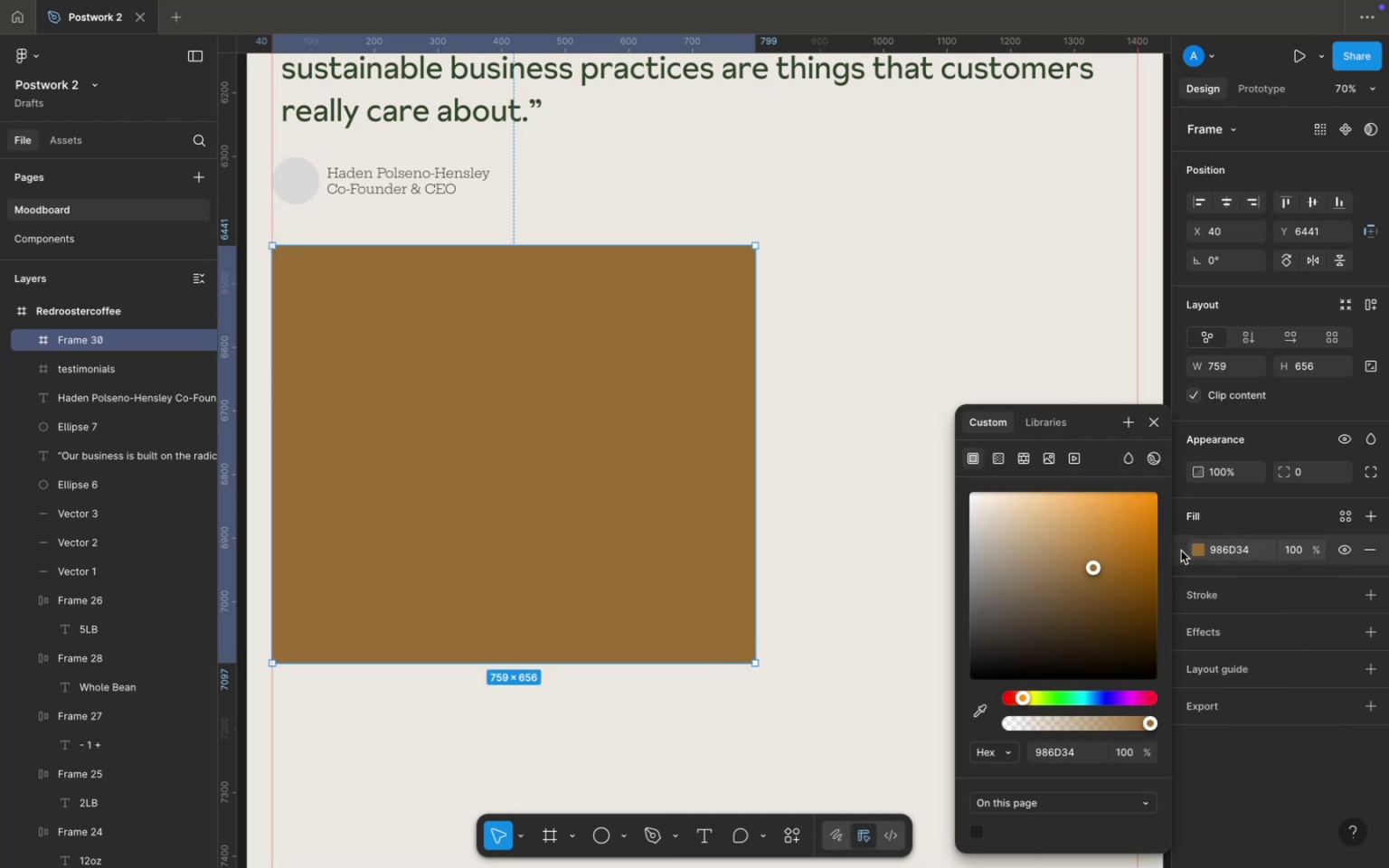 
left_click_drag(start_coordinate=[1094, 564], to_coordinate=[1089, 511])
 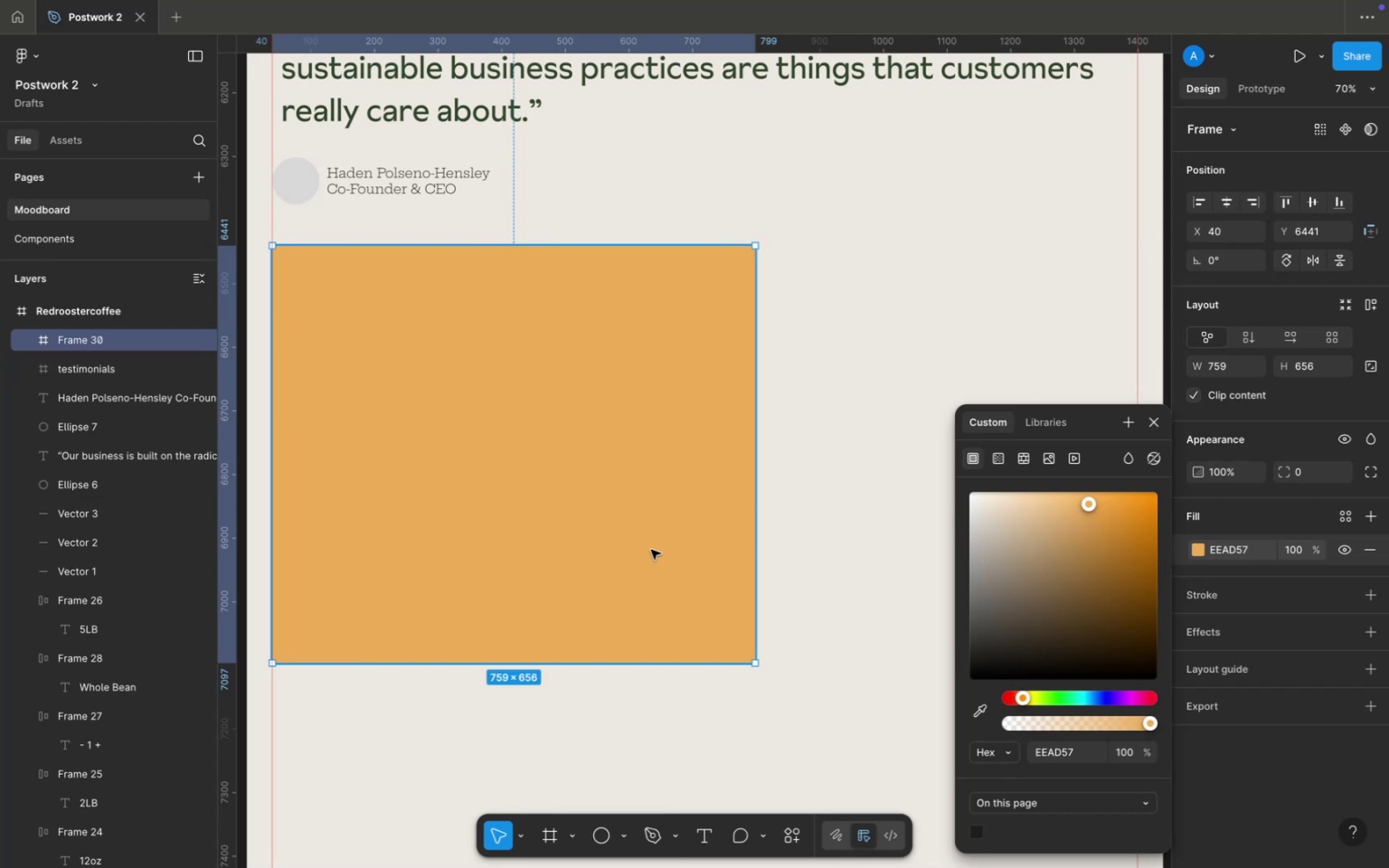 
left_click([651, 550])
 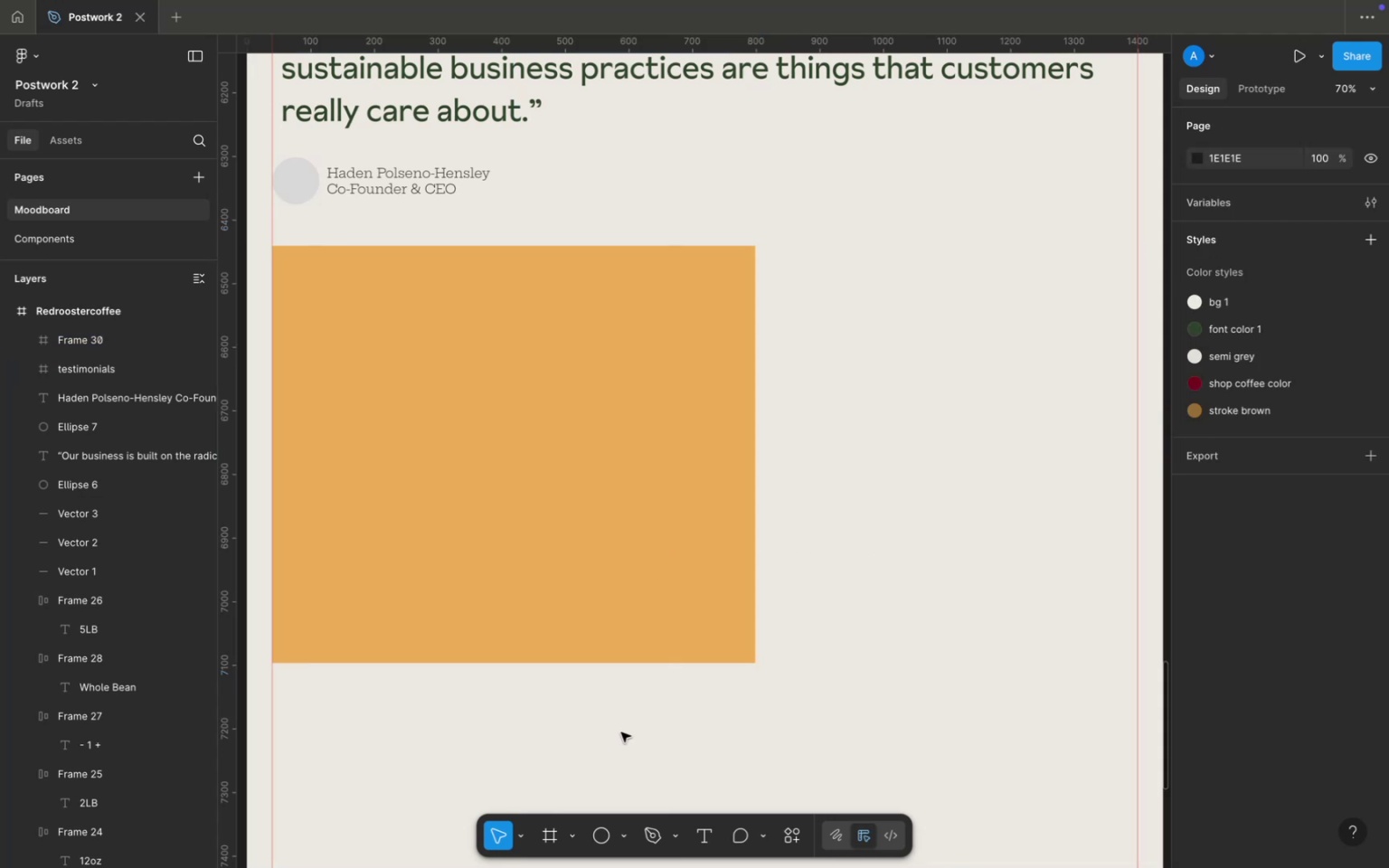 
triple_click([621, 732])
 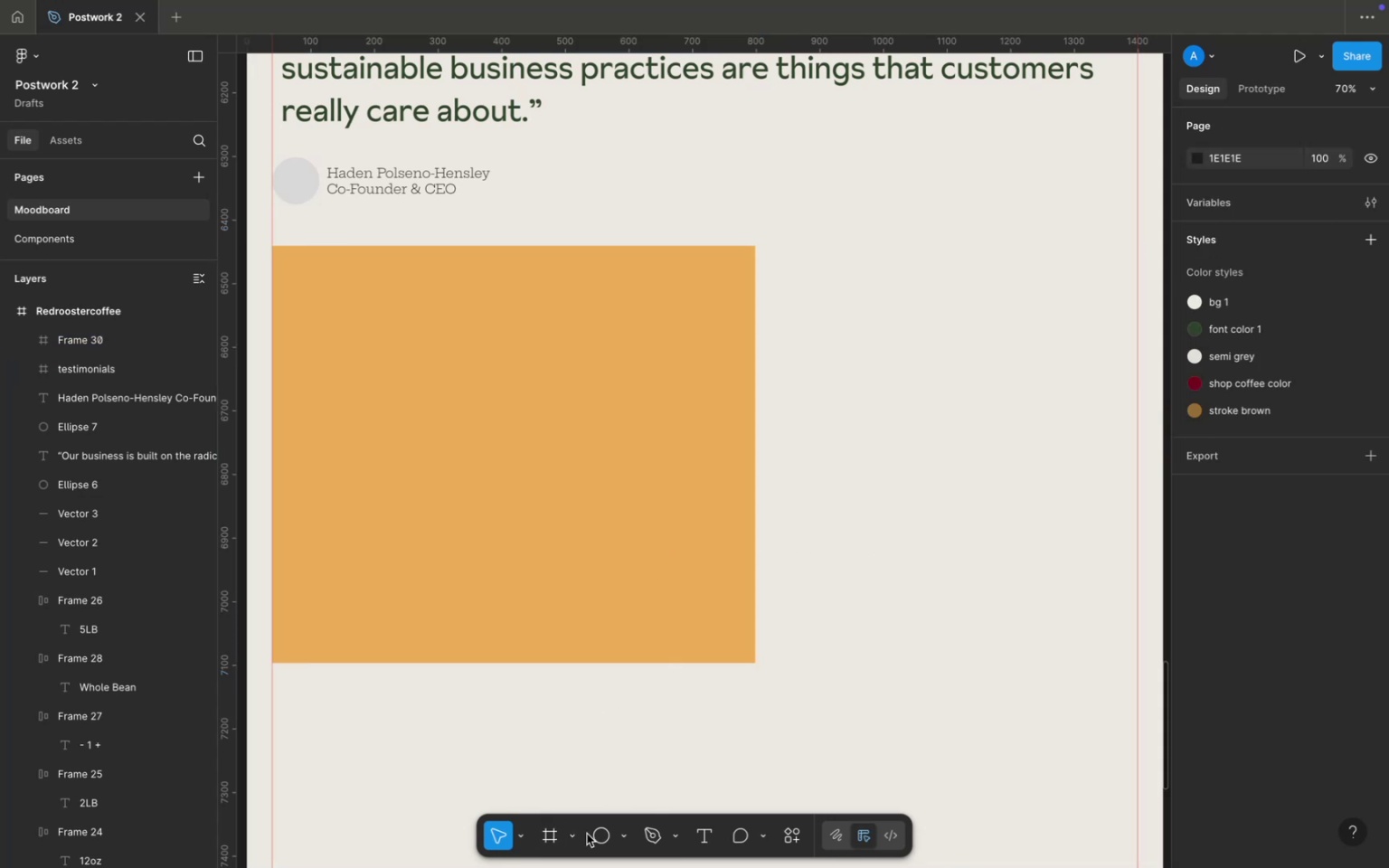 
left_click([627, 831])
 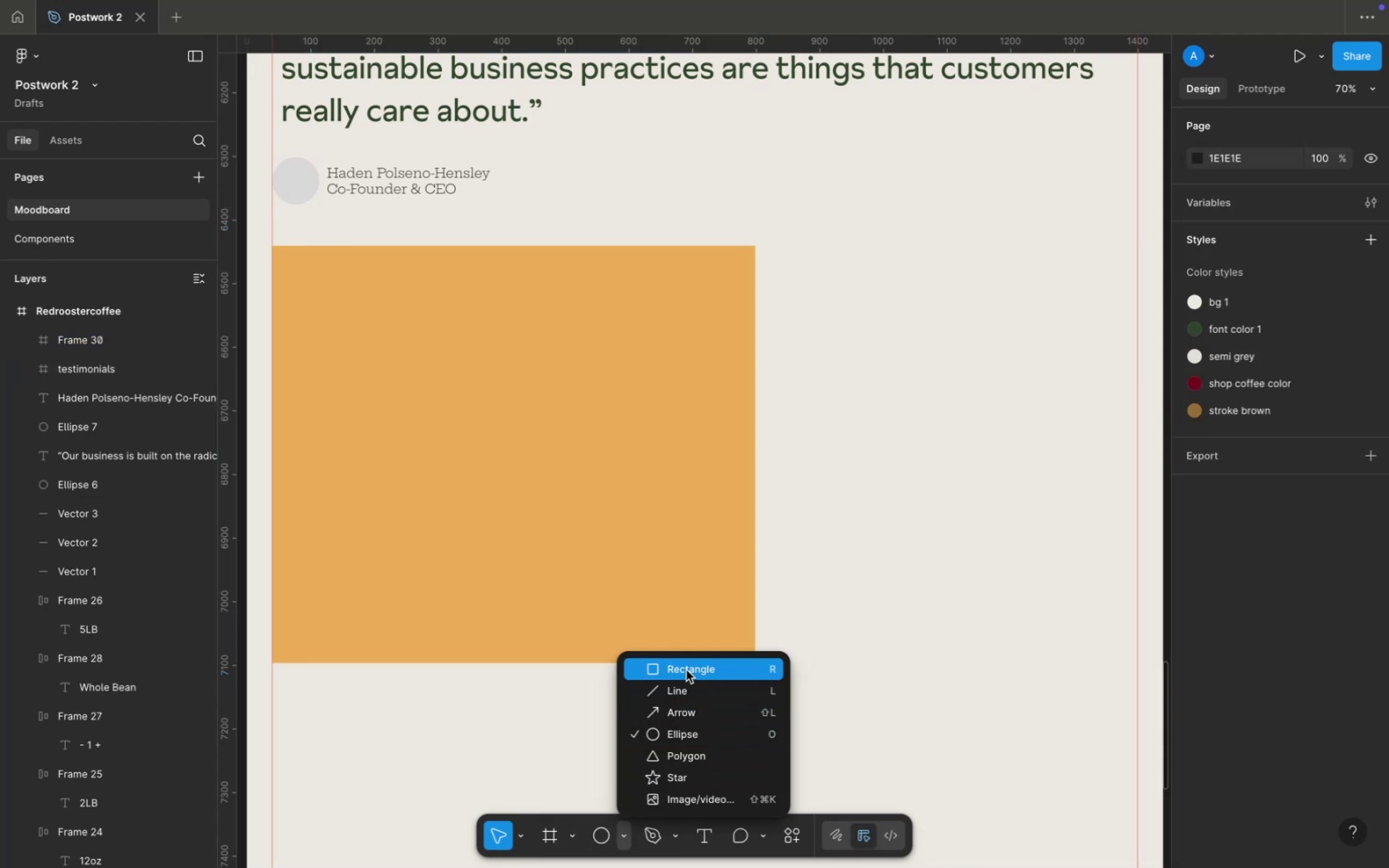 
left_click([686, 669])
 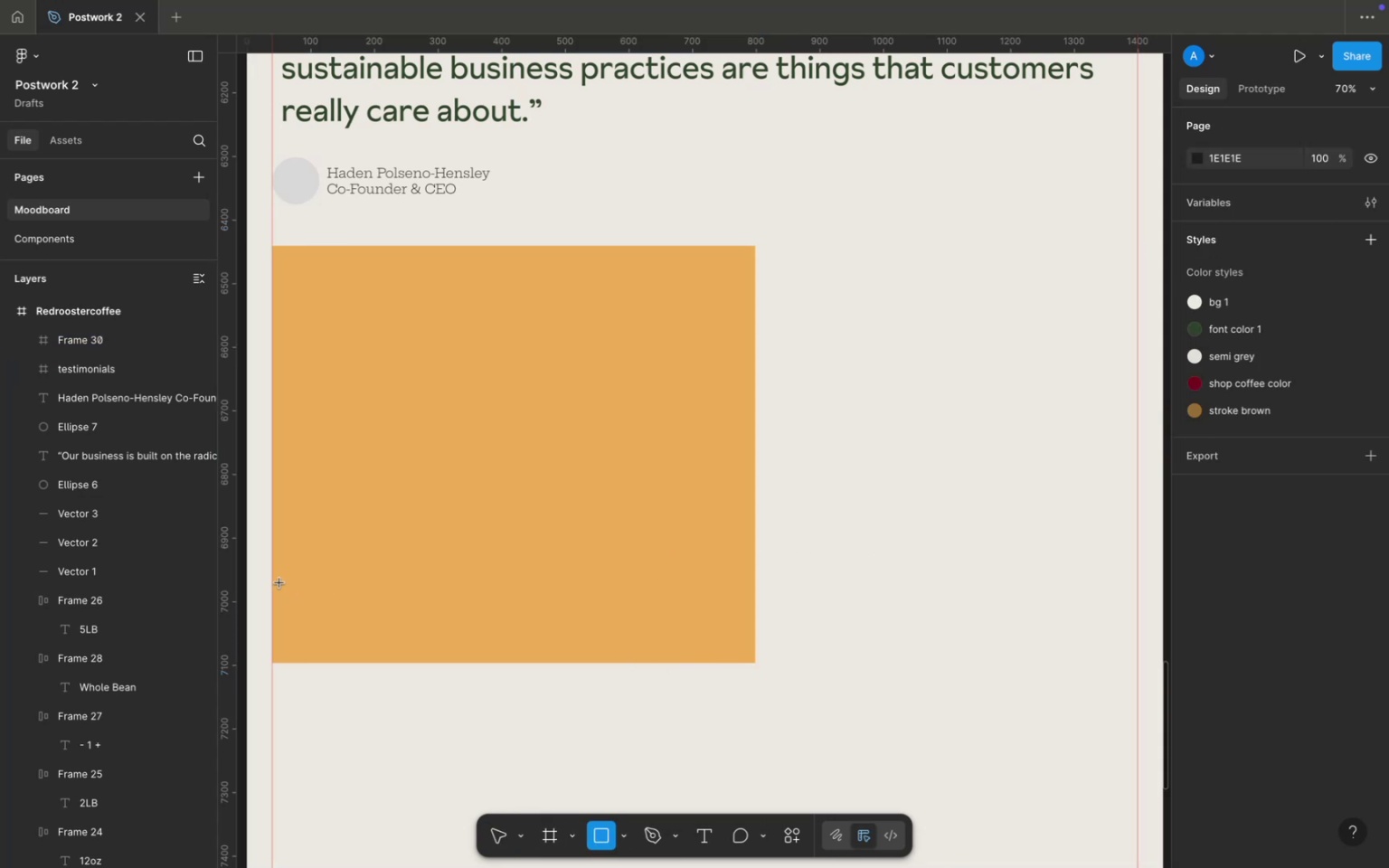 
left_click_drag(start_coordinate=[274, 580], to_coordinate=[755, 663])
 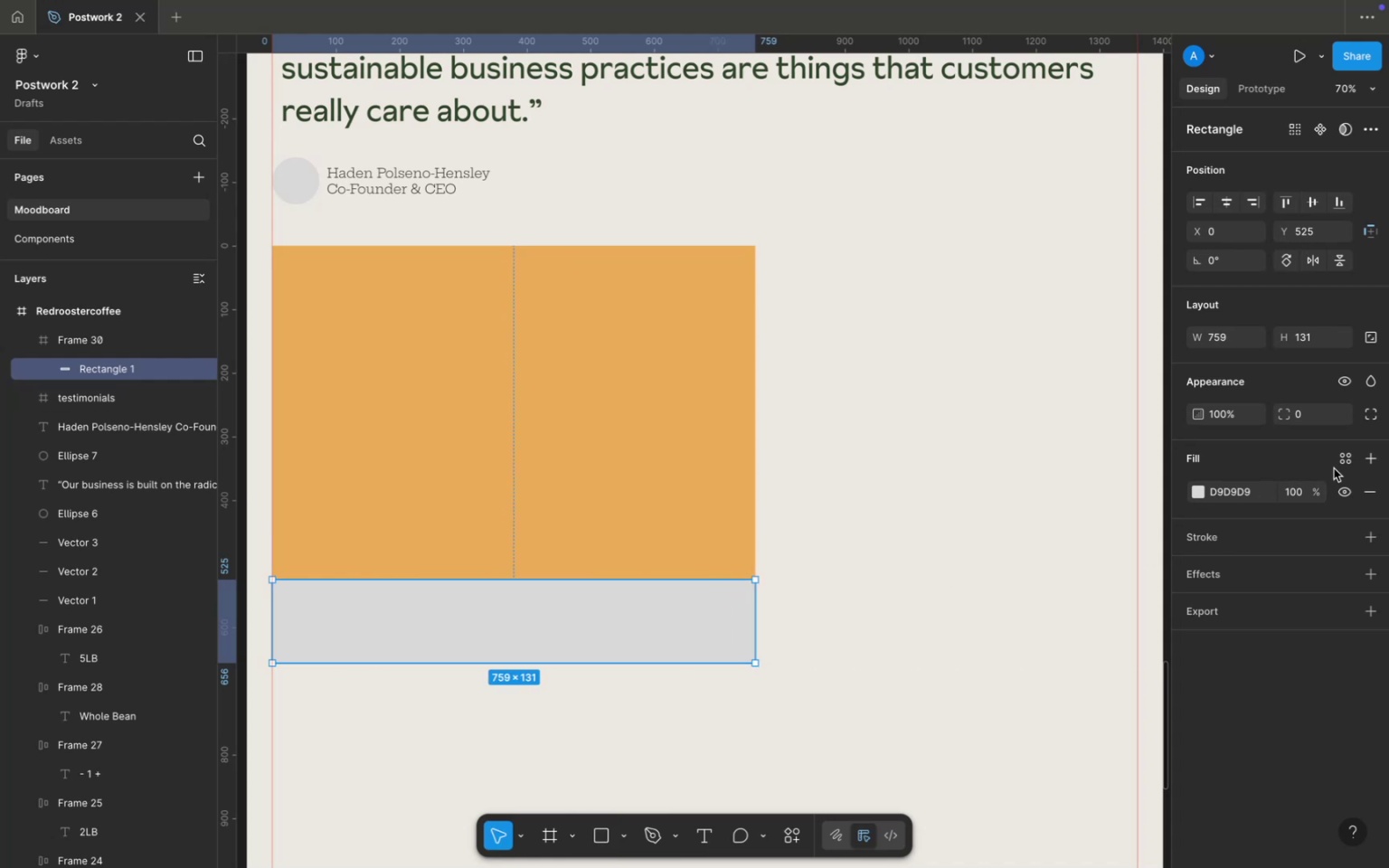 
left_click([1342, 464])
 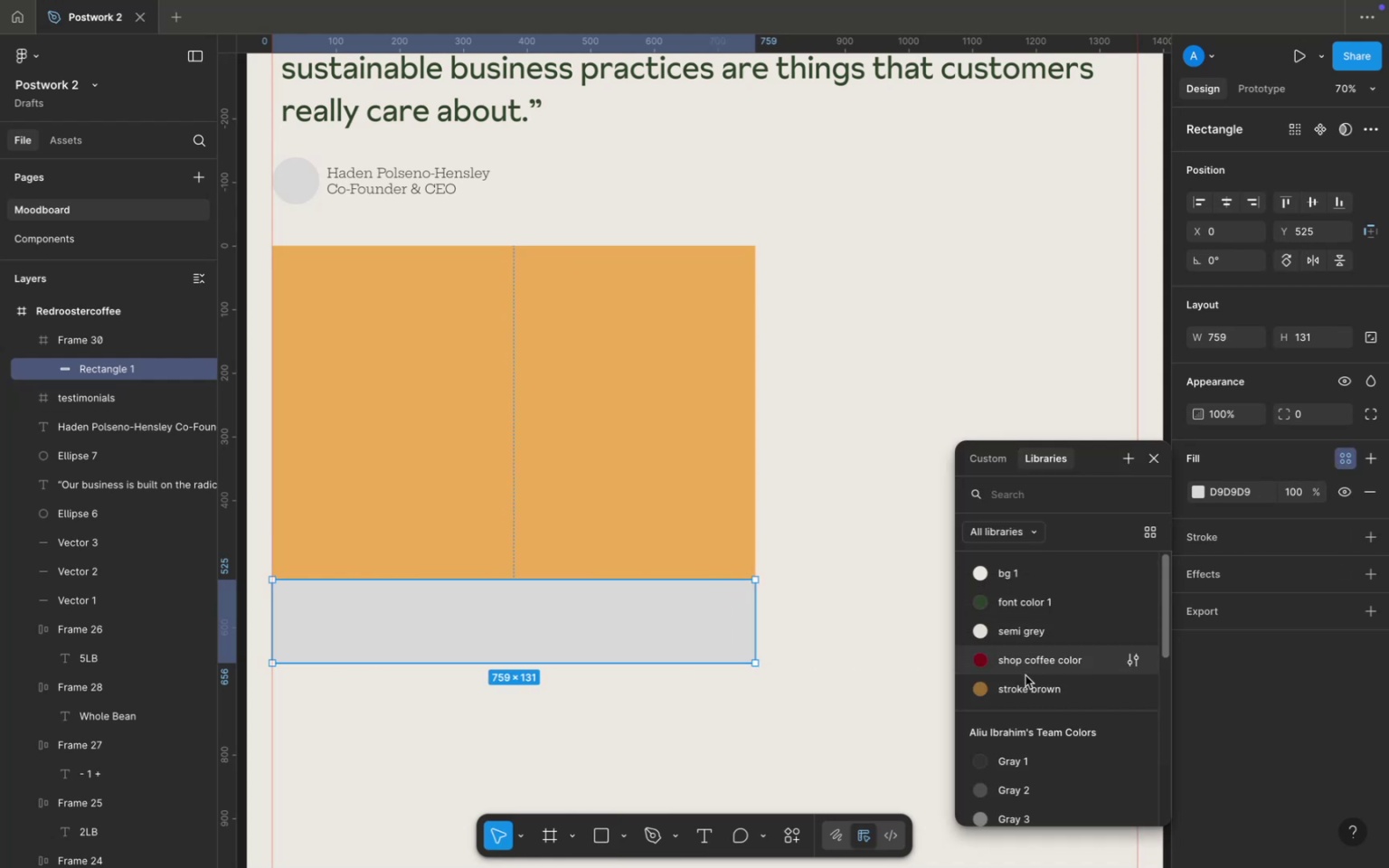 
left_click([1025, 681])
 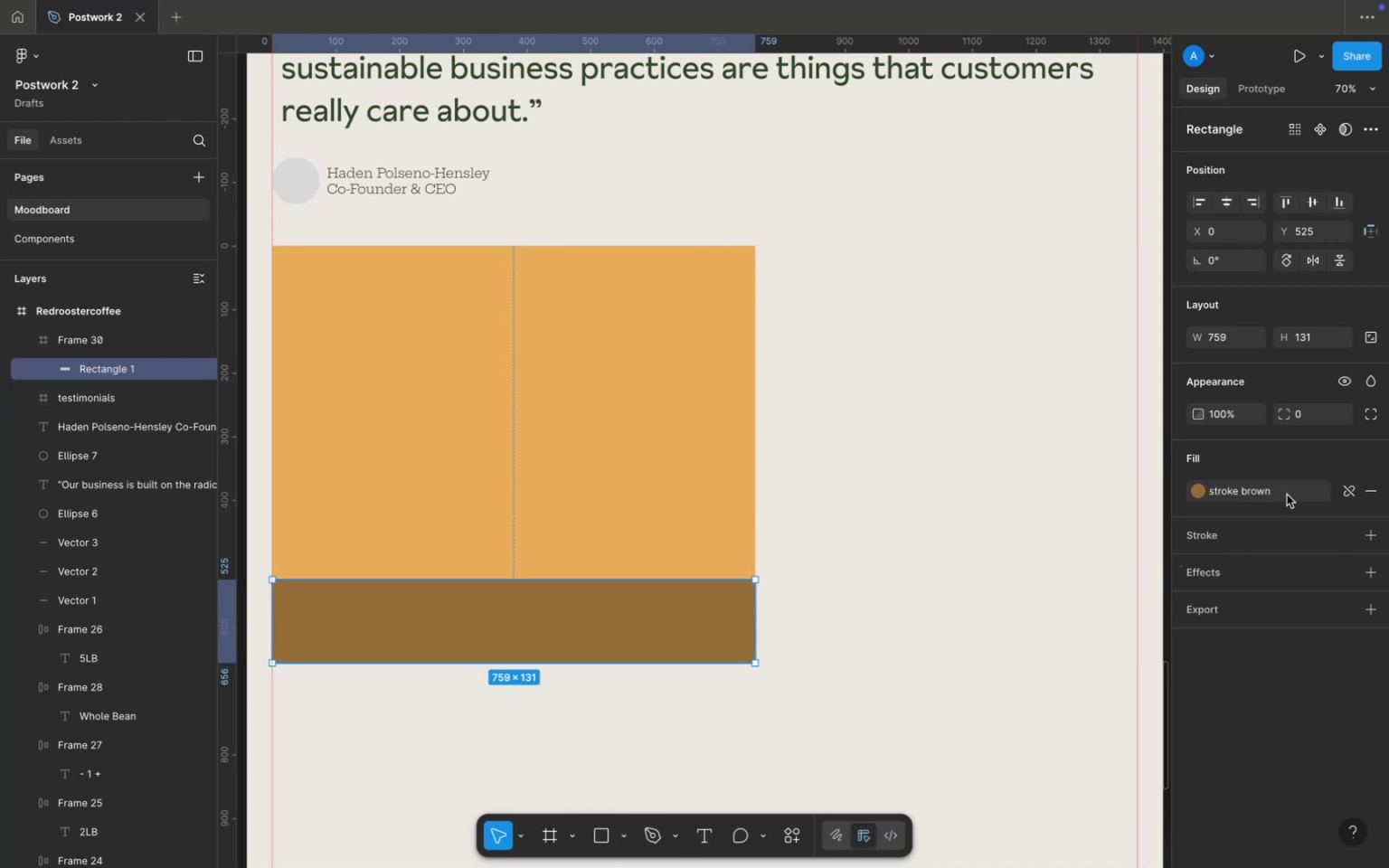 
left_click([1346, 490])
 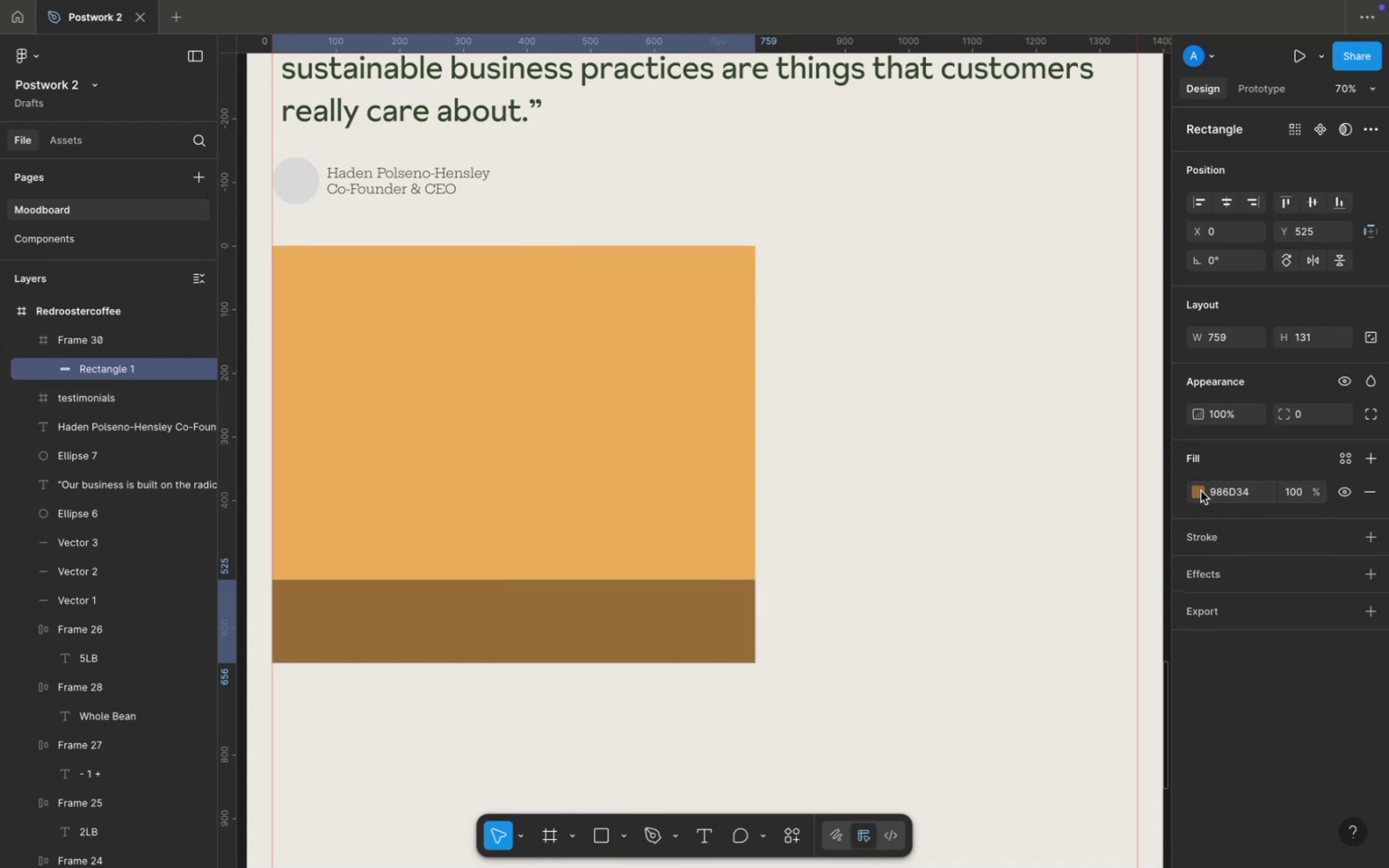 
left_click([1200, 491])
 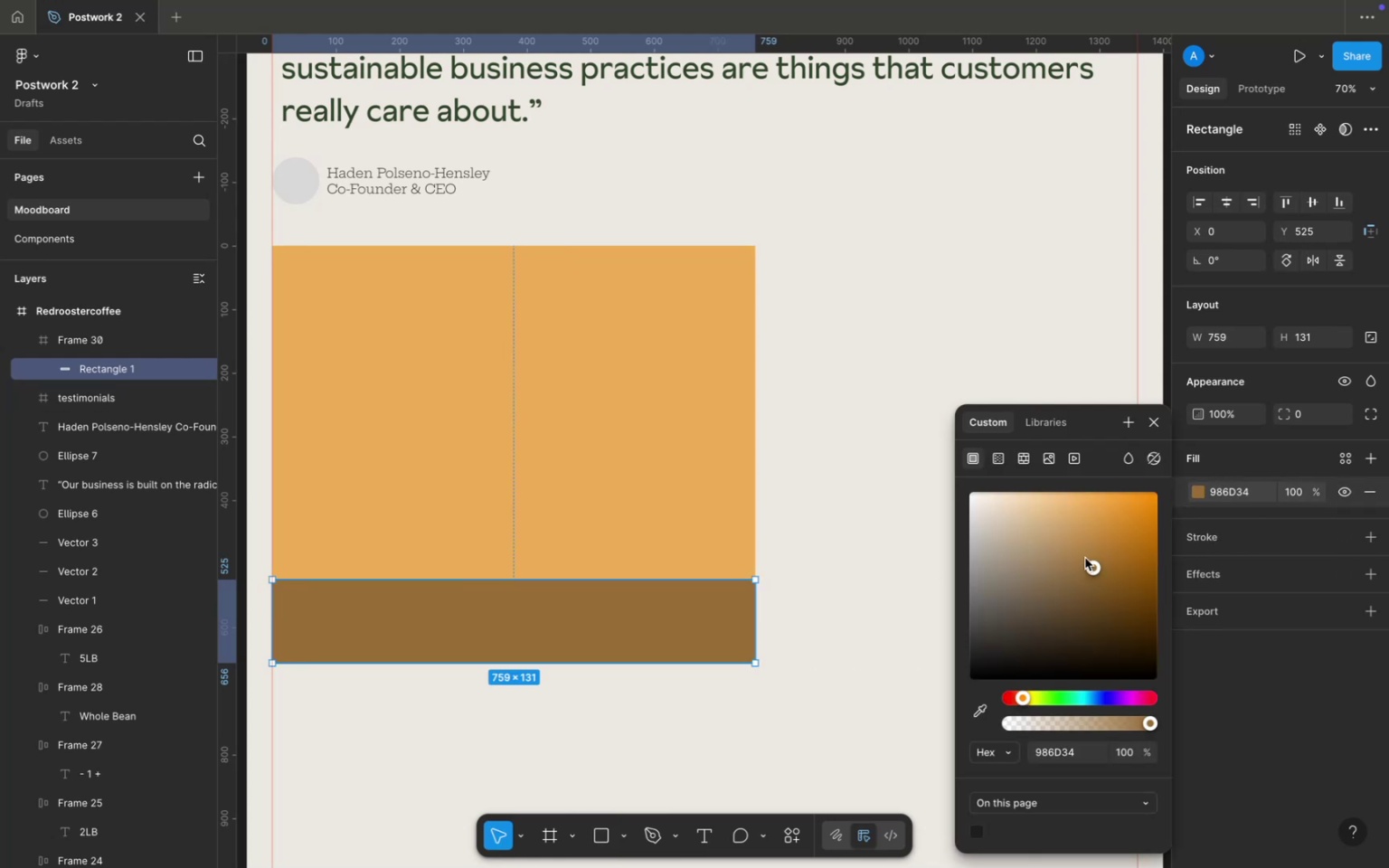 
left_click_drag(start_coordinate=[1089, 556], to_coordinate=[1102, 529])
 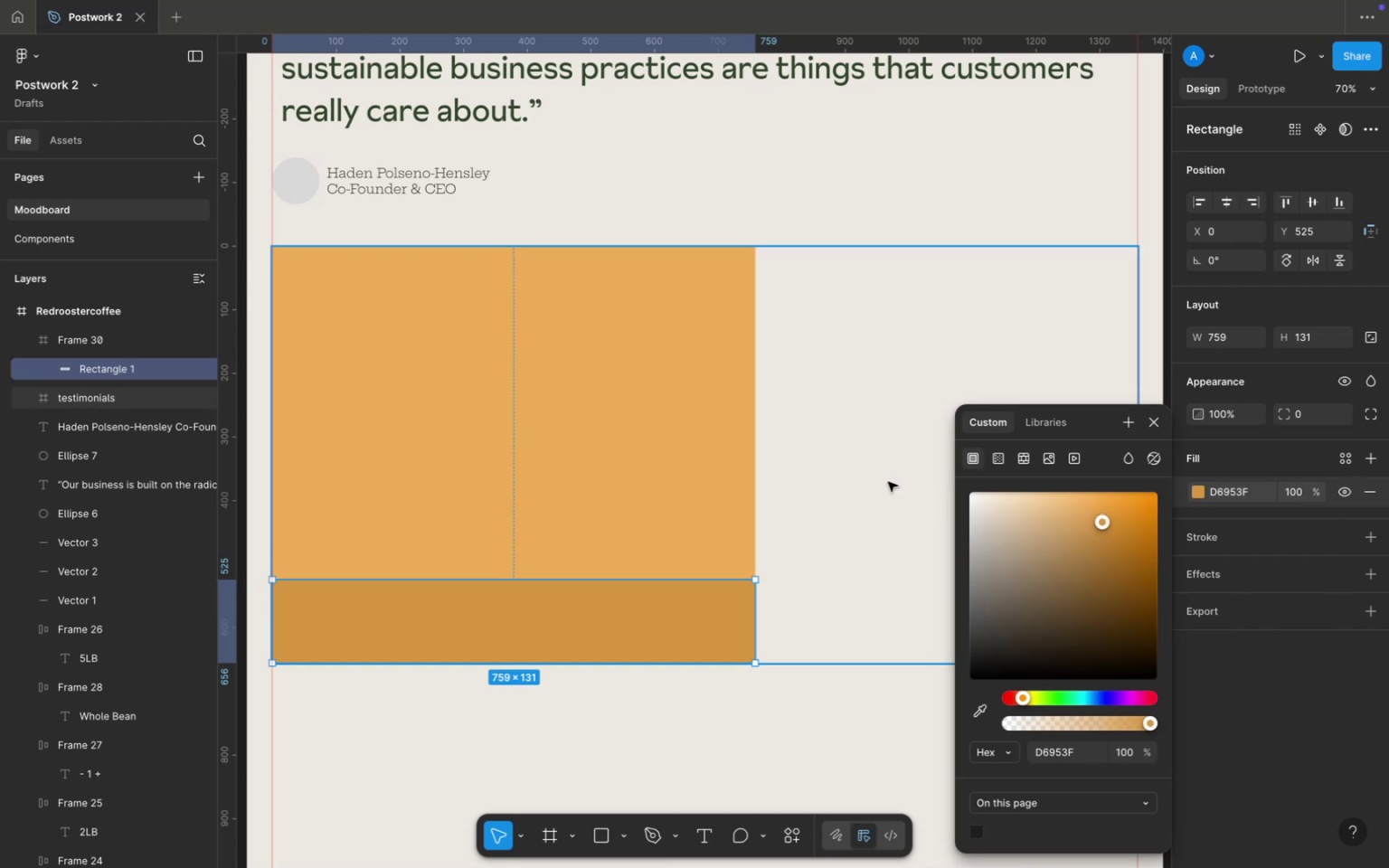 
left_click([888, 482])
 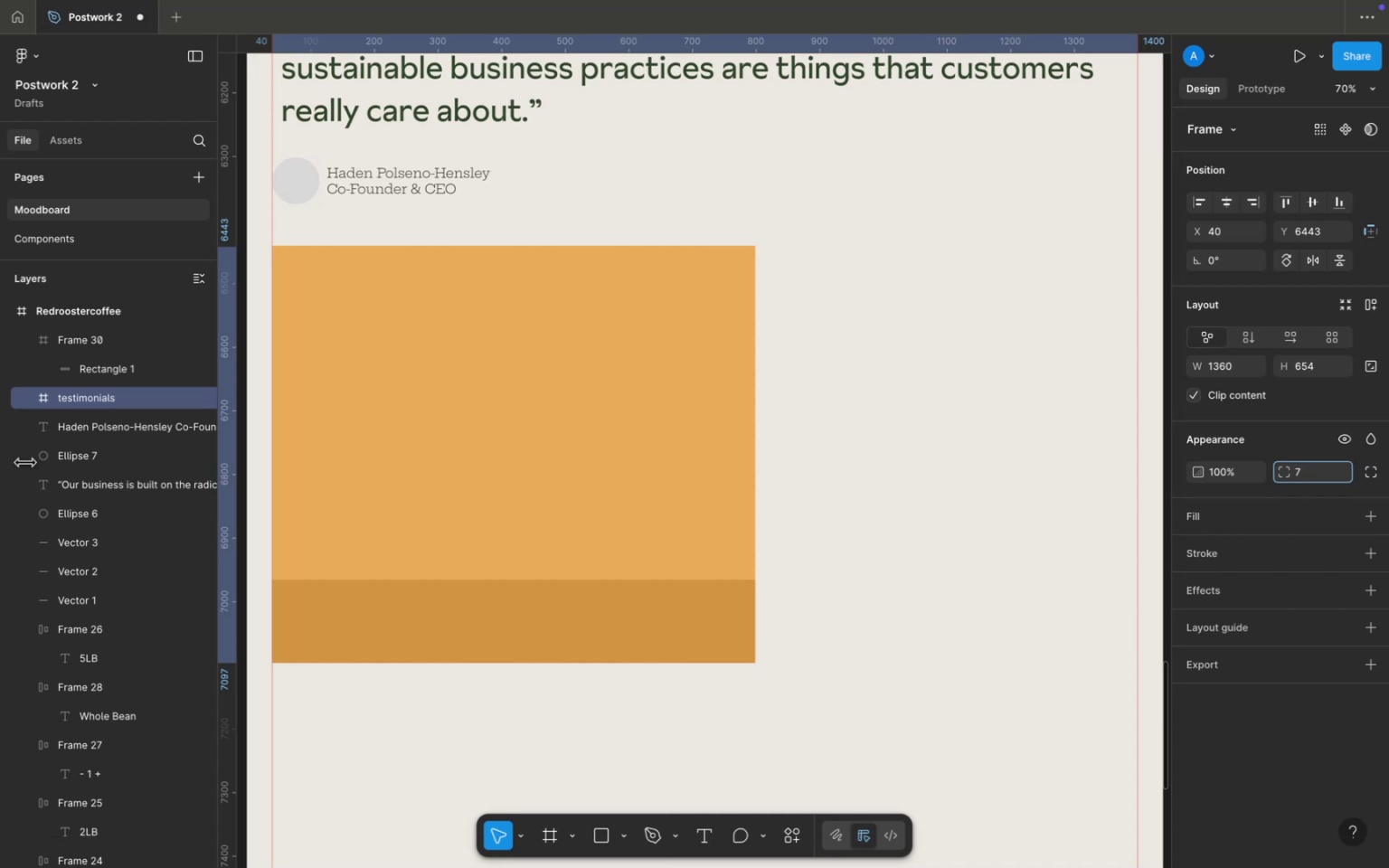 
wait(6.44)
 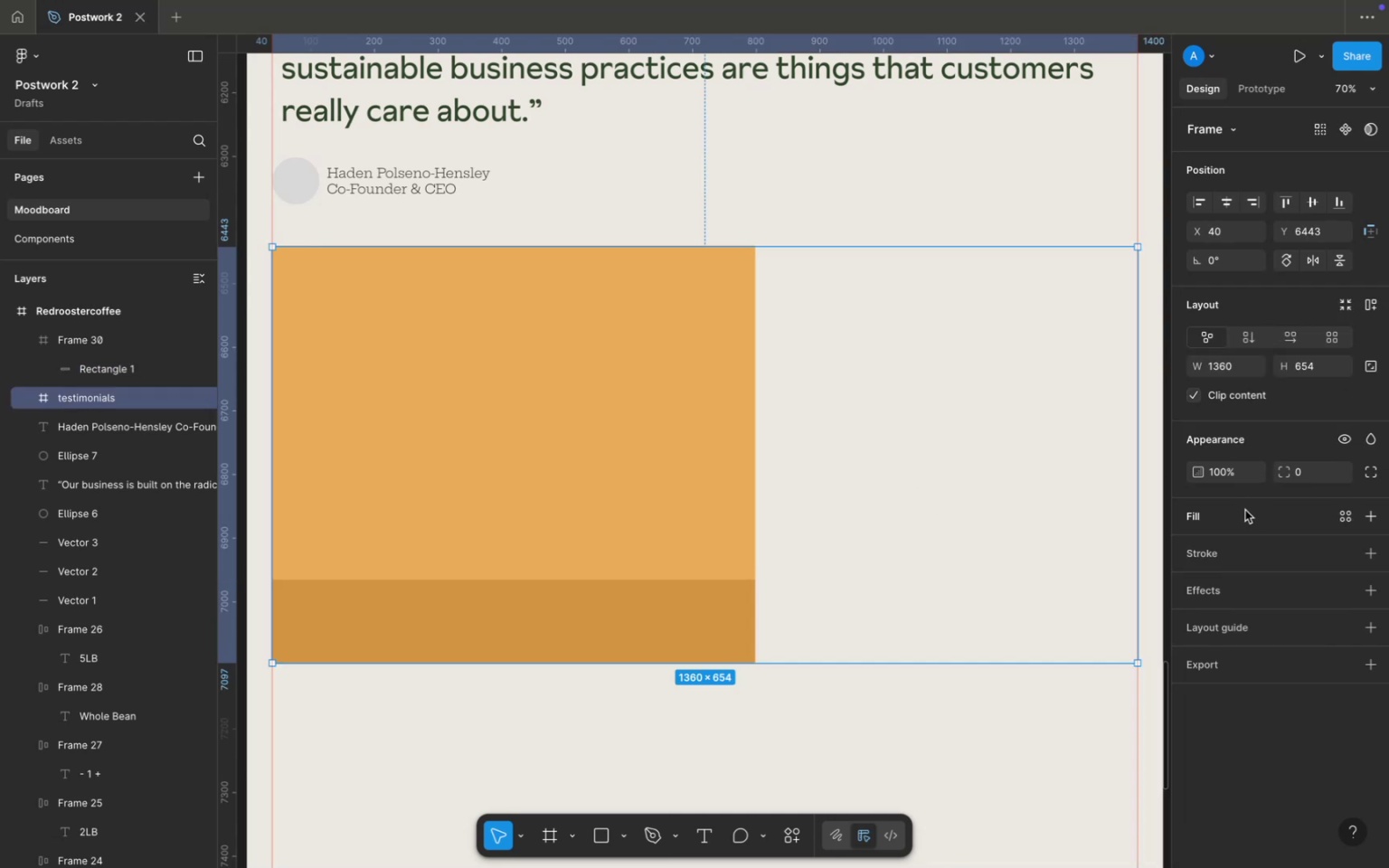 
left_click([1313, 471])
 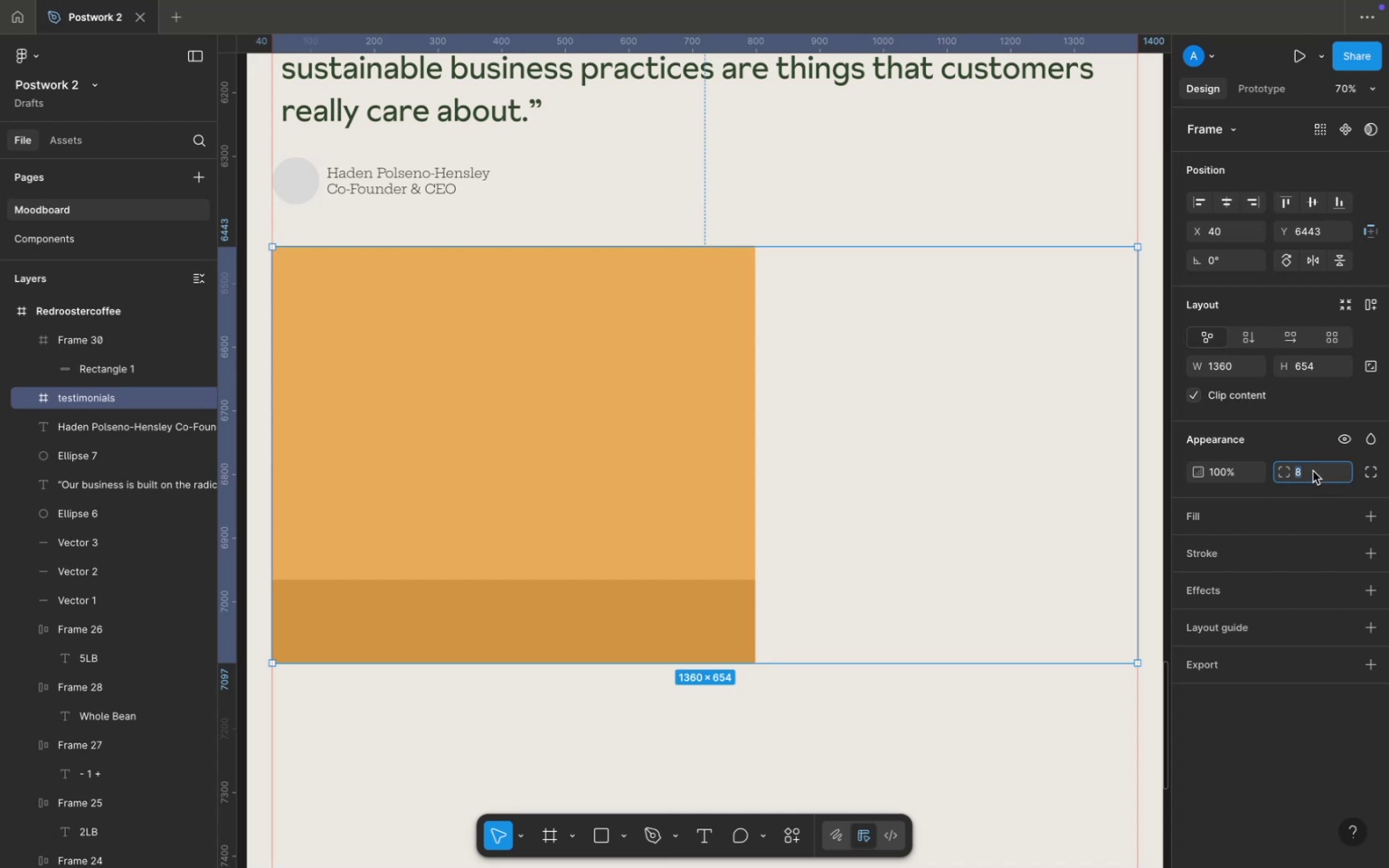 
type(20)
 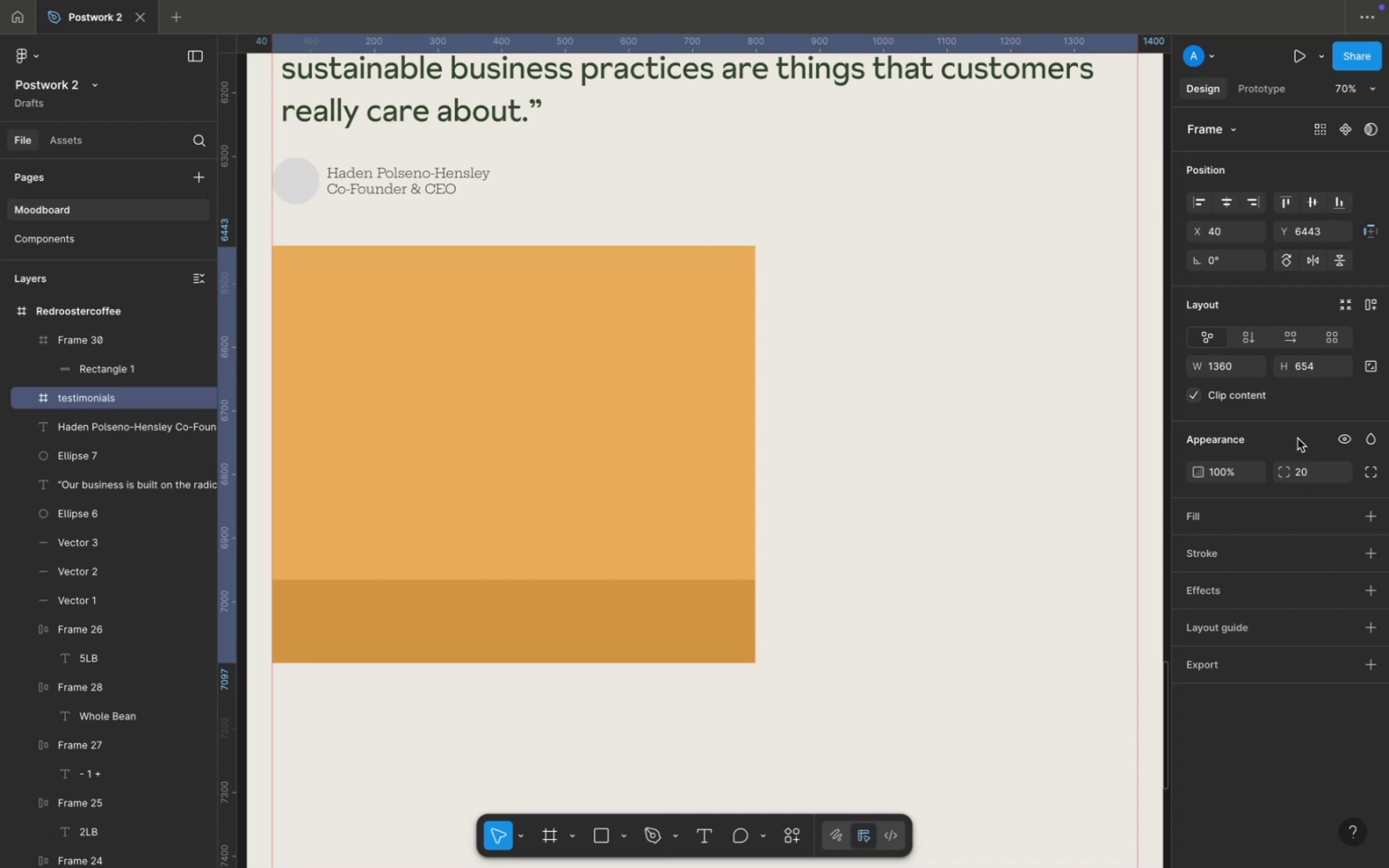 
left_click([1298, 439])
 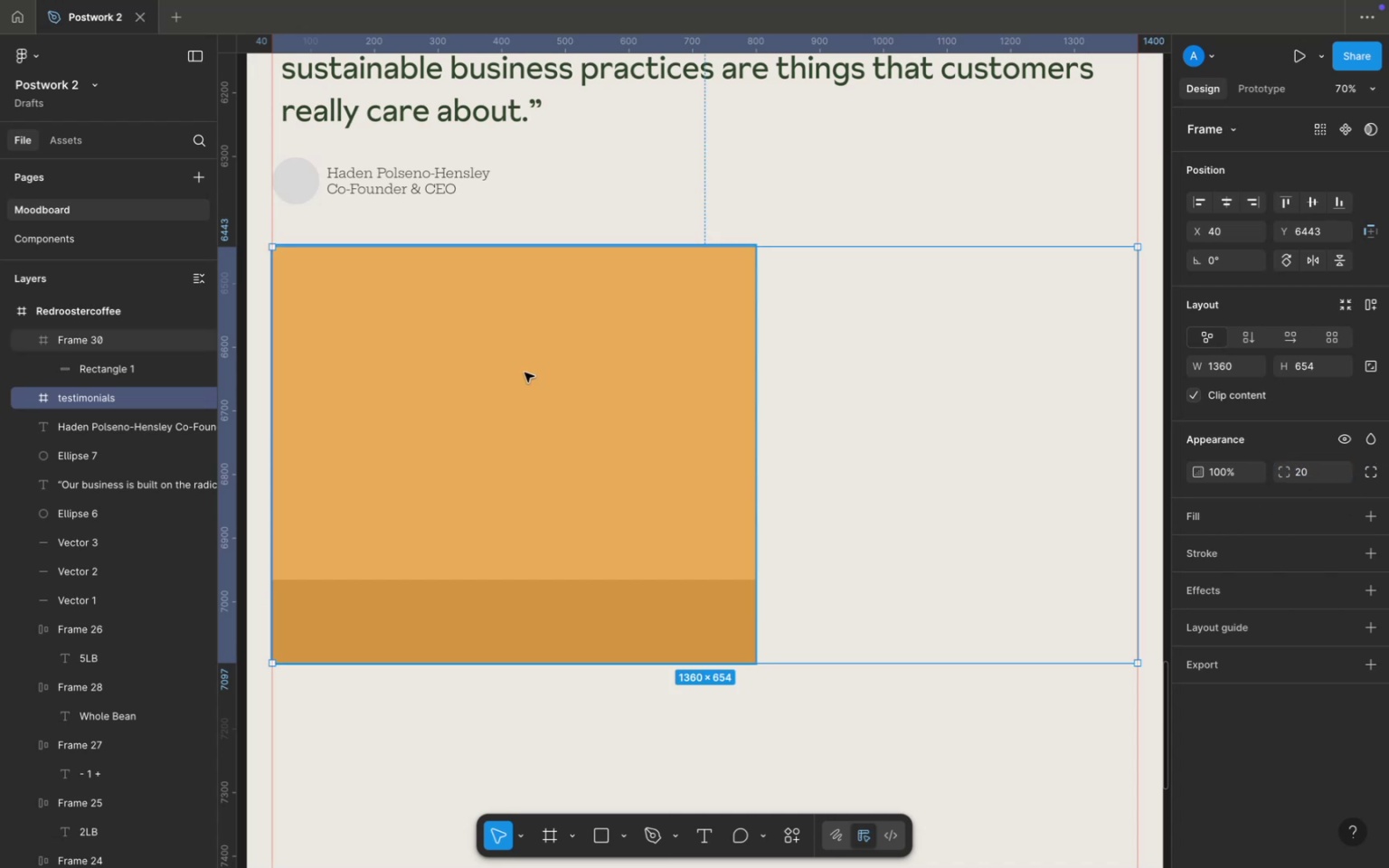 
double_click([524, 373])
 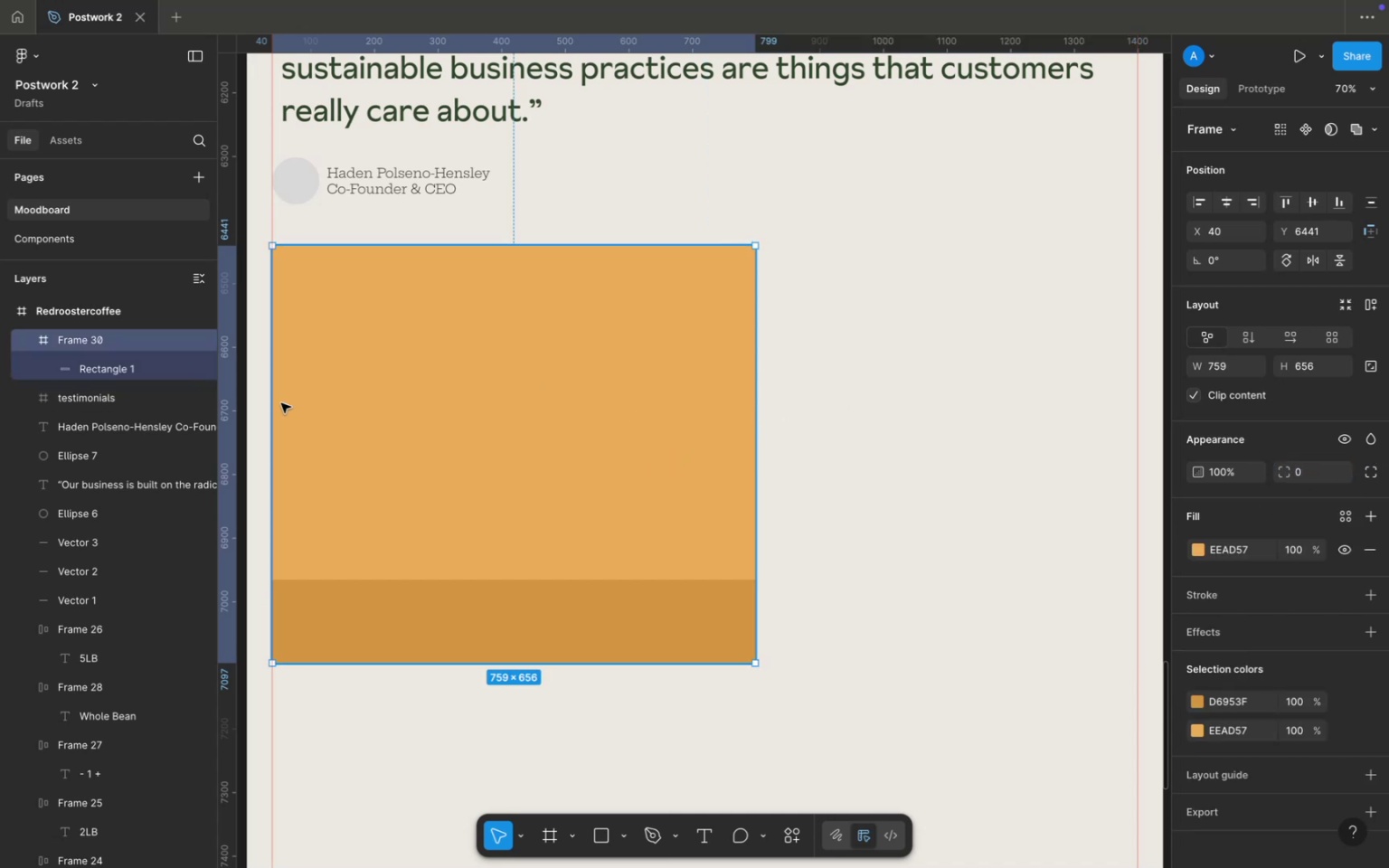 
left_click([923, 429])
 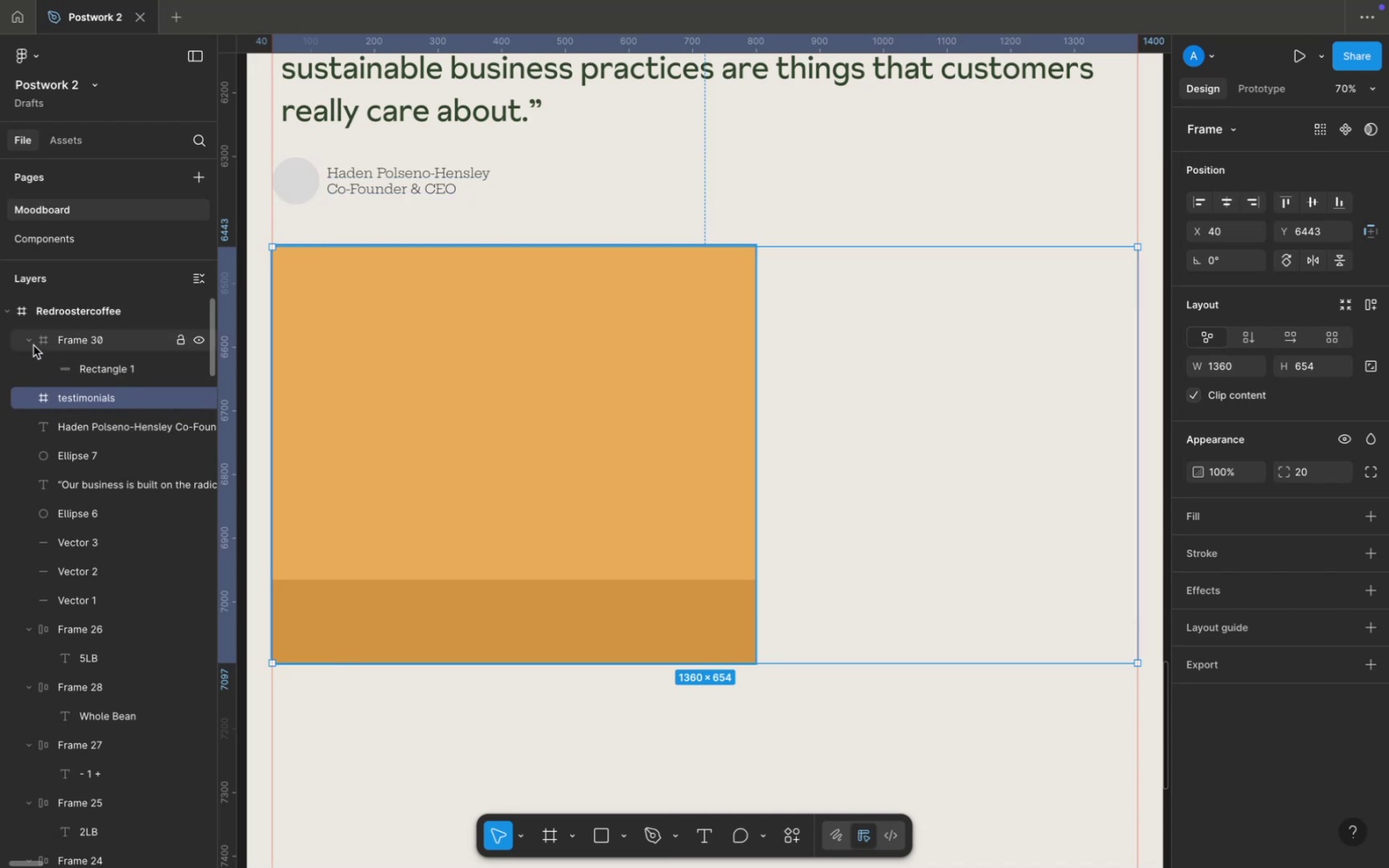 
left_click([28, 342])
 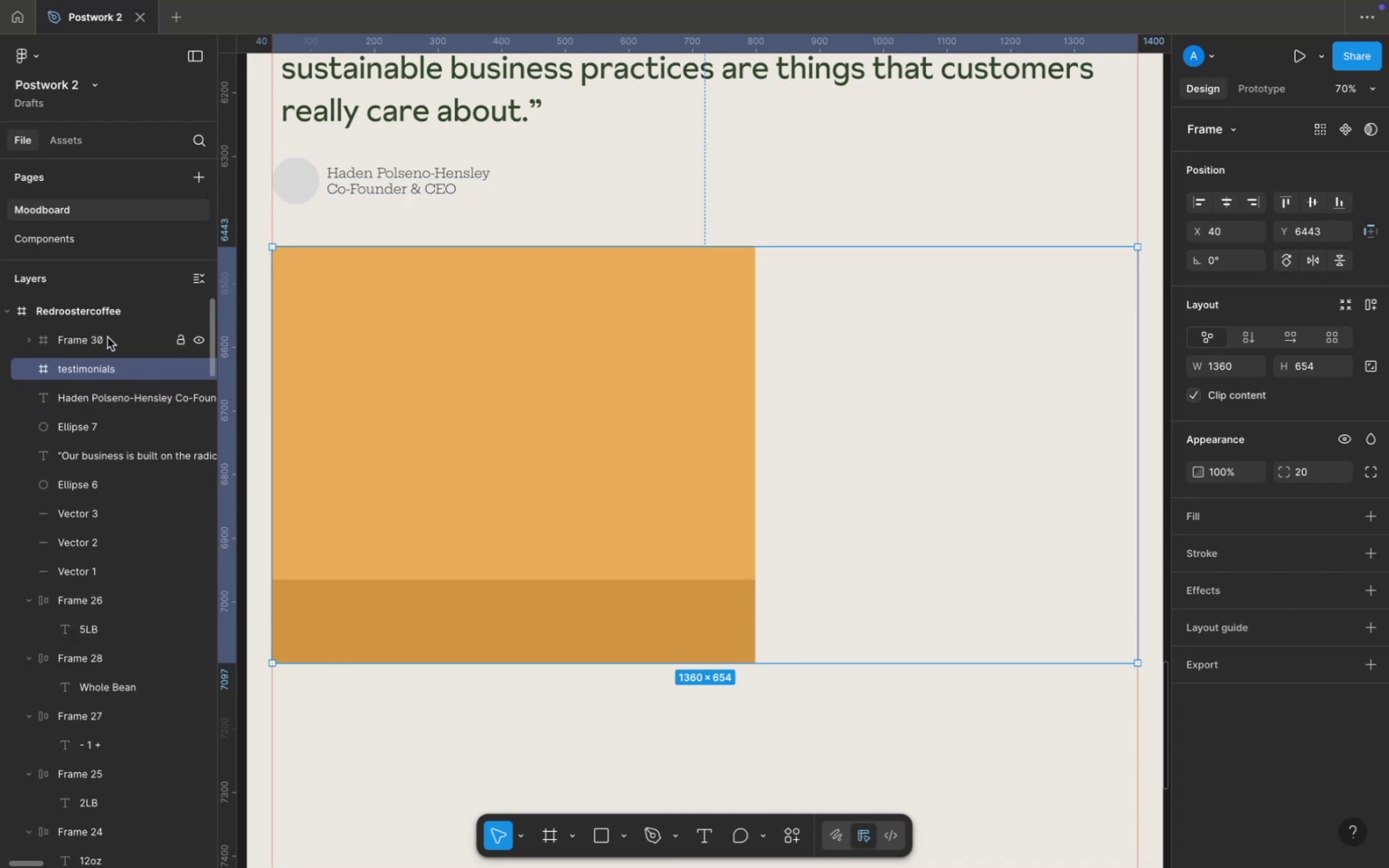 
left_click_drag(start_coordinate=[108, 337], to_coordinate=[107, 371])
 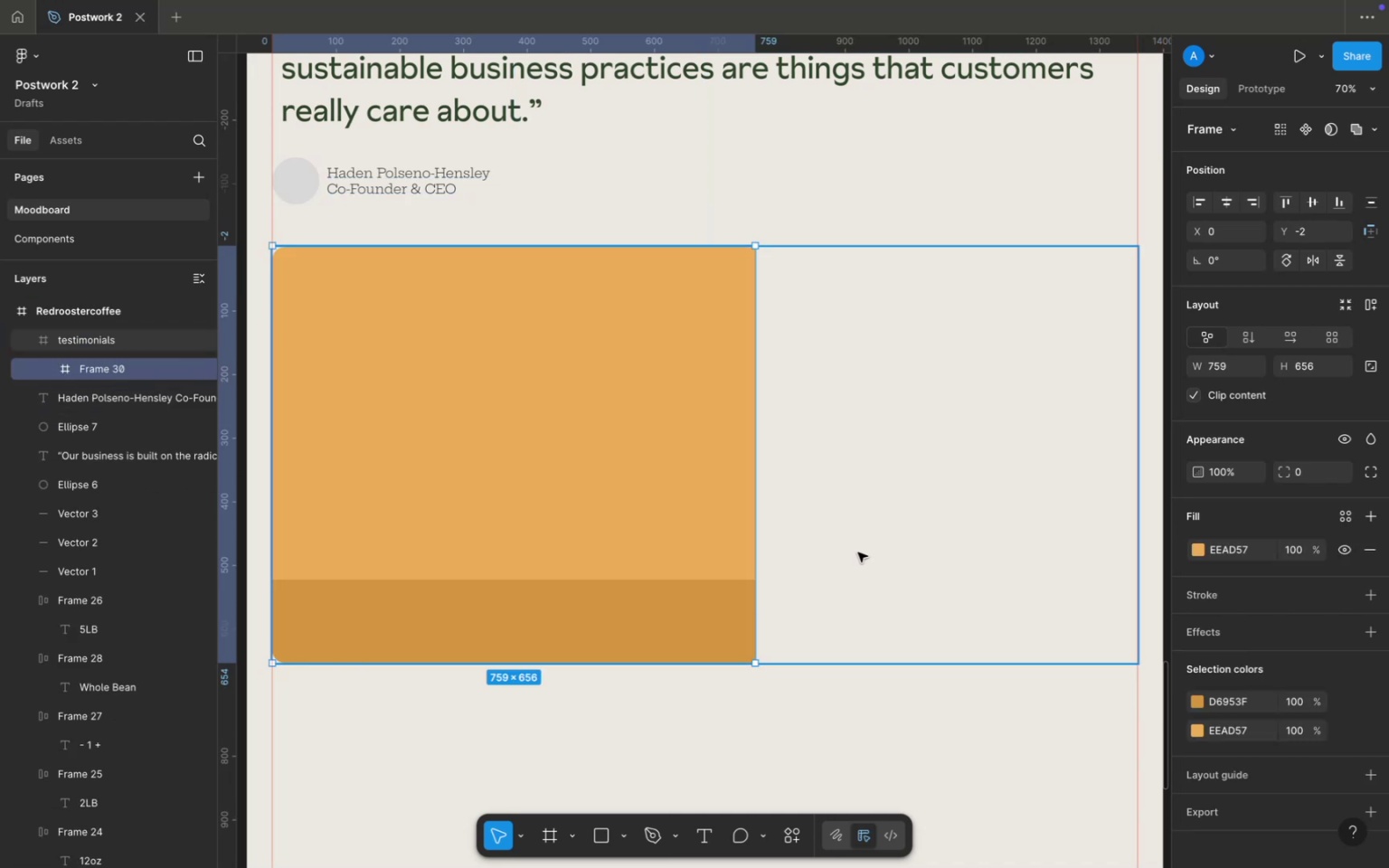 
left_click([865, 556])
 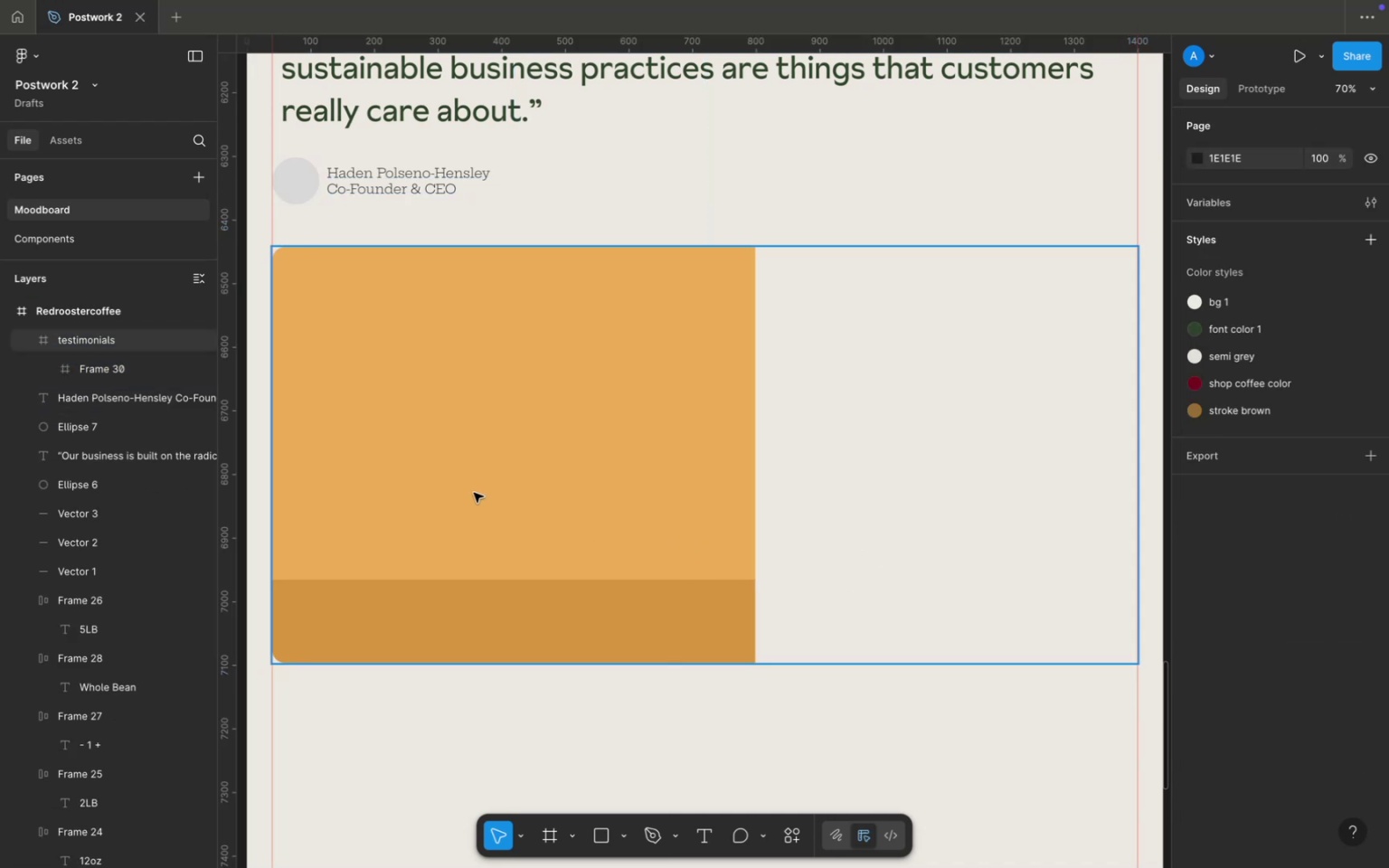 
wait(5.39)
 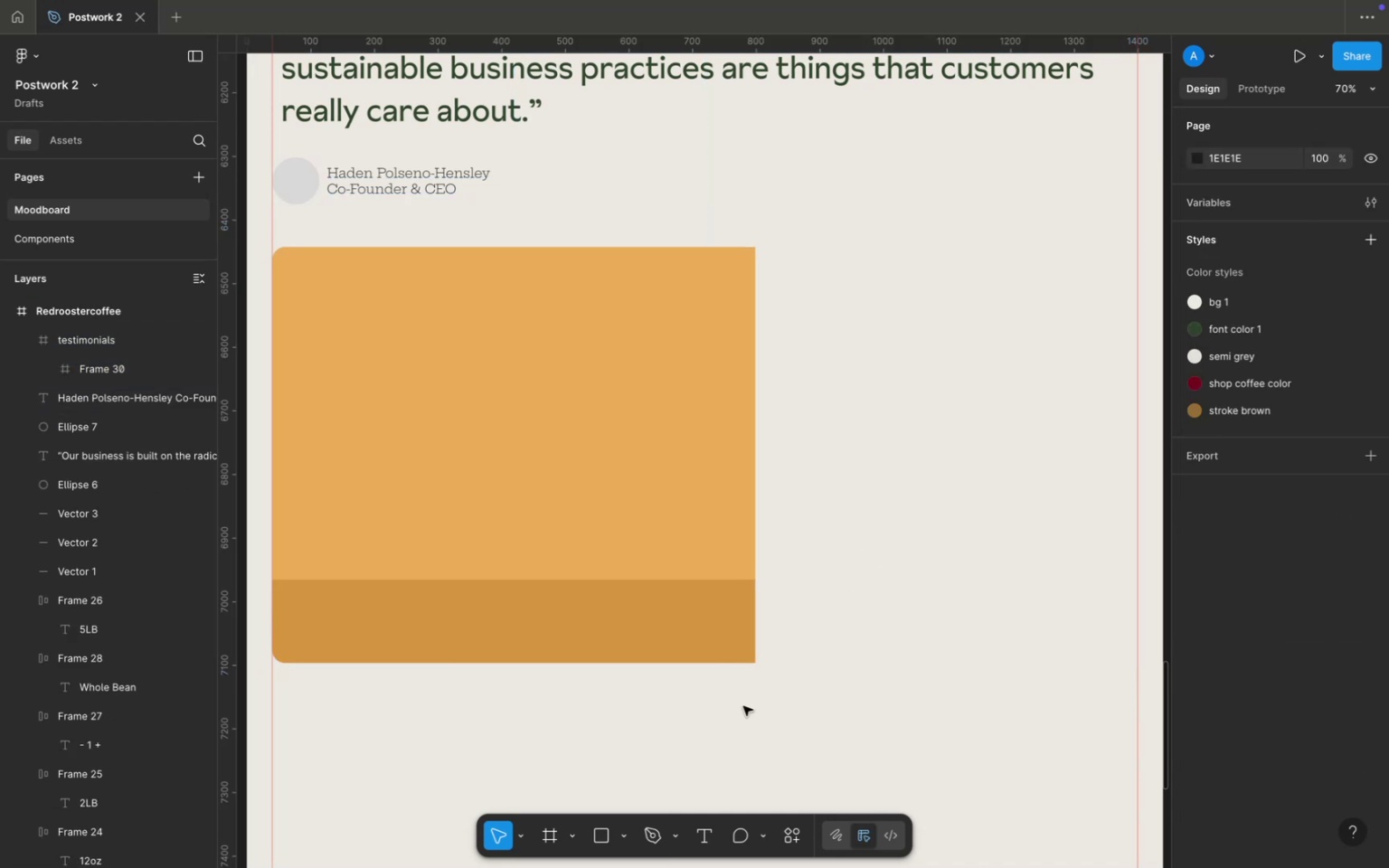 
left_click([420, 123])
 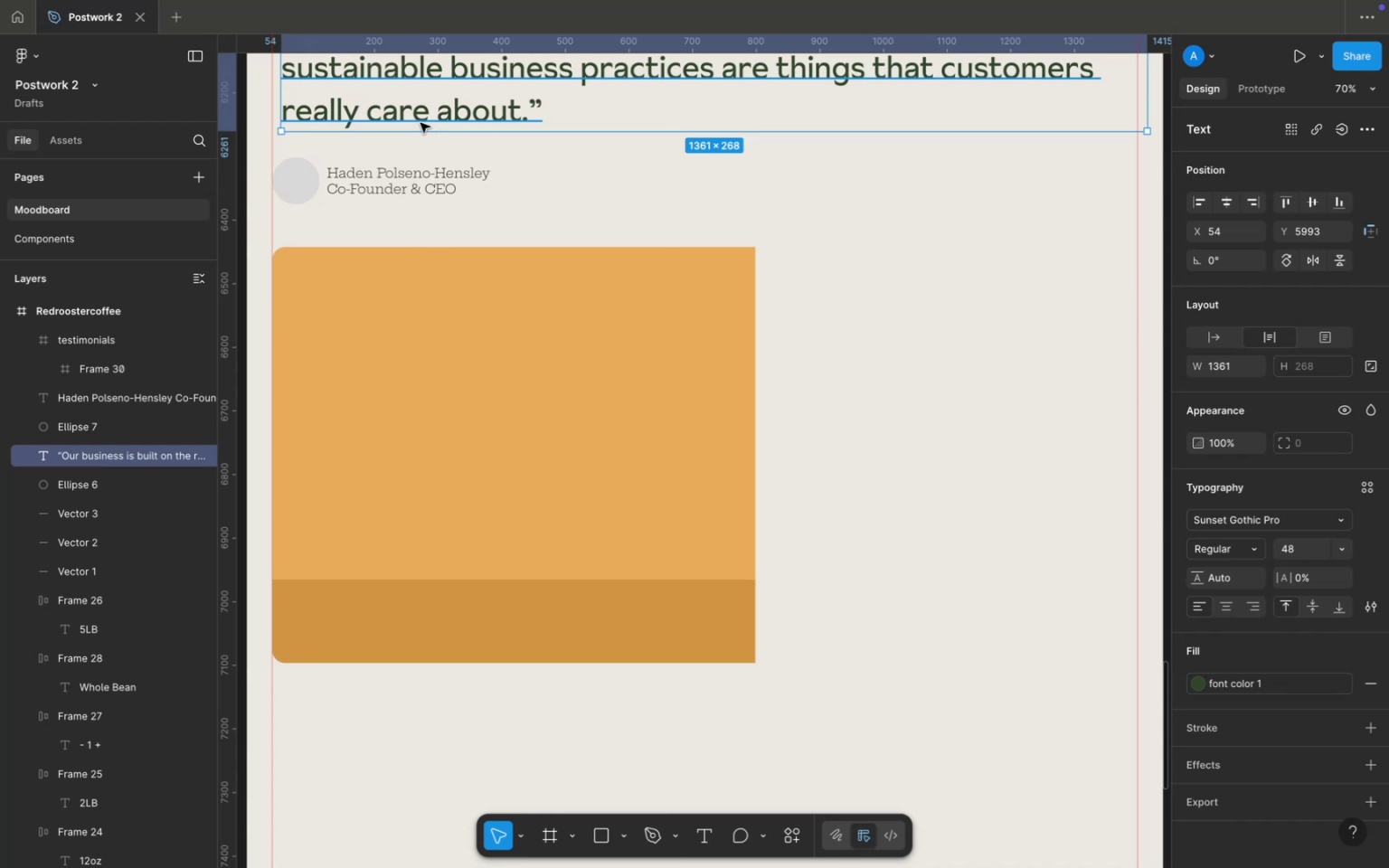 
key(Meta+D)
 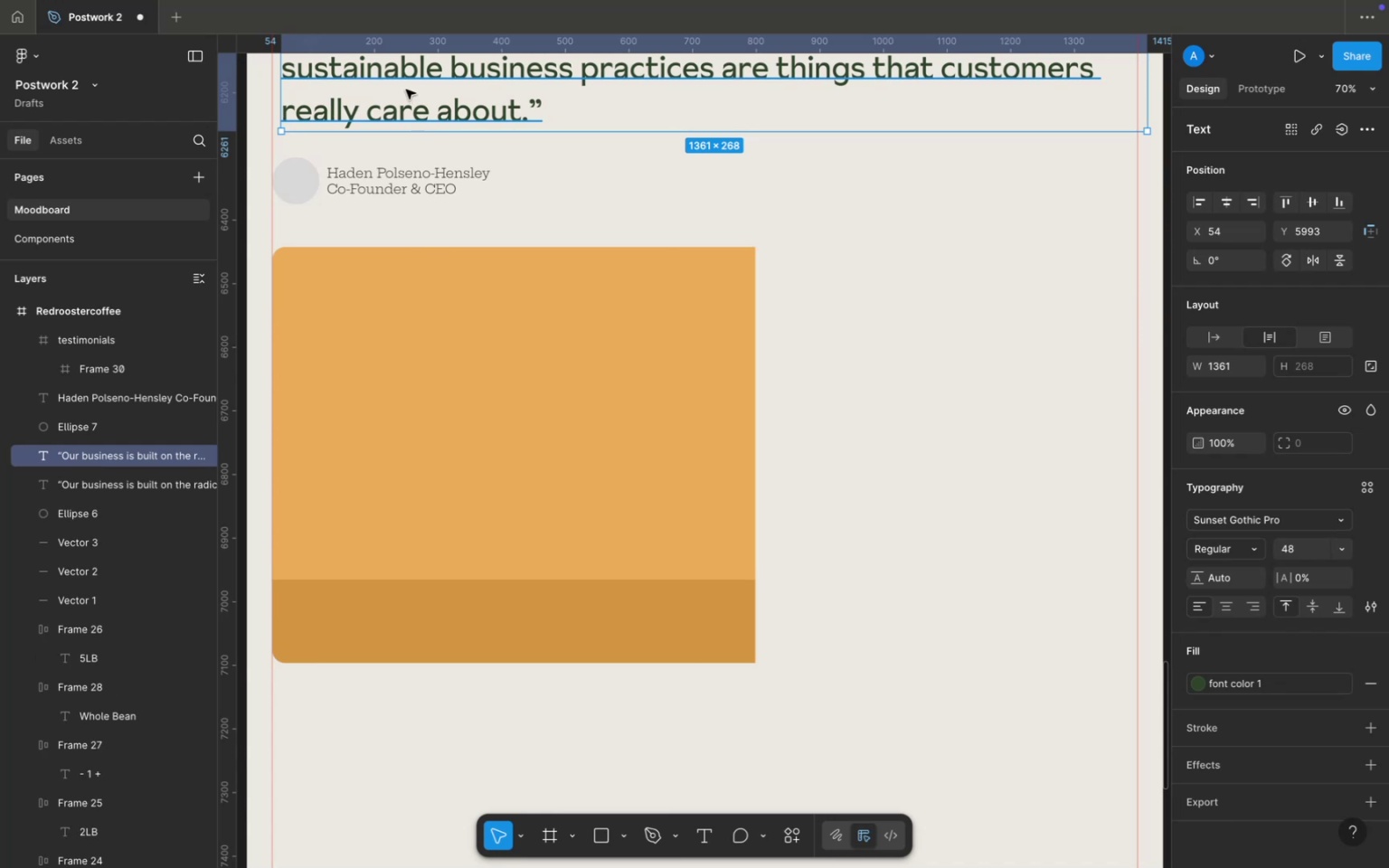 
left_click_drag(start_coordinate=[406, 90], to_coordinate=[433, 459])
 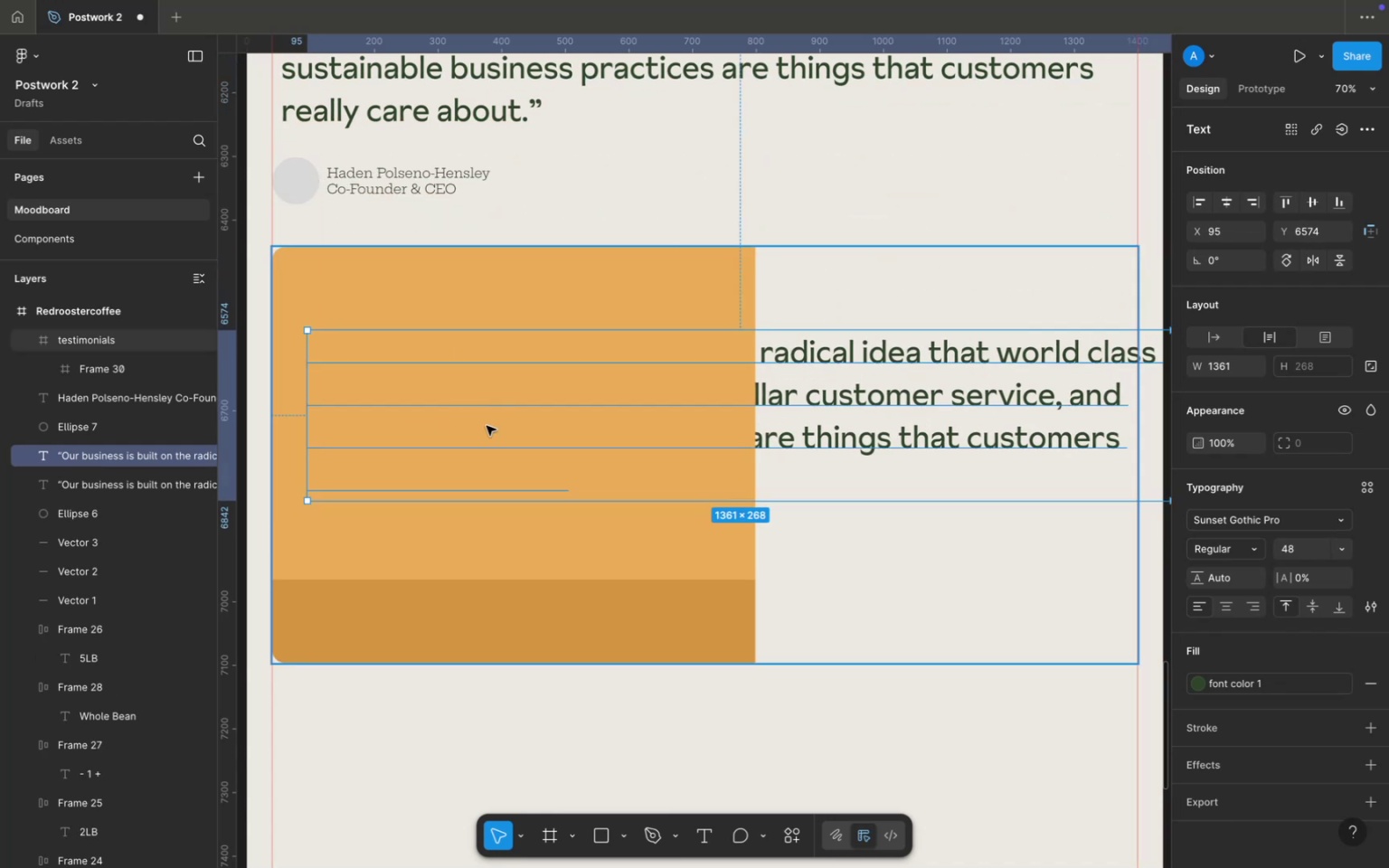 
left_click_drag(start_coordinate=[478, 446], to_coordinate=[472, 798])
 